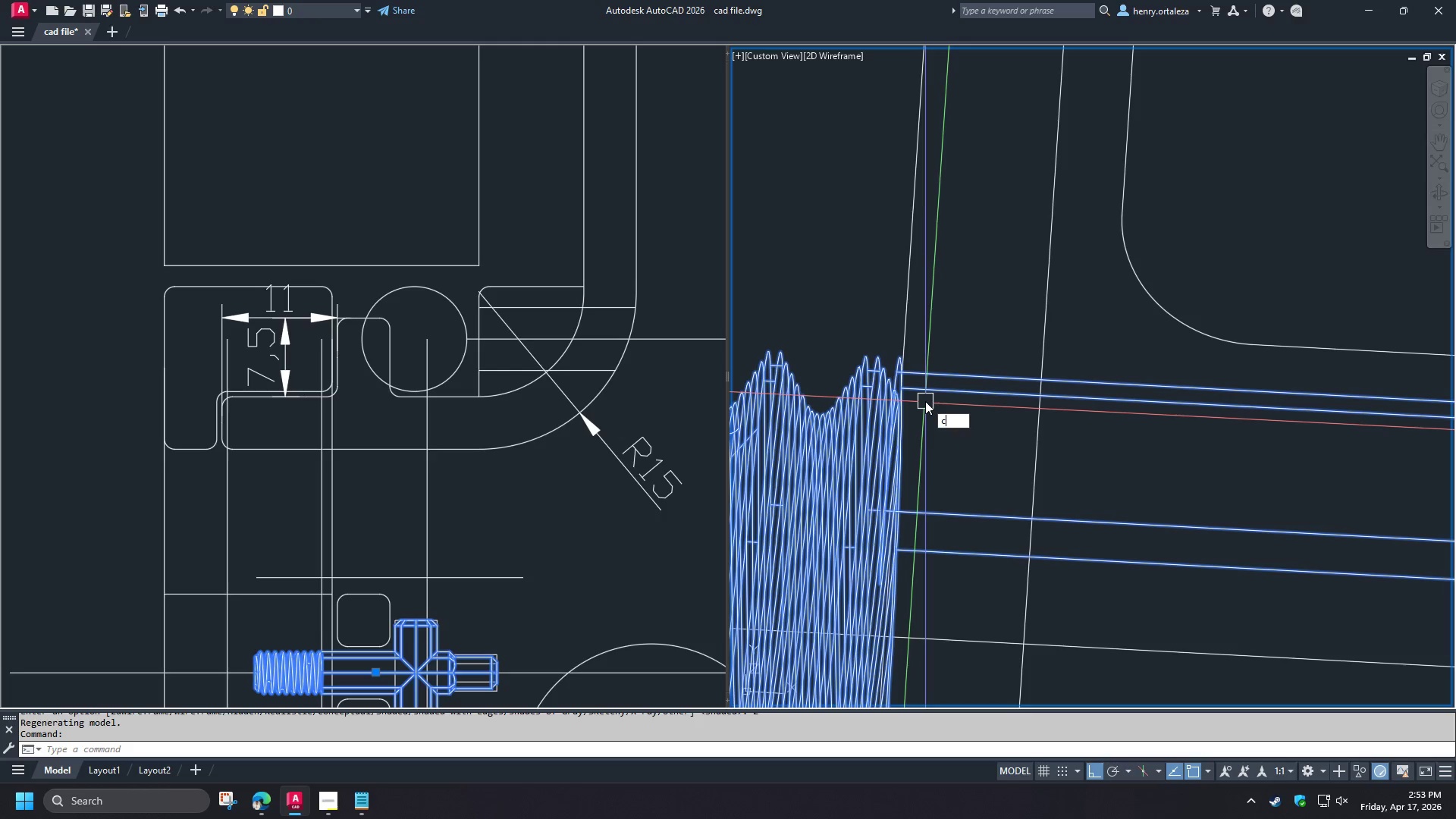 
scroll: coordinate [933, 388], scroll_direction: up, amount: 5.0
 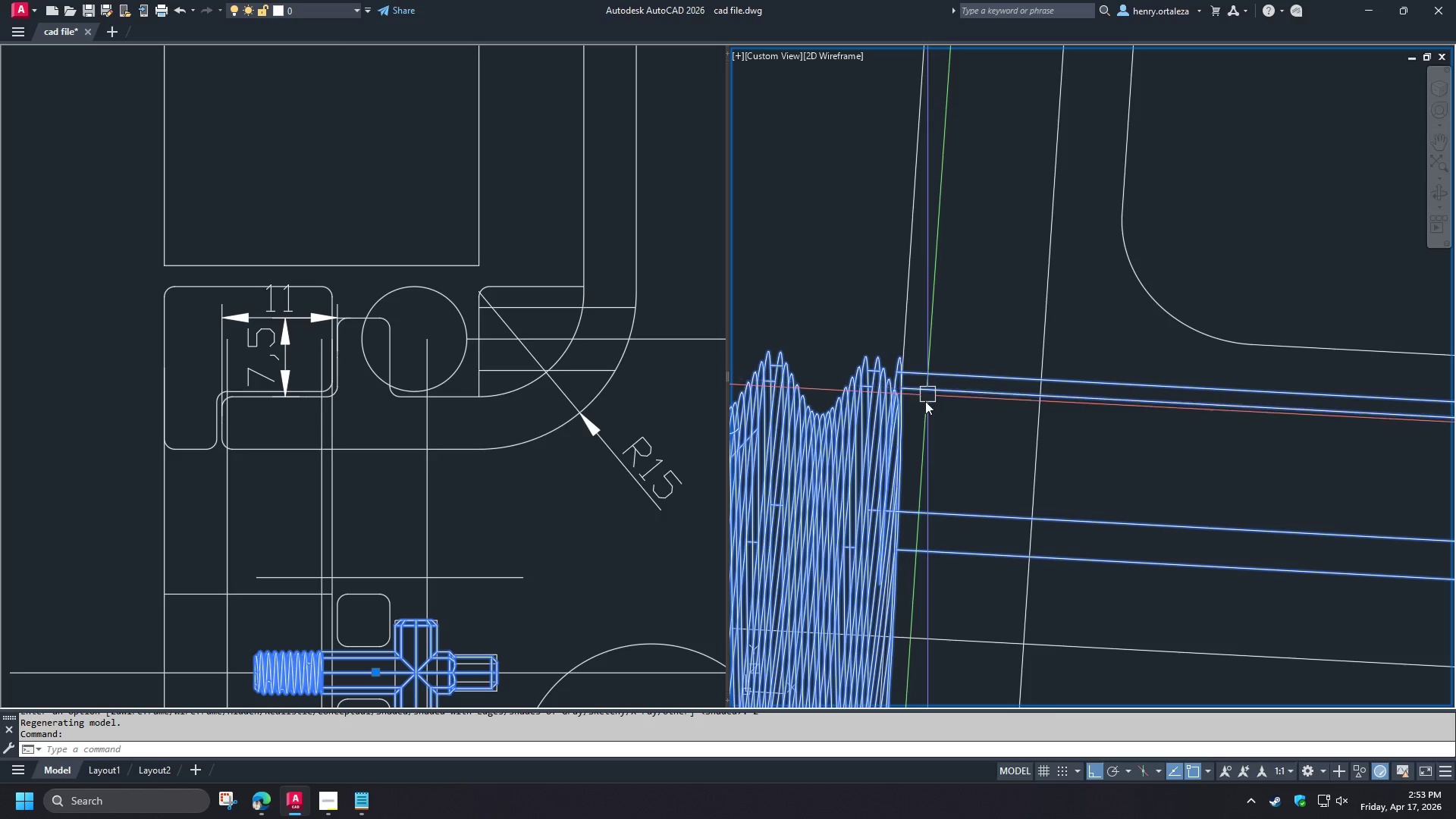 
type(en )
 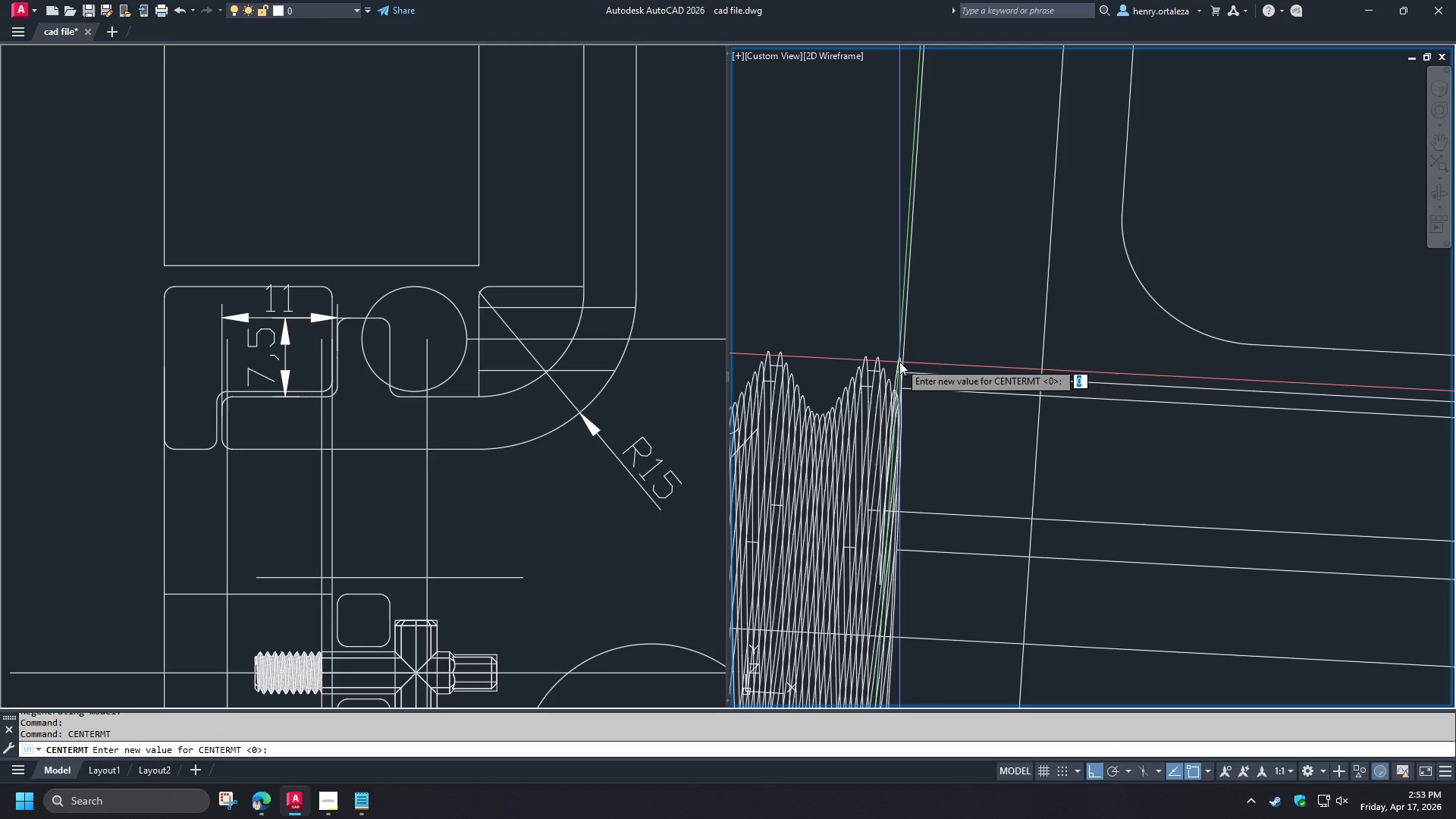 
scroll: coordinate [899, 362], scroll_direction: down, amount: 2.0
 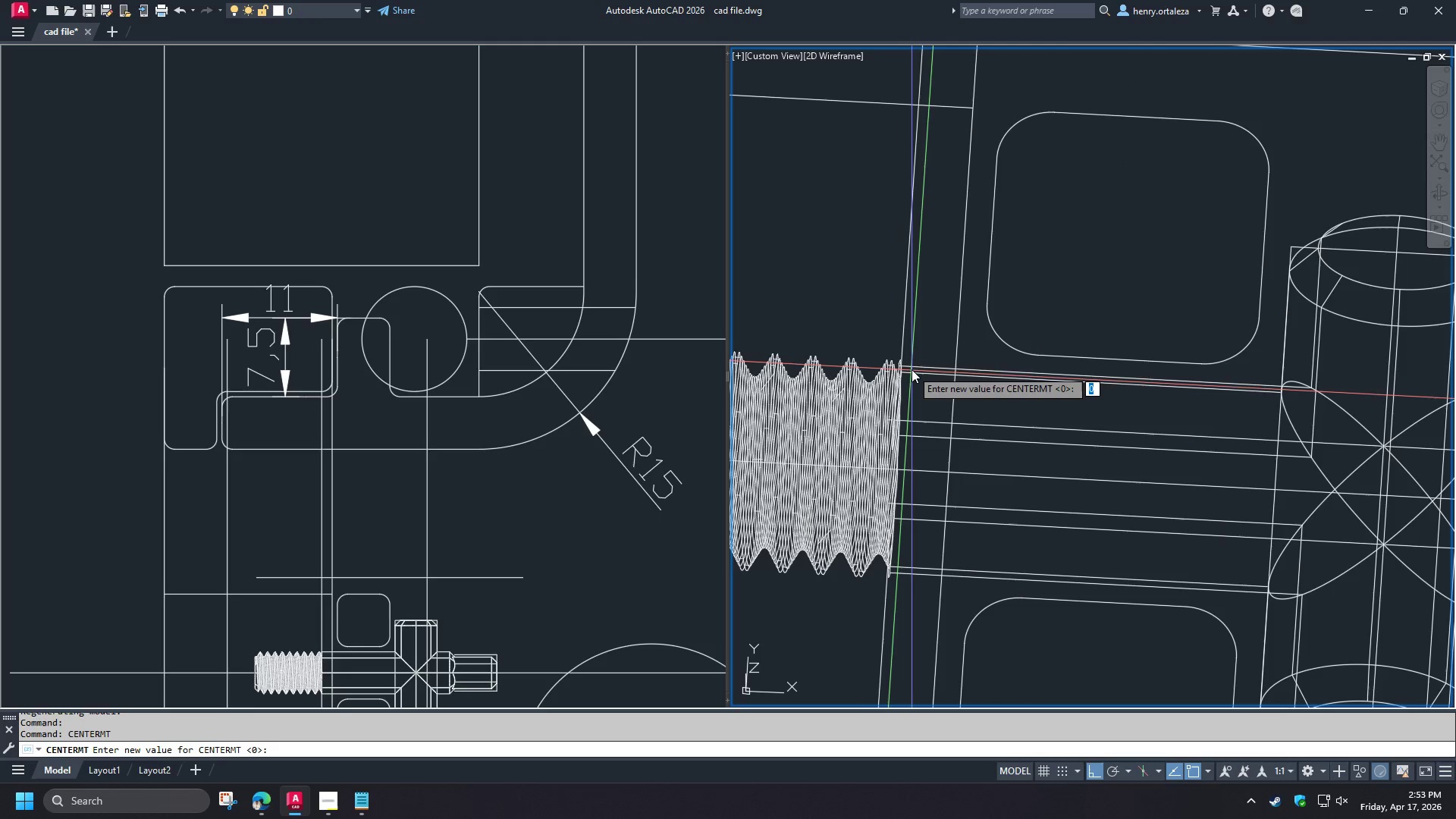 
key(Escape)
 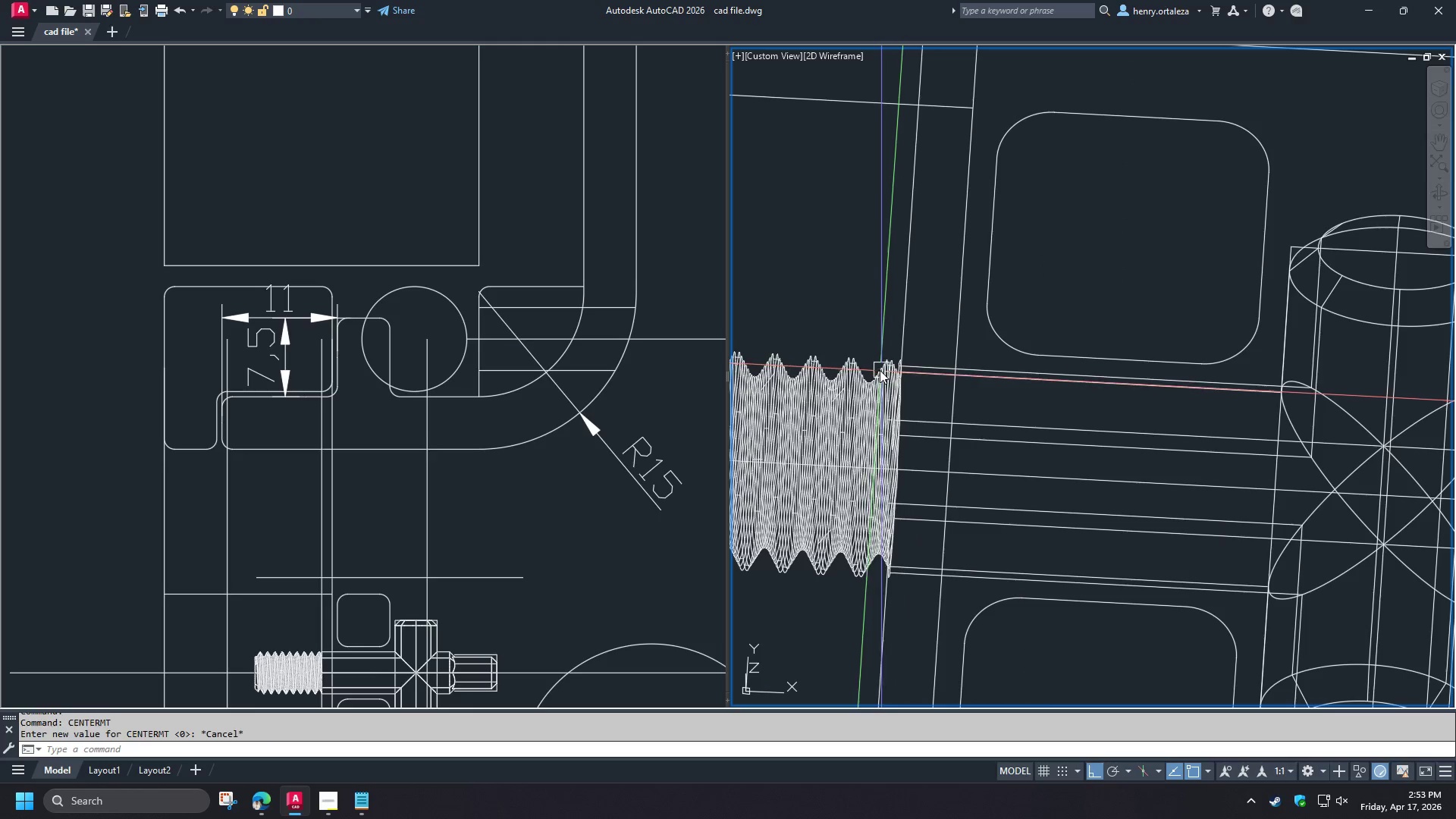 
left_click([880, 370])
 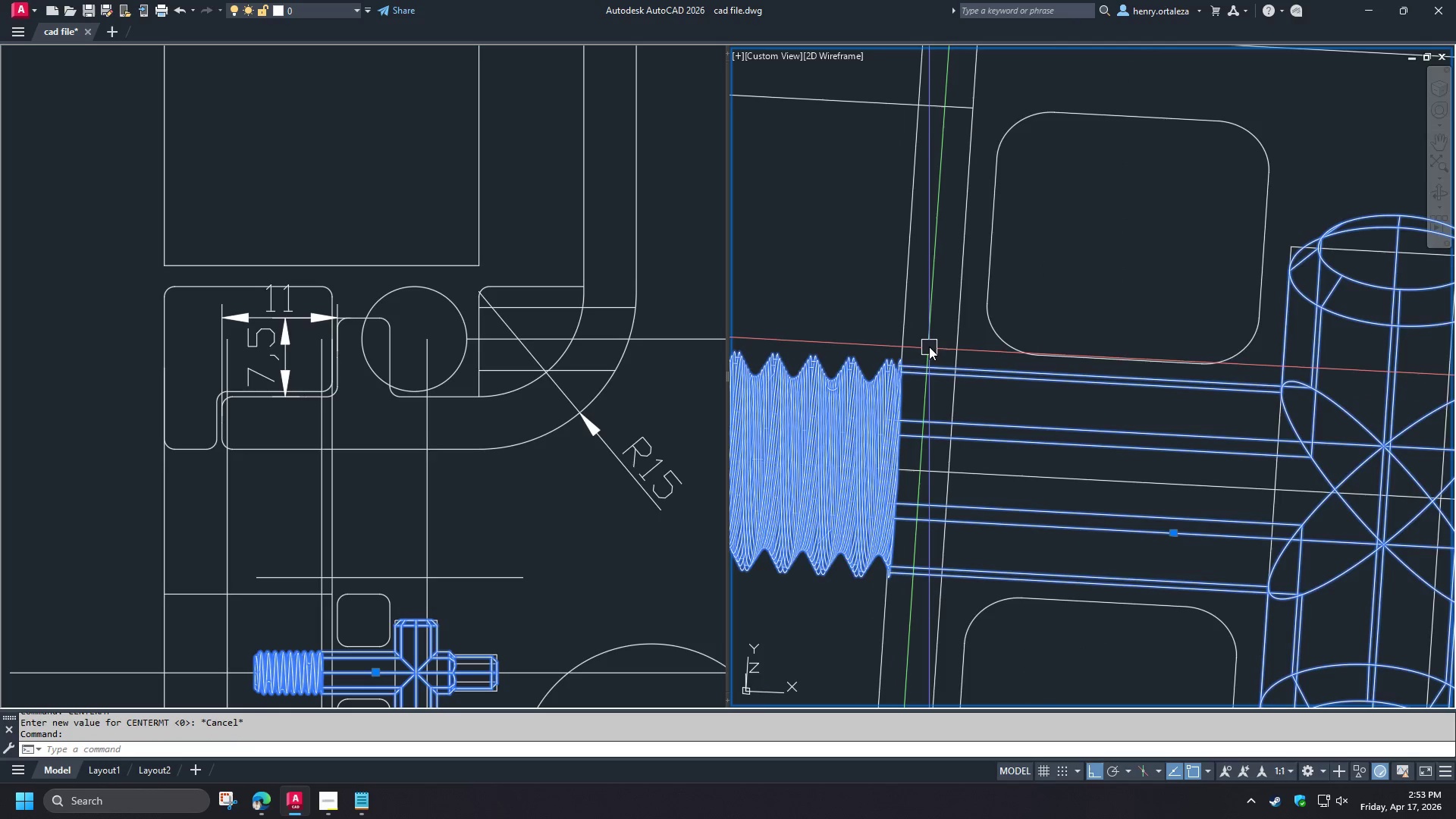 
scroll: coordinate [930, 346], scroll_direction: up, amount: 1.0
 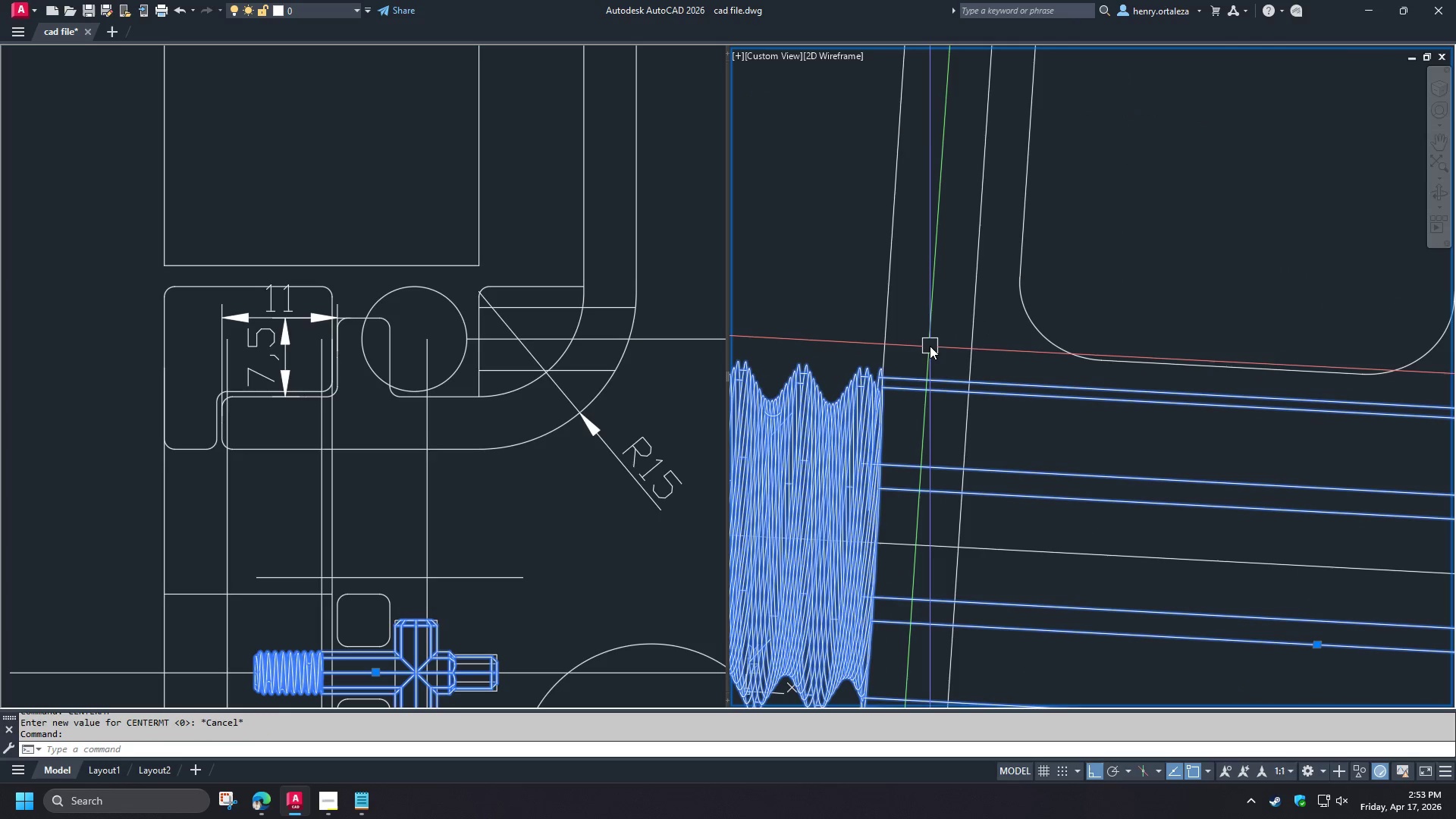 
type(m ce)
key(Escape)
 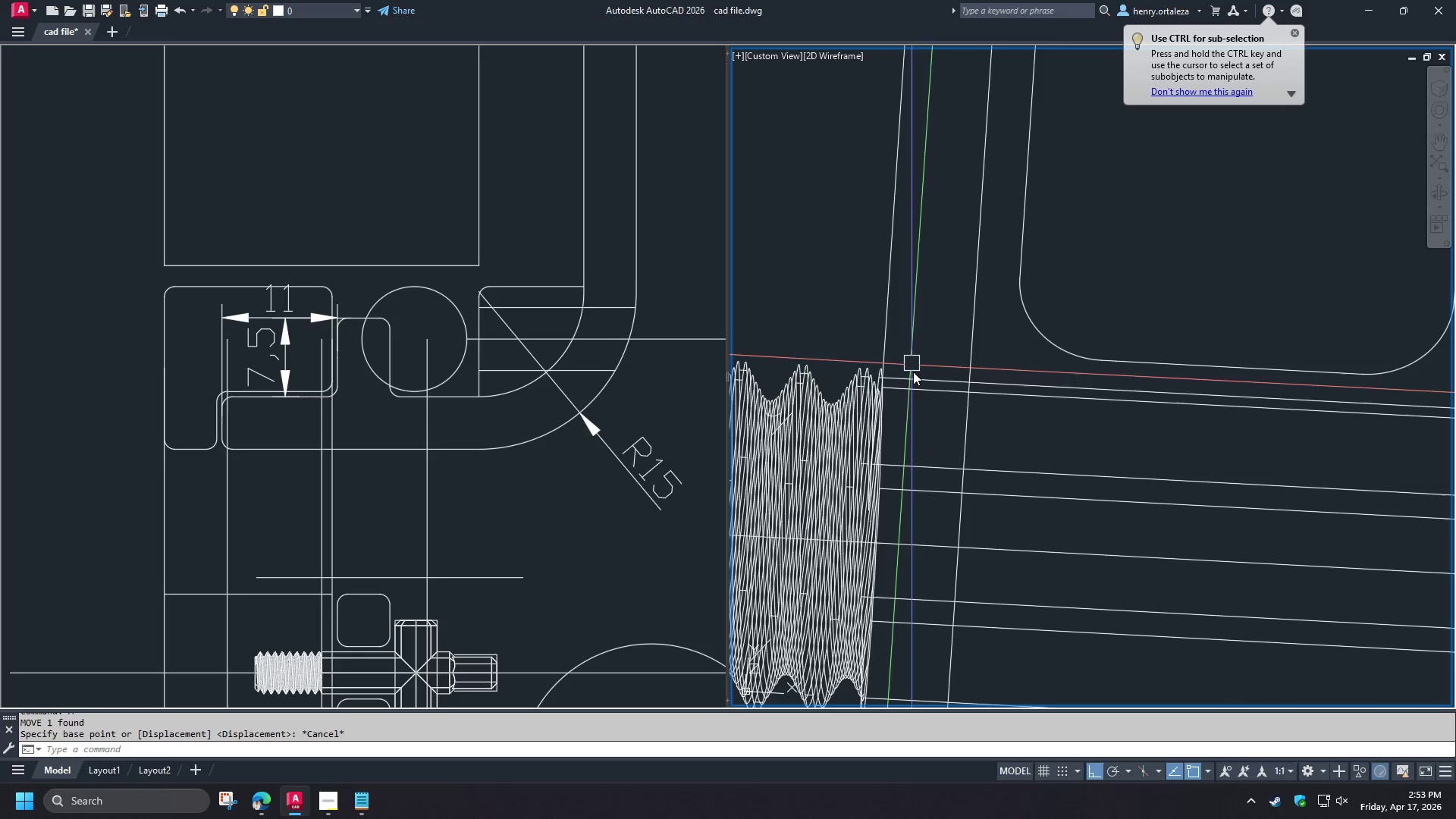 
key(Escape)
type(co cen )
 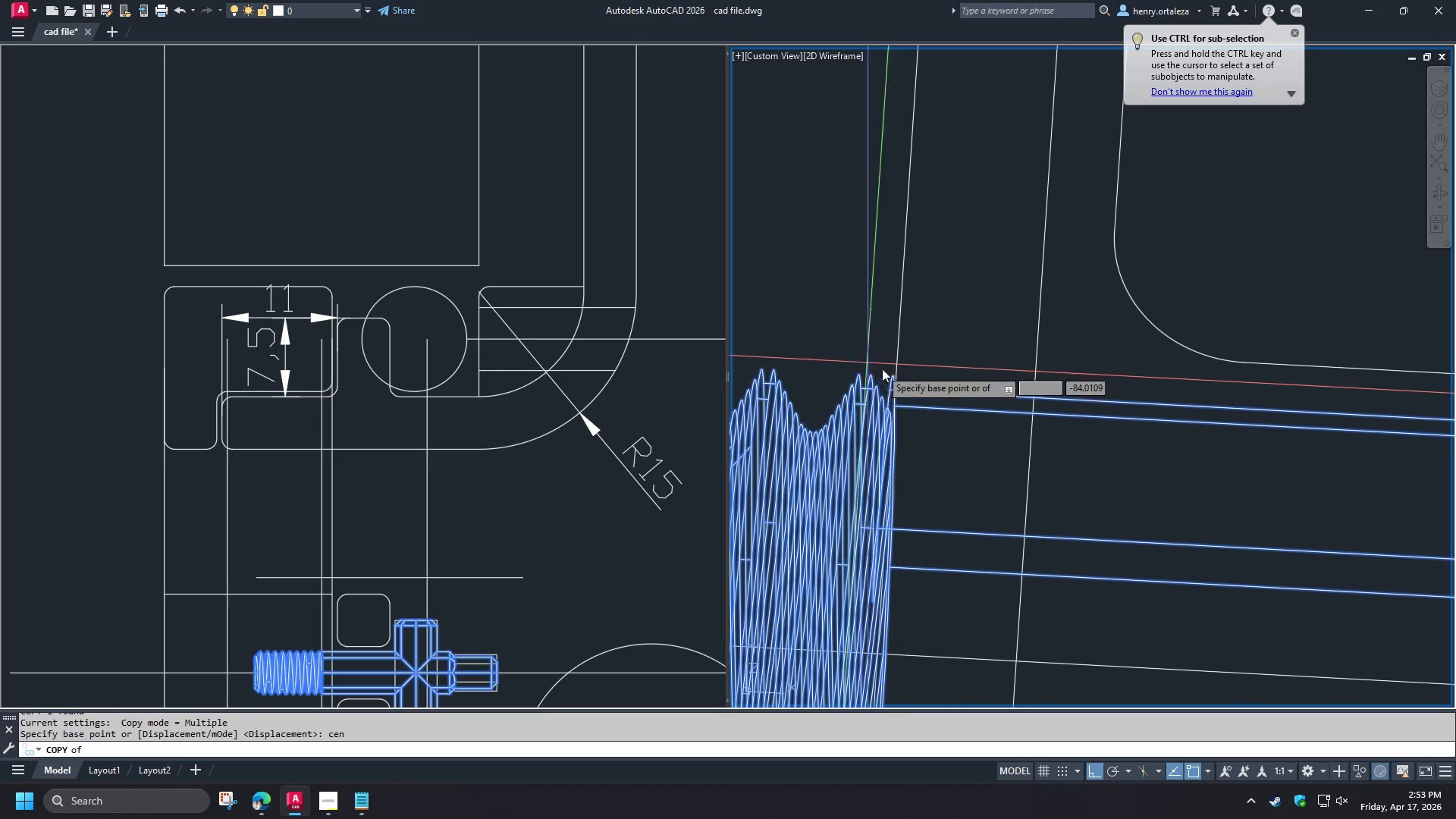 
left_click_drag(start_coordinate=[915, 372], to_coordinate=[917, 380])
 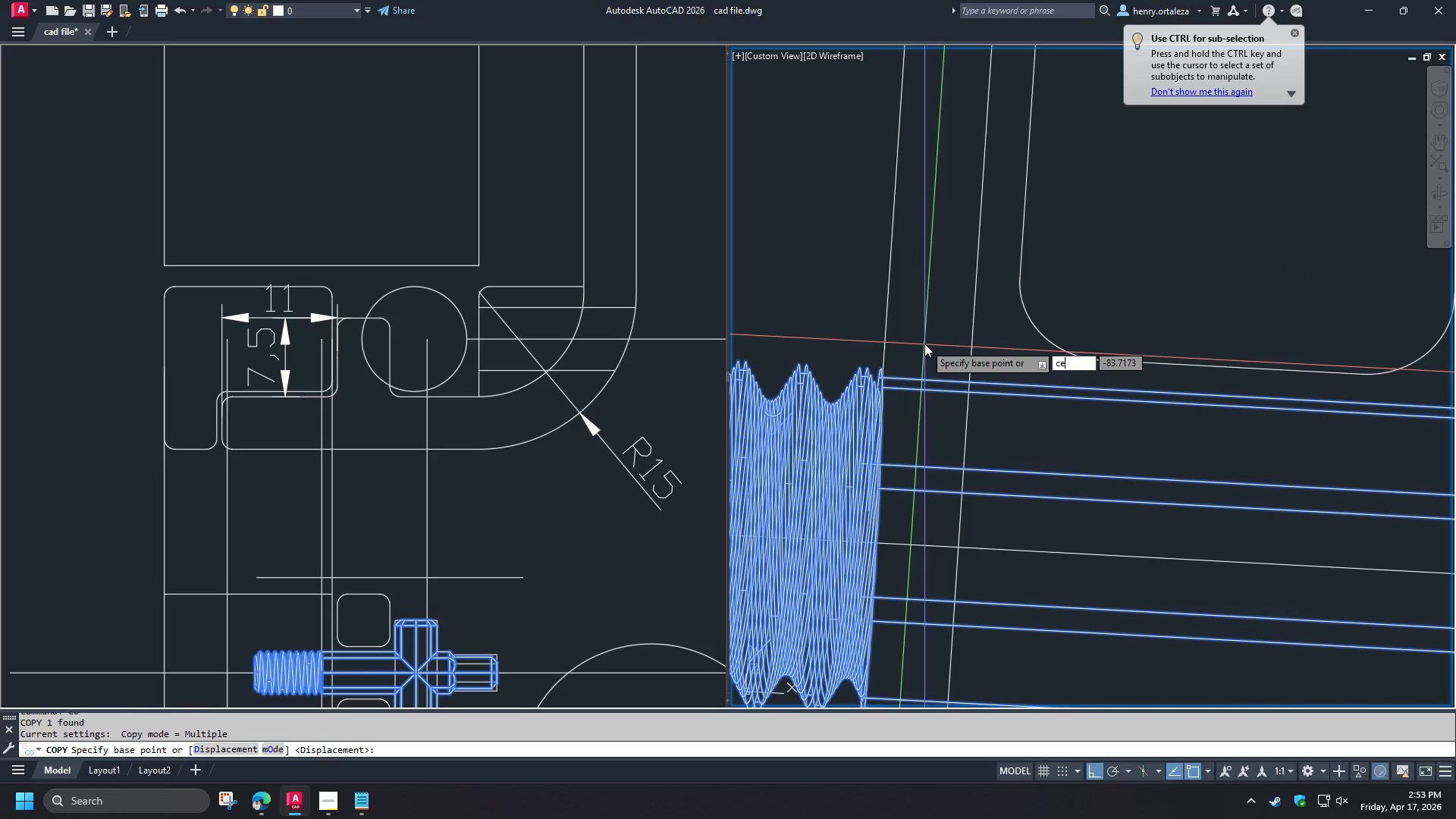 
scroll: coordinate [860, 356], scroll_direction: up, amount: 1.0
 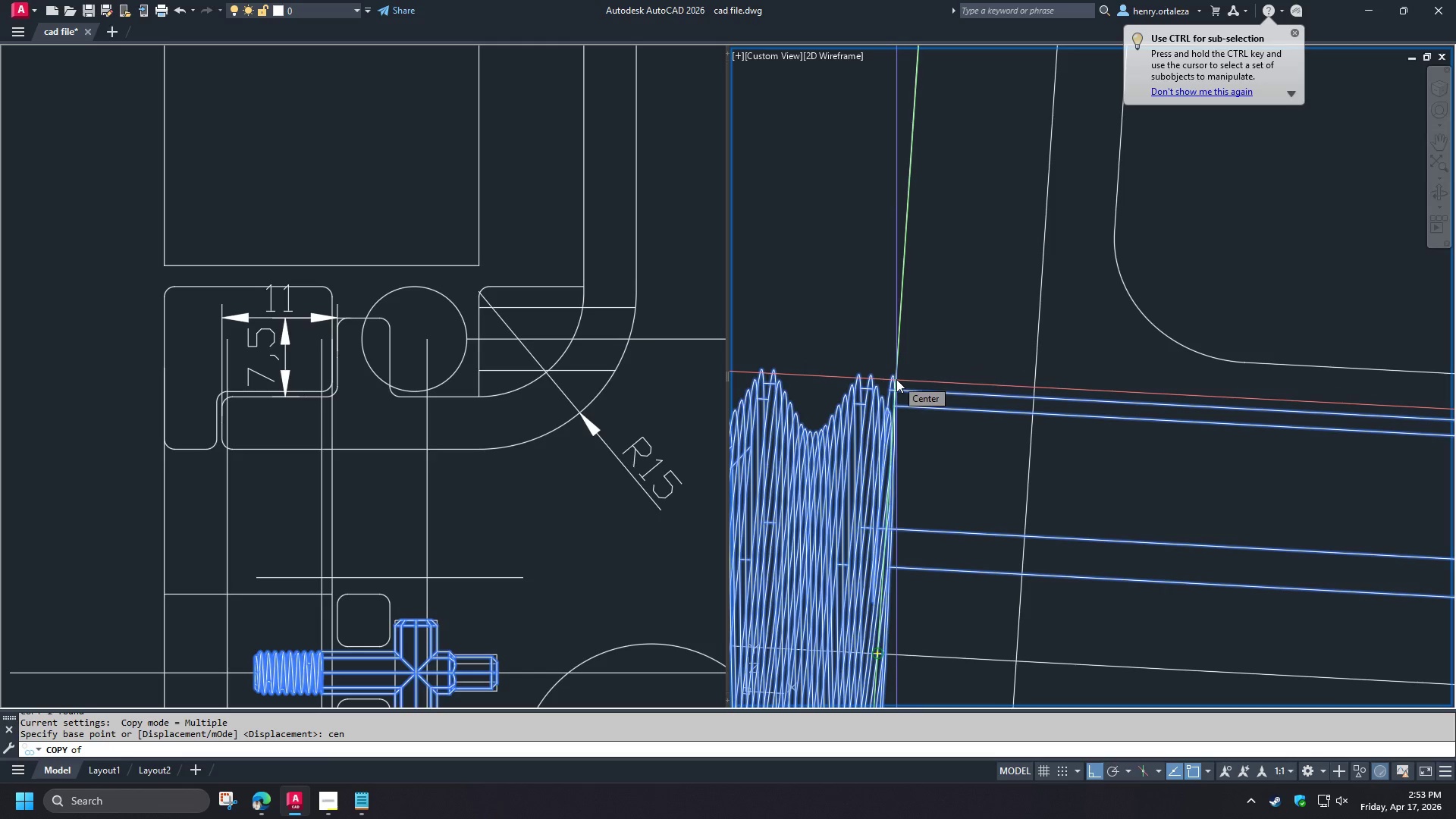 
left_click([896, 379])
 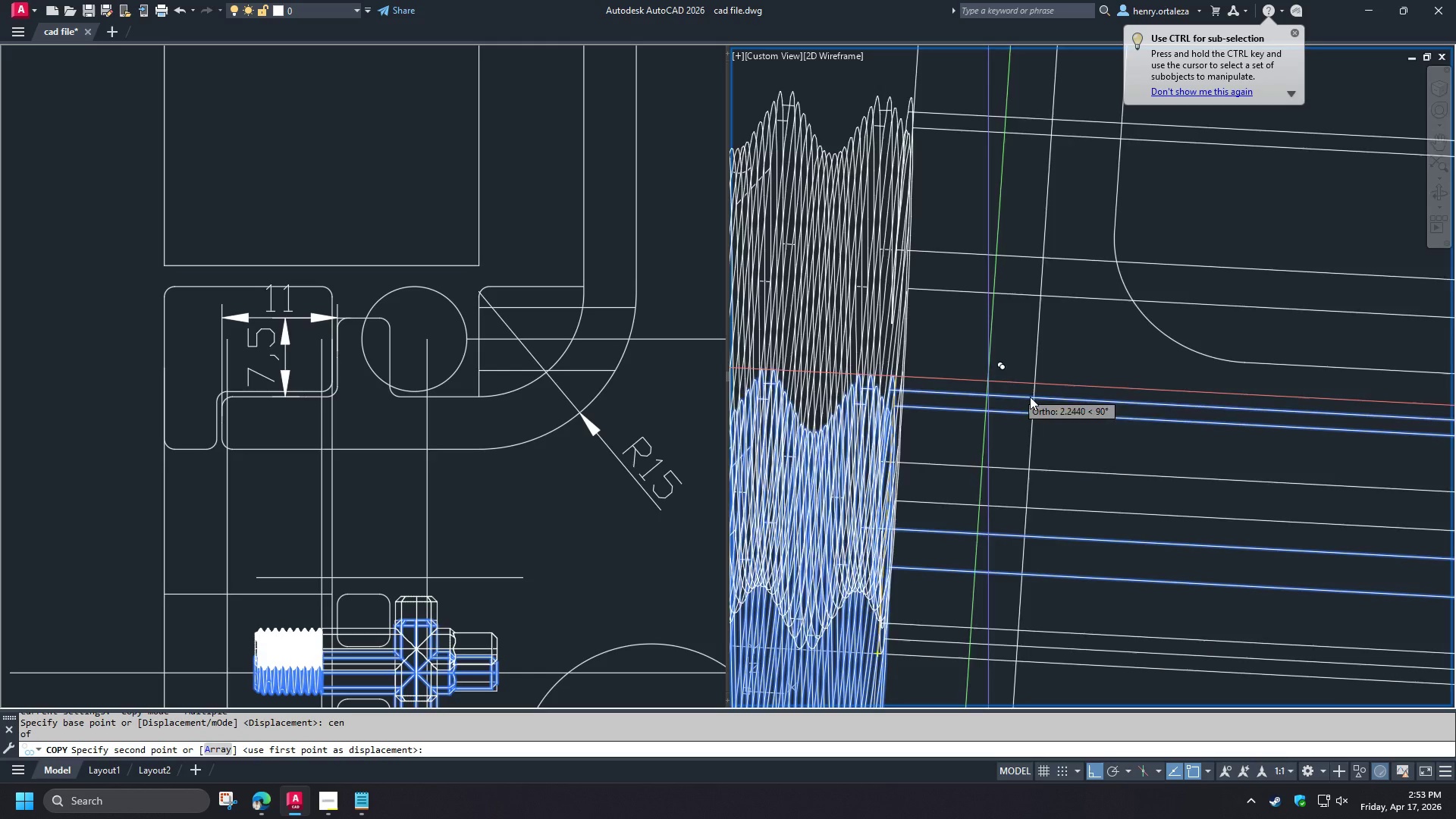 
scroll: coordinate [1031, 425], scroll_direction: down, amount: 9.0
 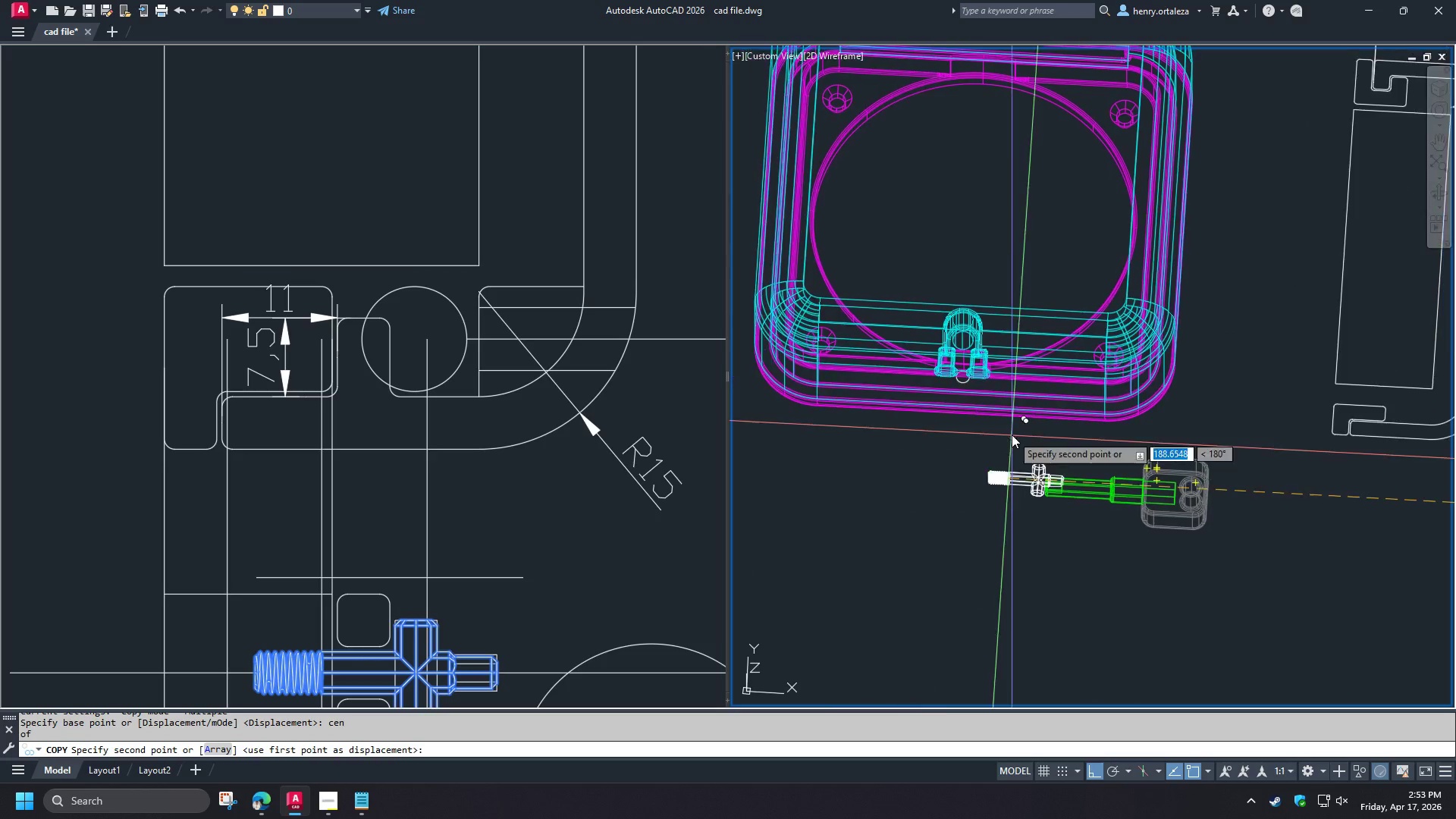 
scroll: coordinate [975, 434], scroll_direction: up, amount: 1.0
 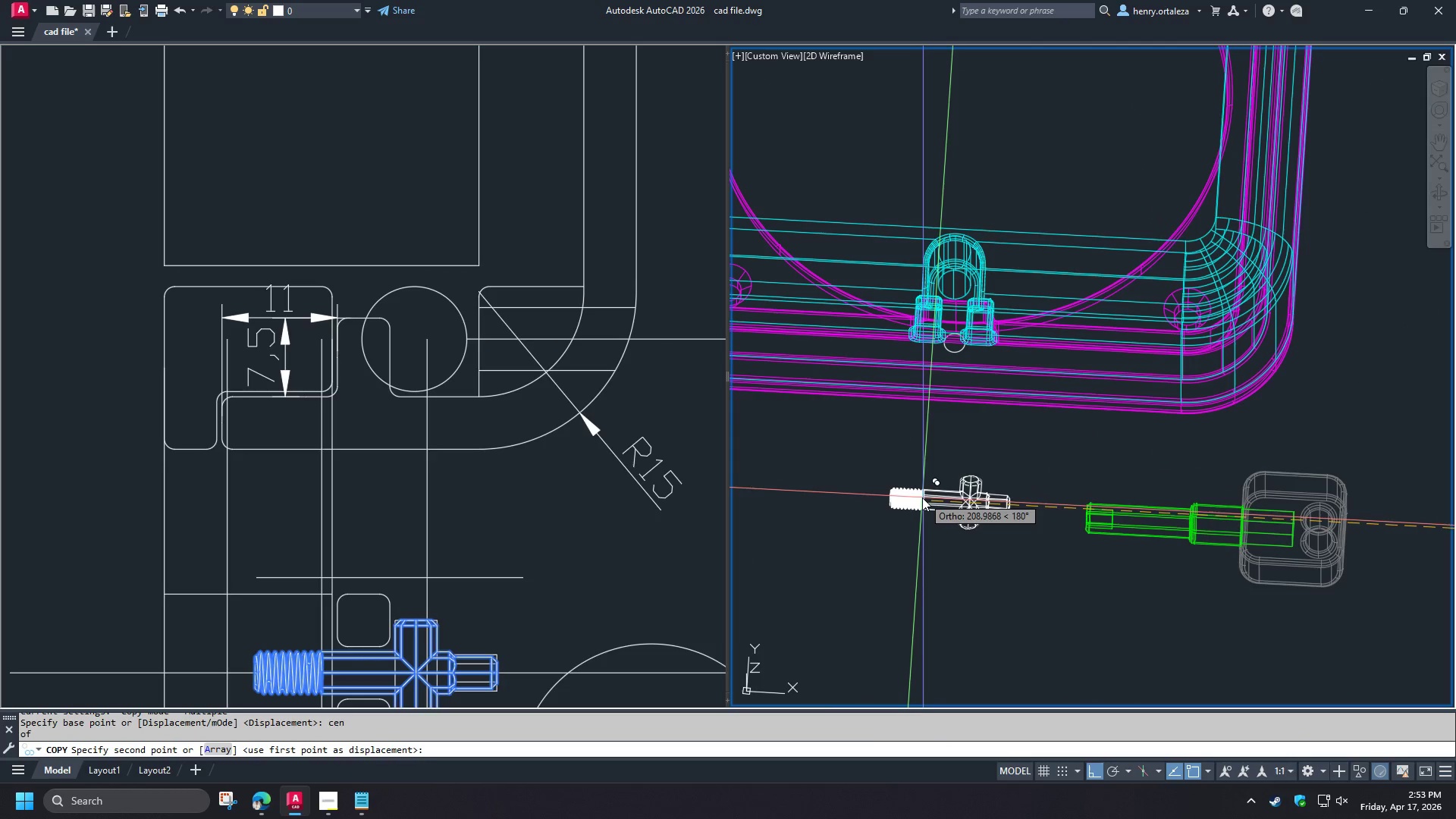 
left_click([919, 500])
 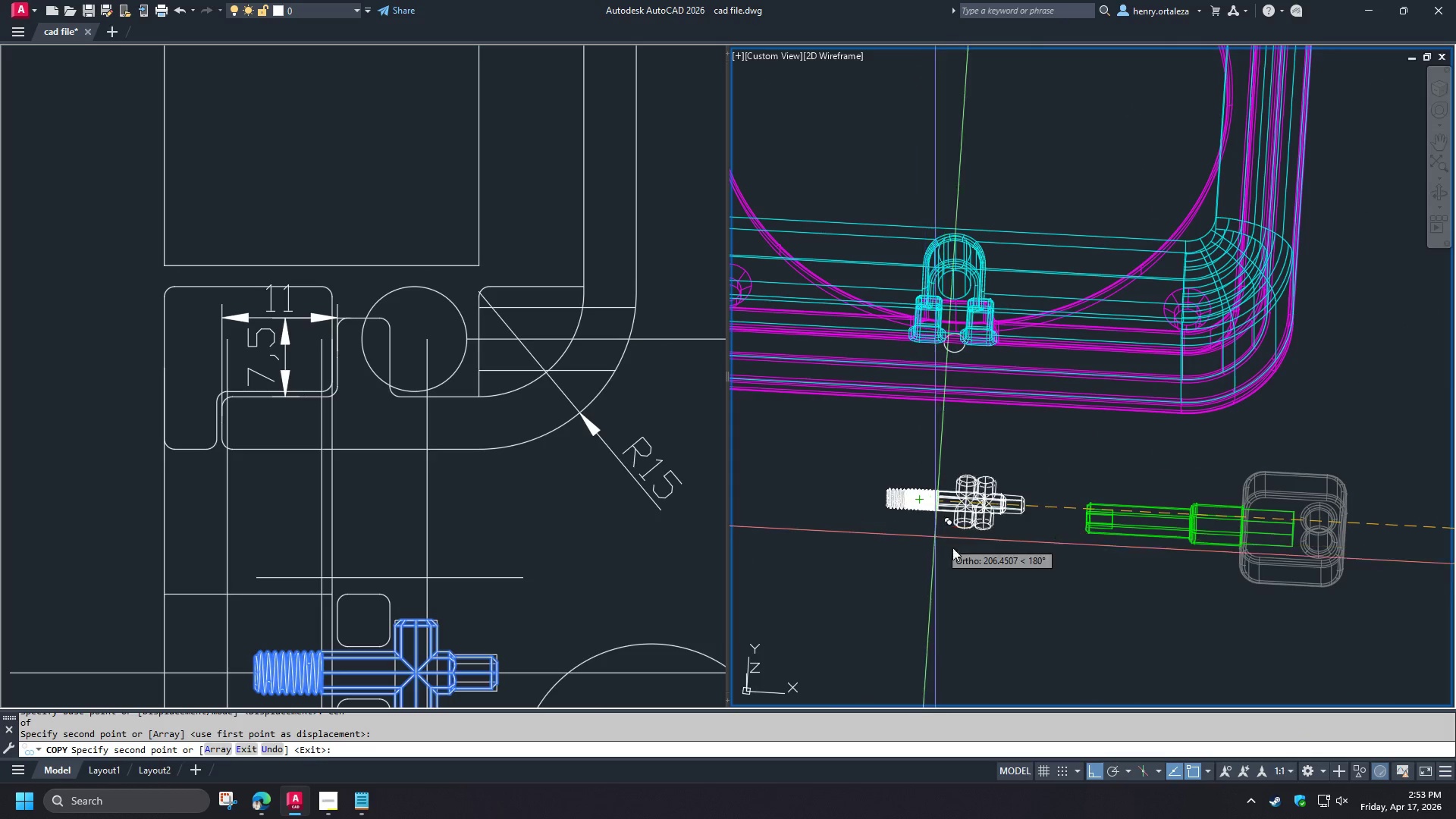 
key(Space)
 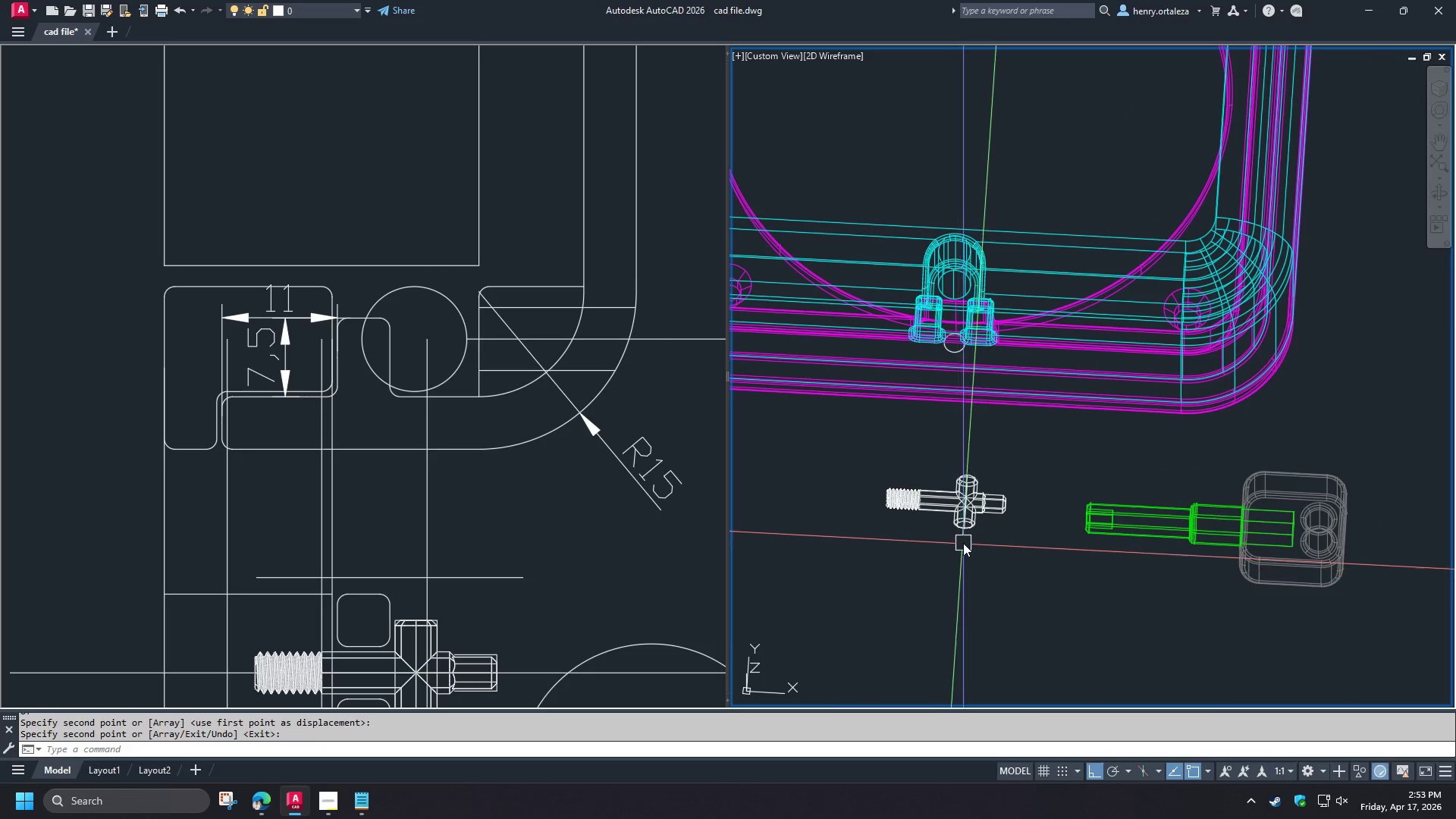 
hold_key(key=ShiftLeft, duration=1.52)
 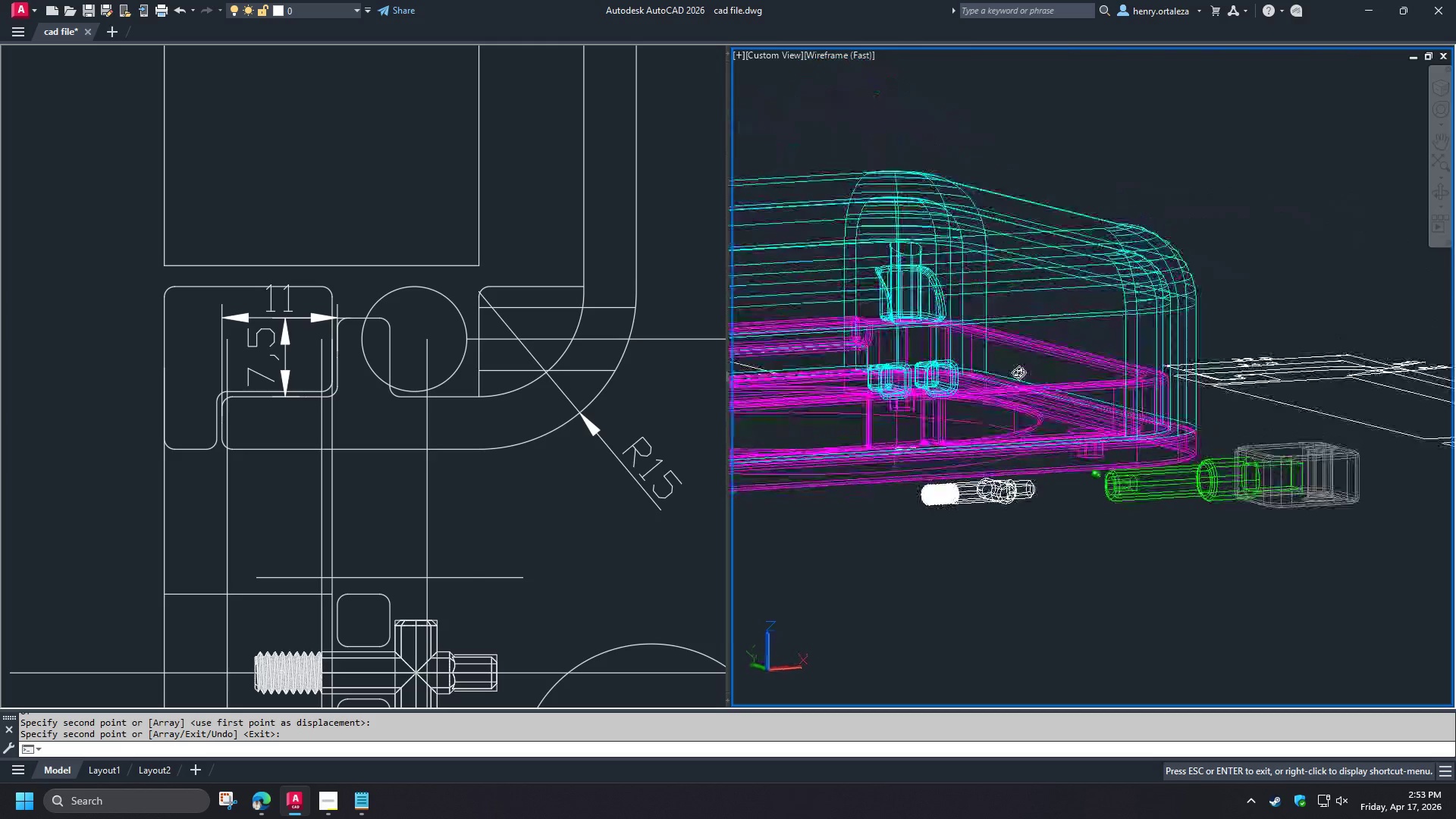 
hold_key(key=ShiftLeft, duration=1.53)
 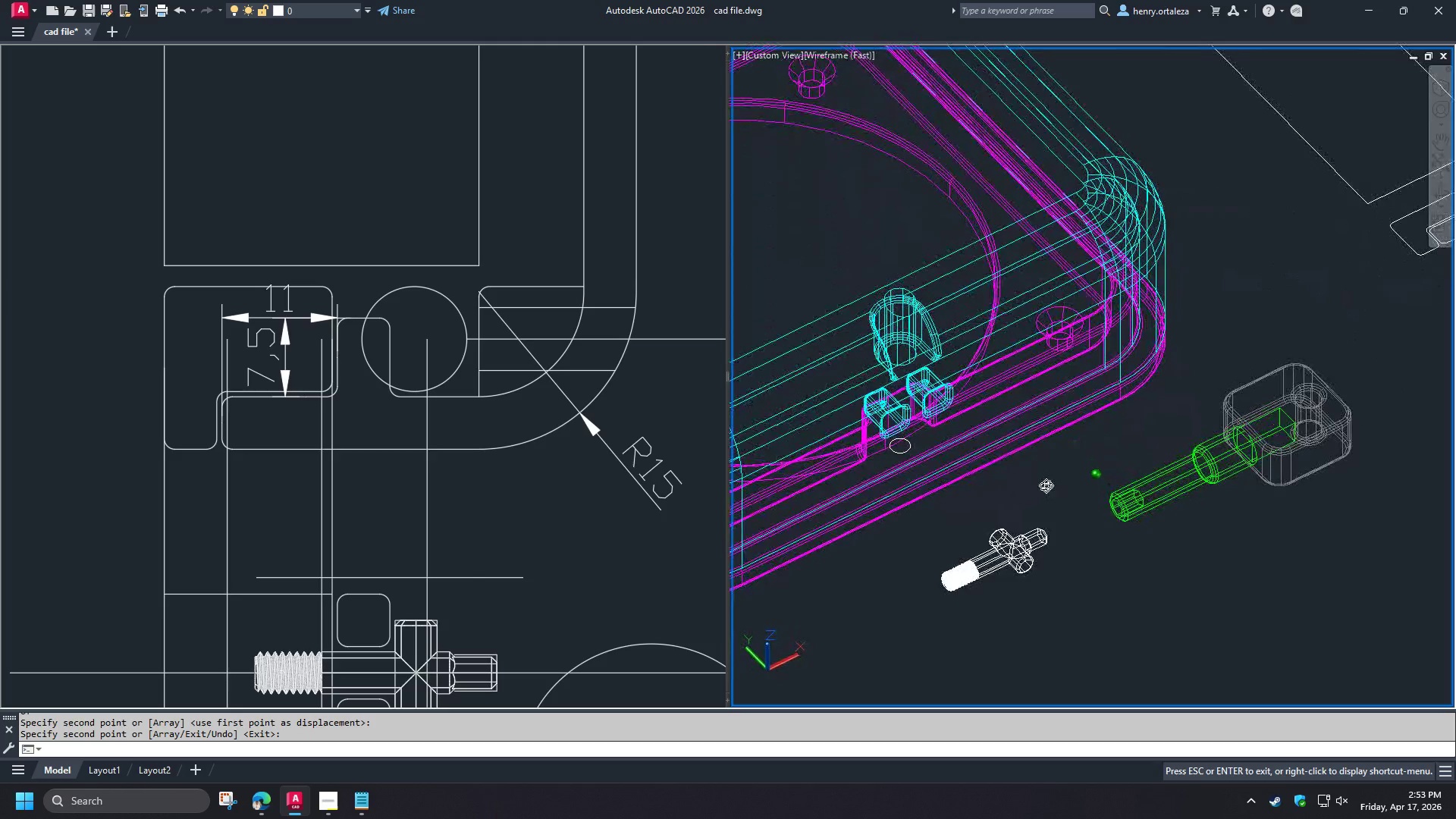 
hold_key(key=ShiftLeft, duration=0.75)
 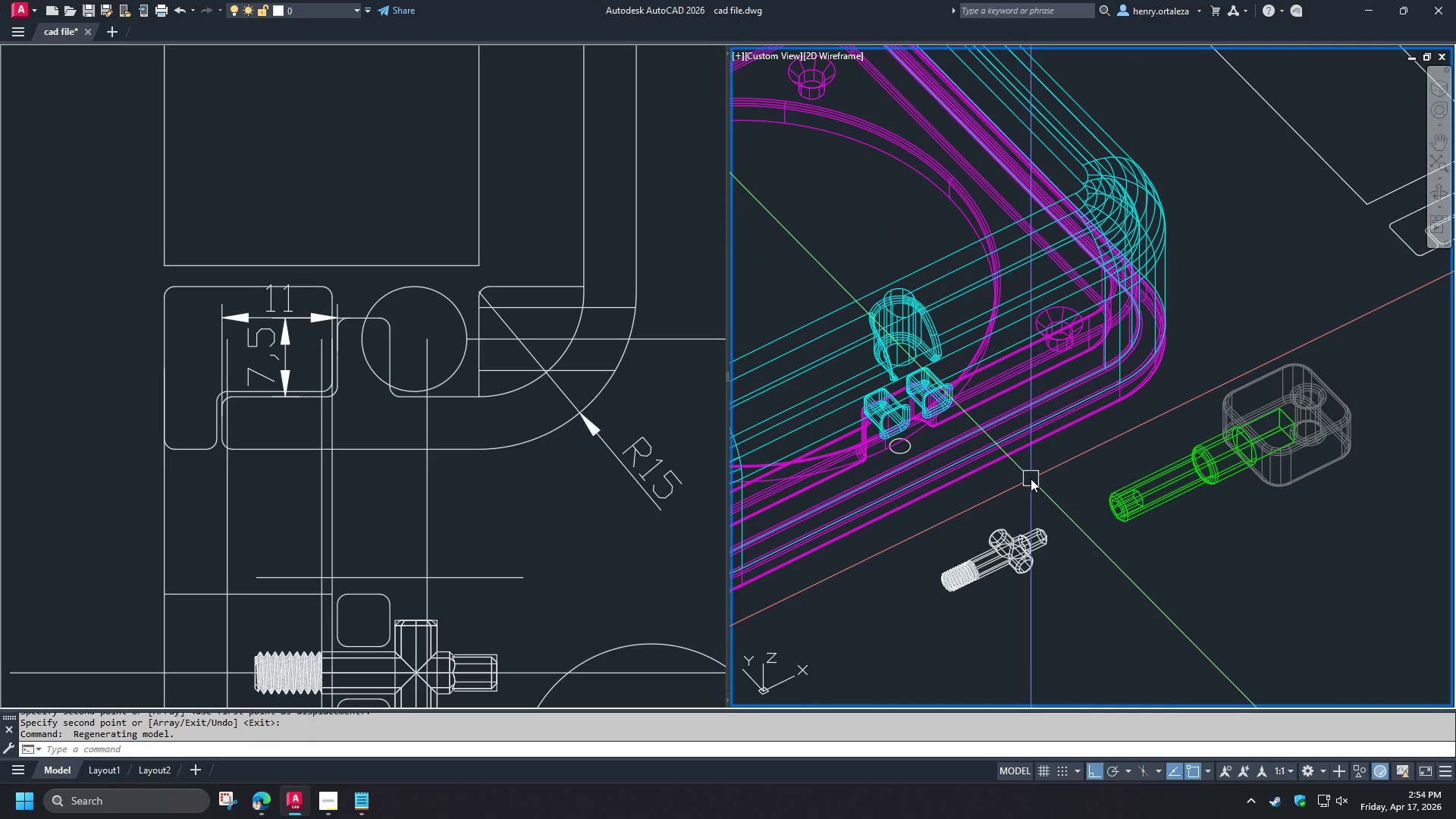 
wait(7.47)
 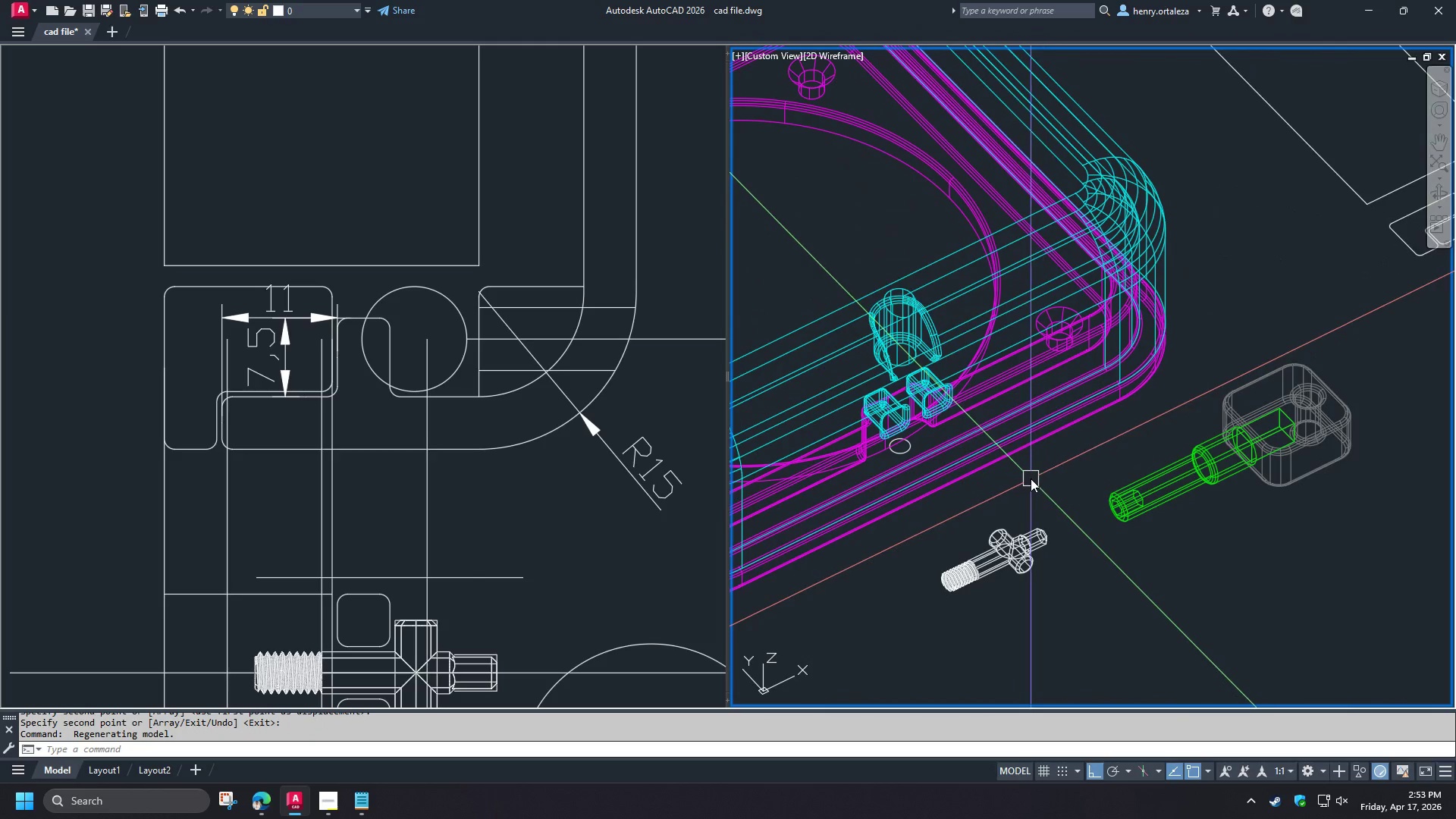 
key(Escape)
 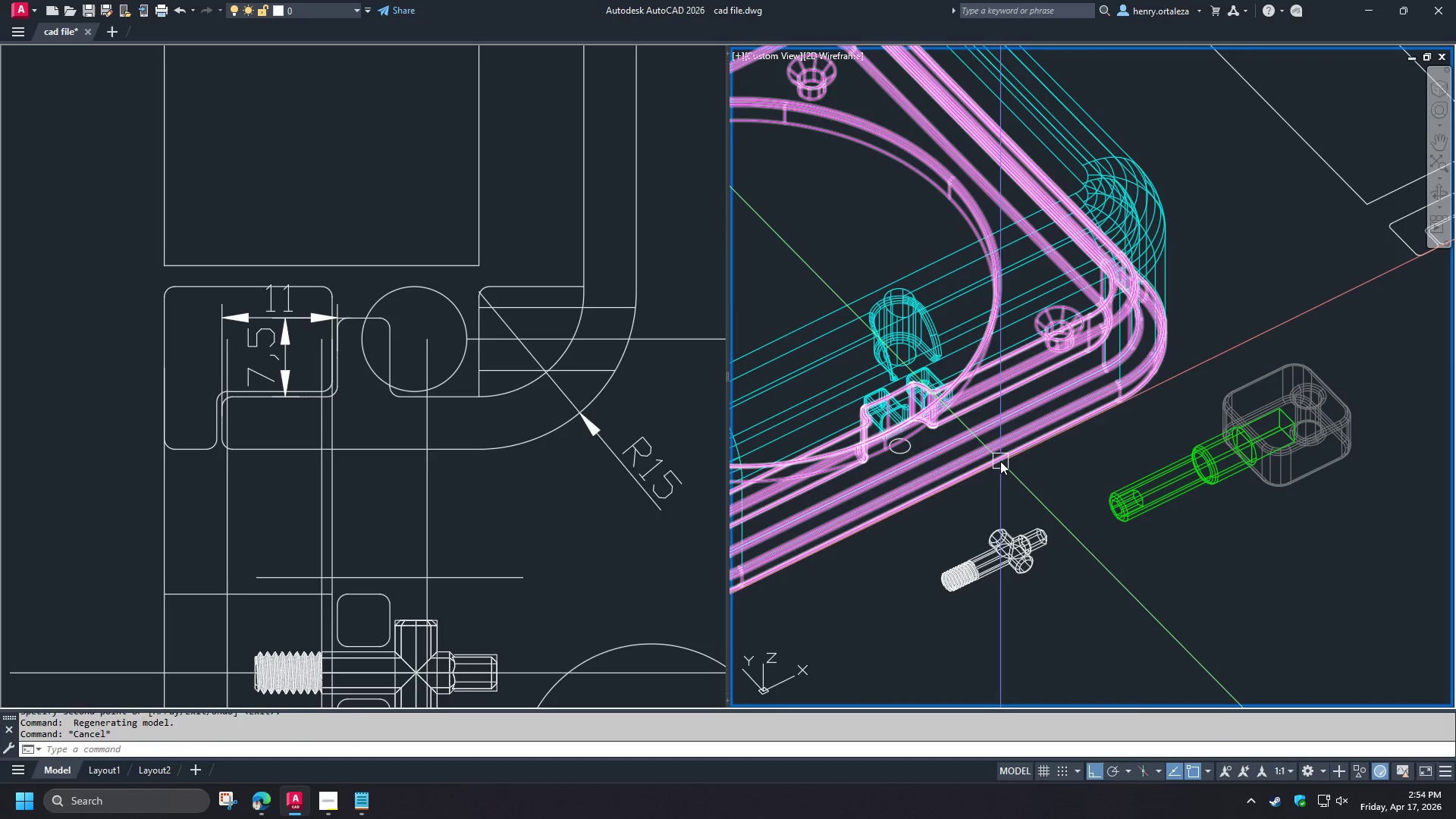 
left_click([1000, 461])
 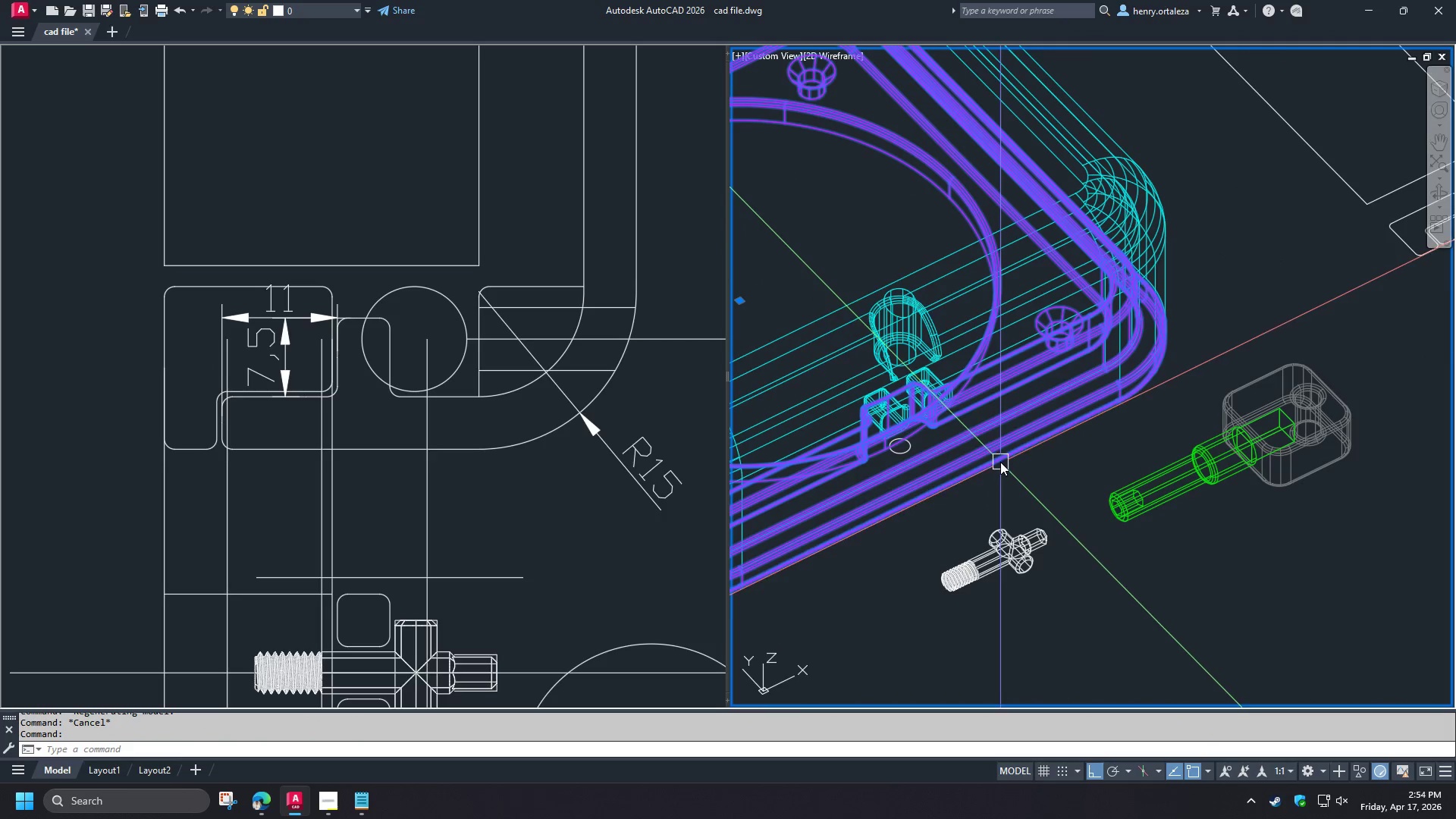 
right_click([1000, 462])
 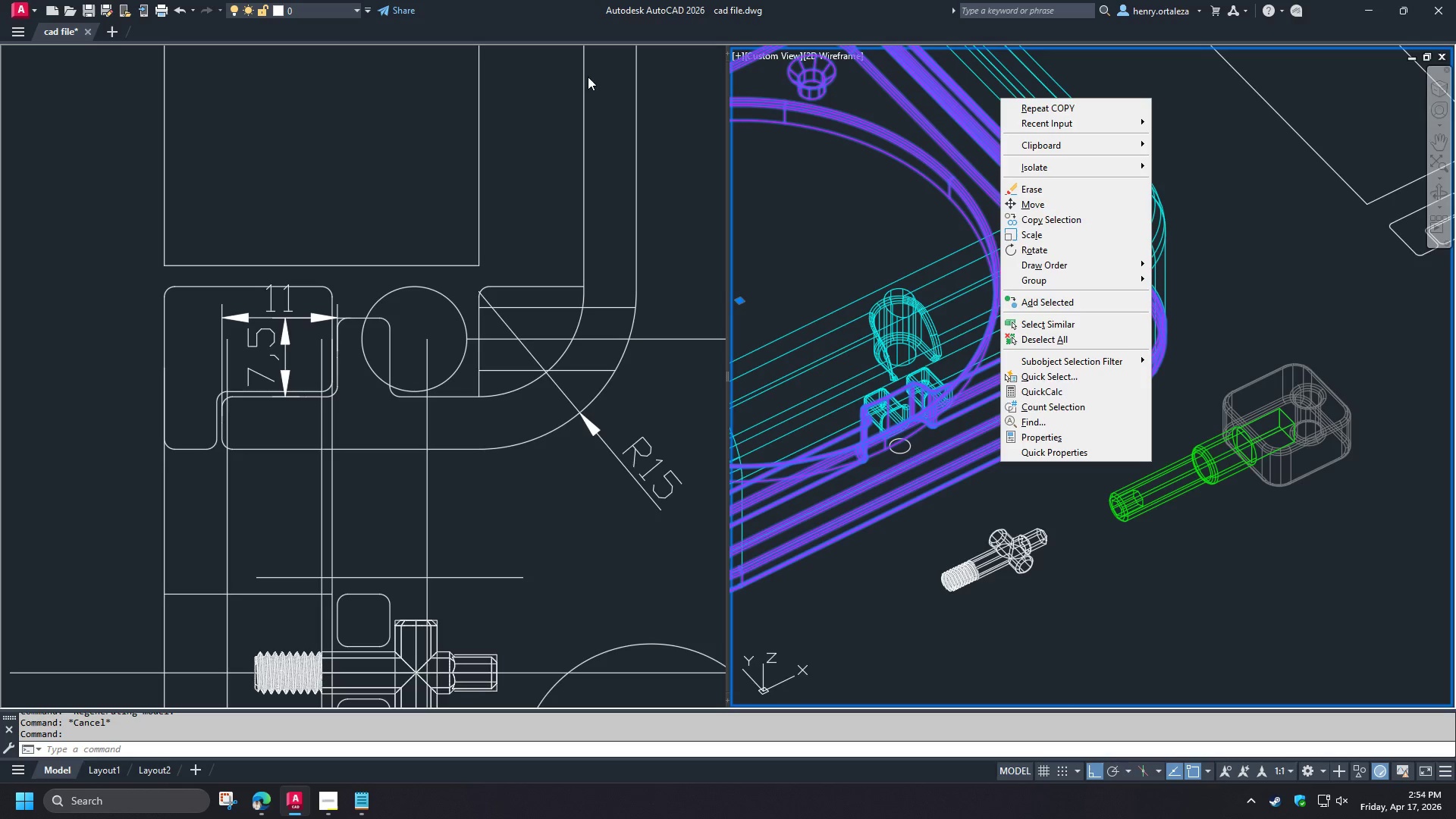 
key(Escape)
 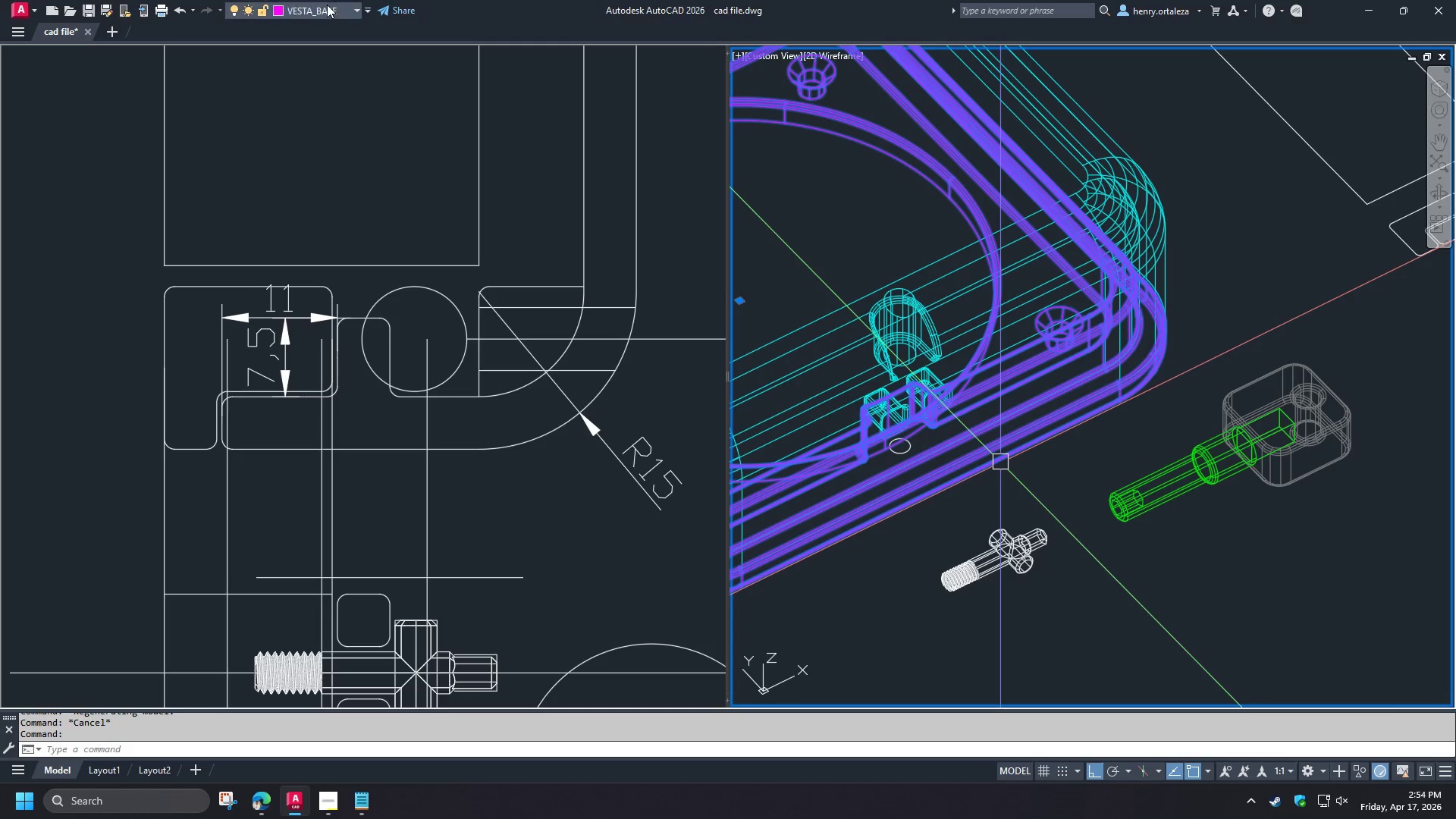 
left_click([327, 5])
 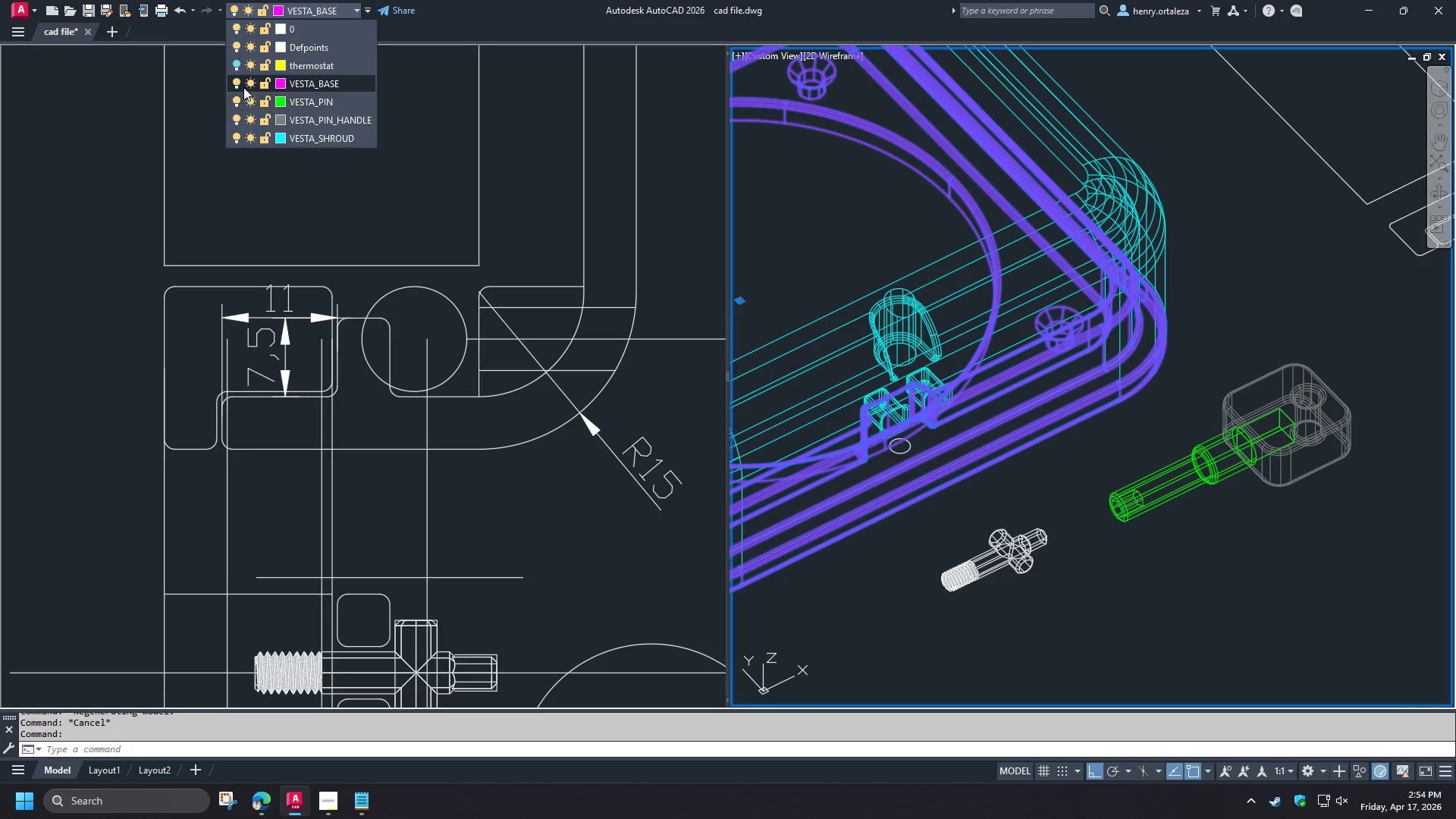 
left_click([239, 85])
 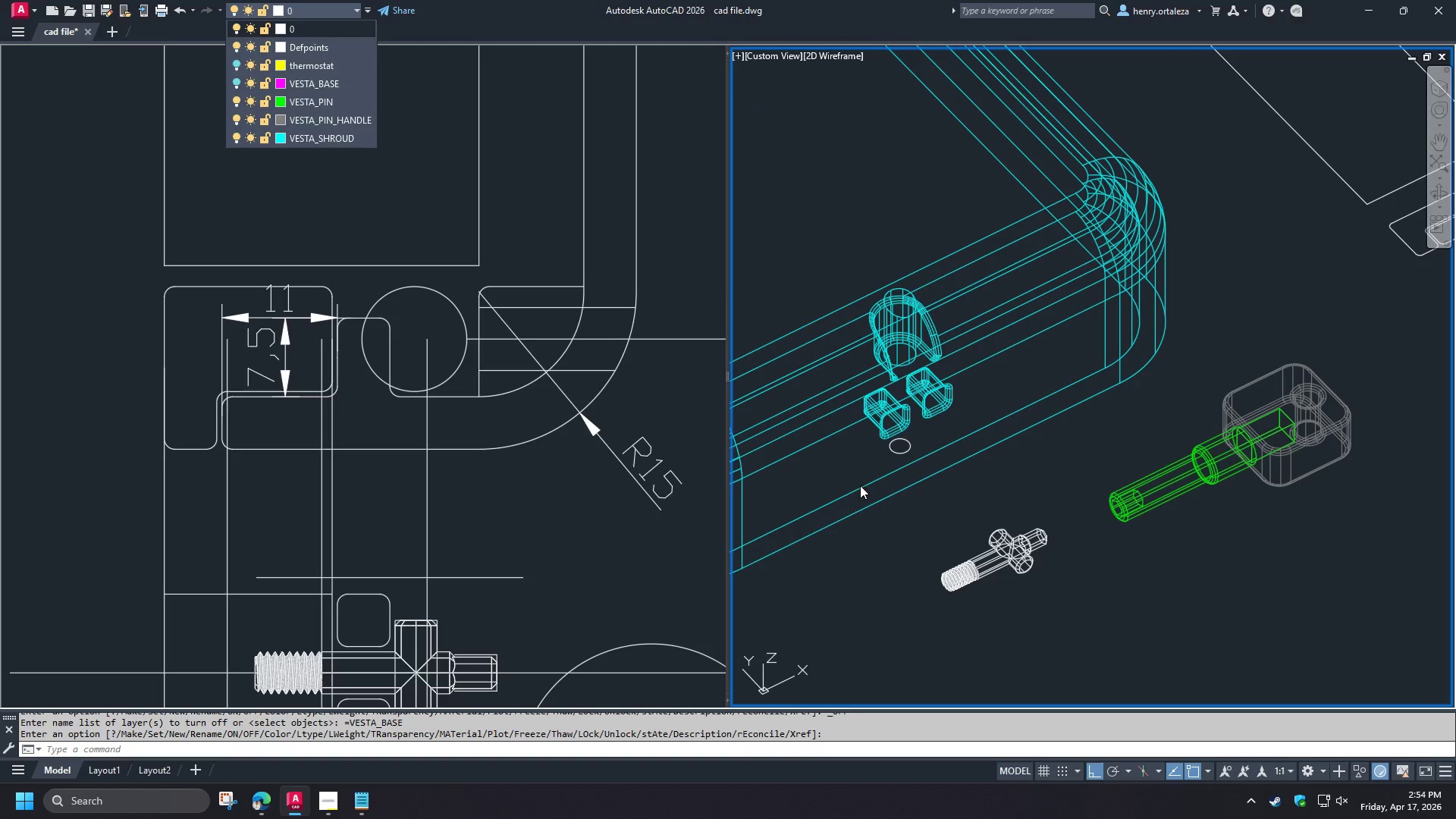 
key(Escape)
 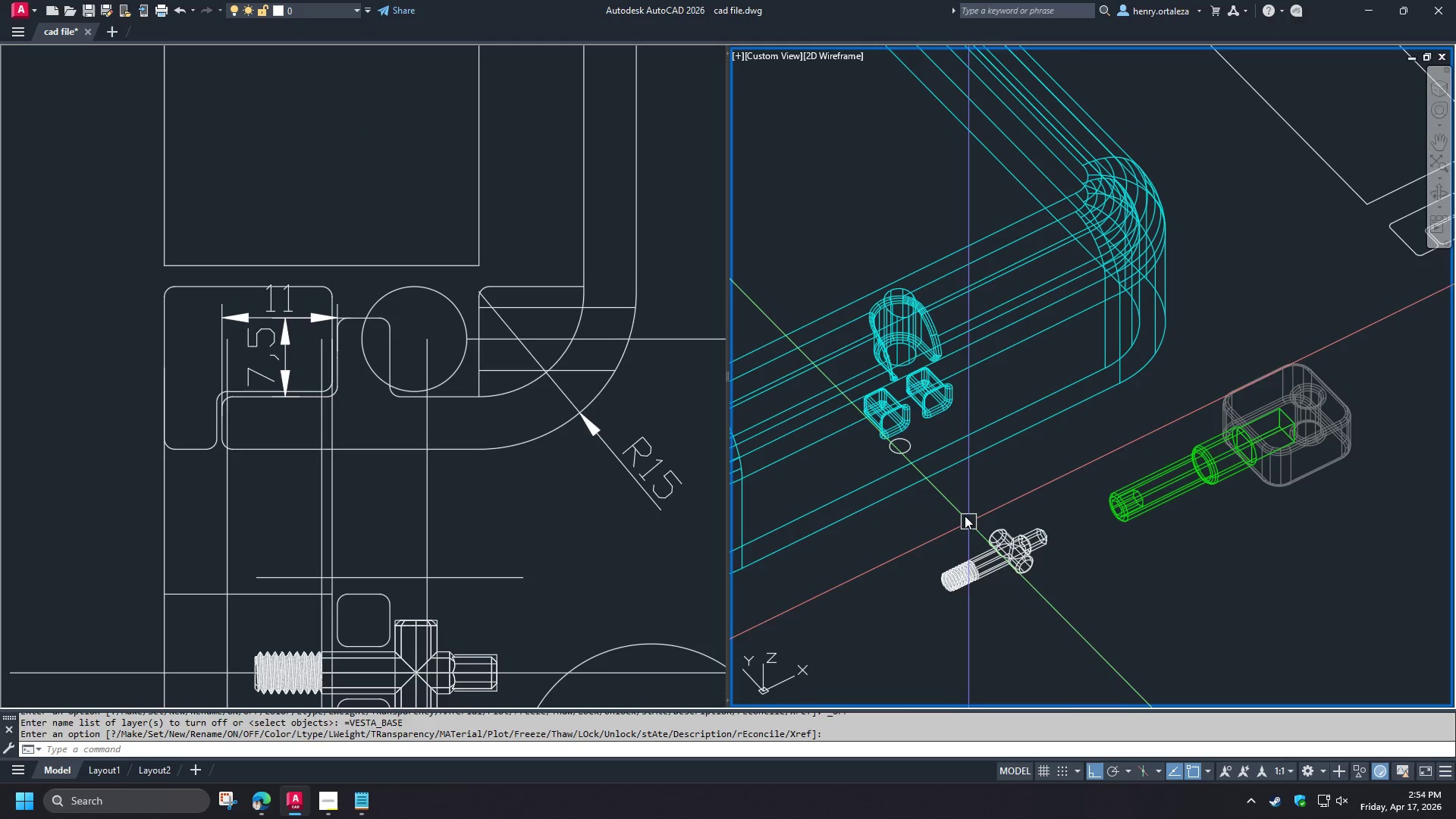 
key(Escape)
 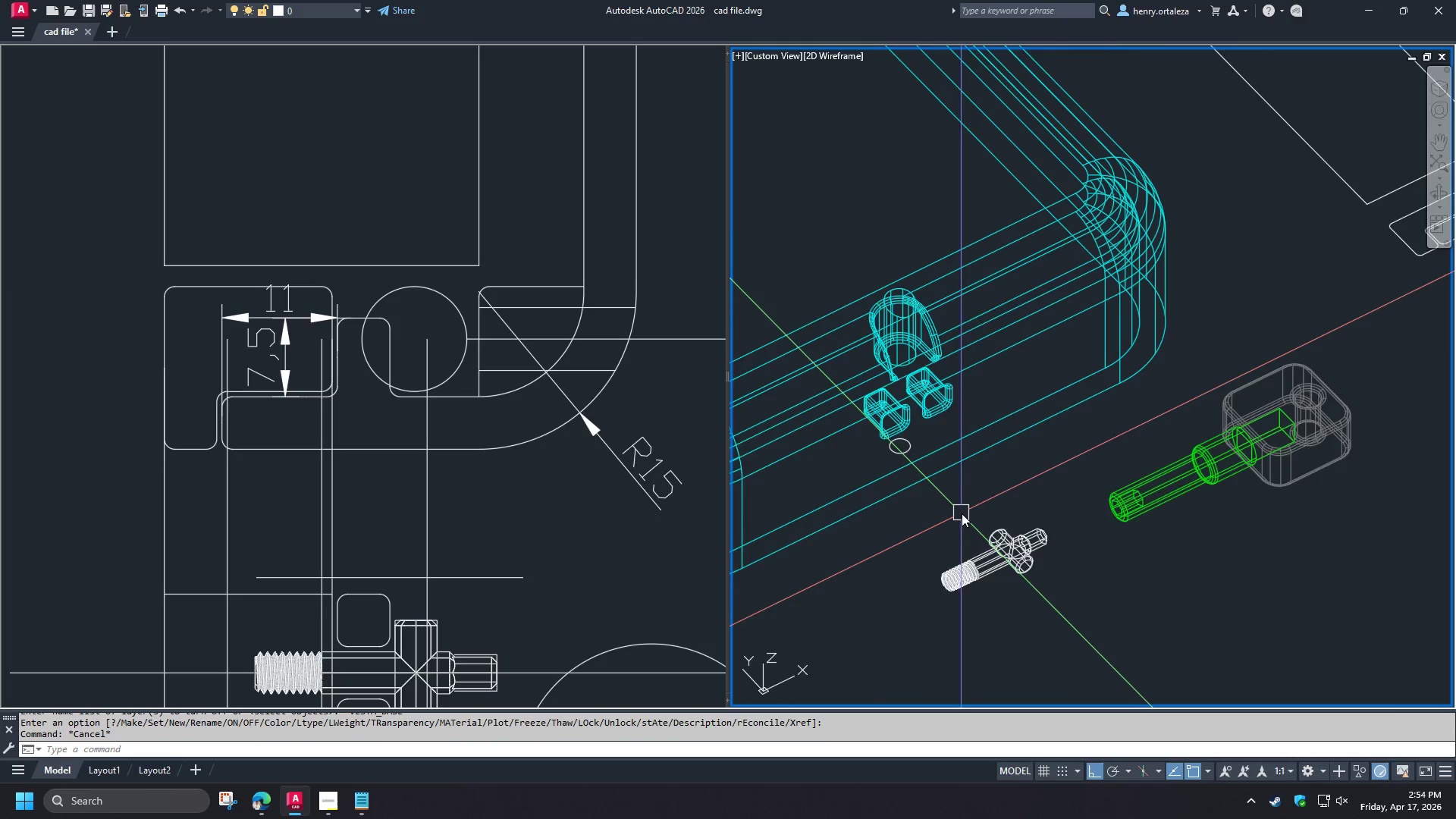 
scroll: coordinate [963, 516], scroll_direction: up, amount: 1.0
 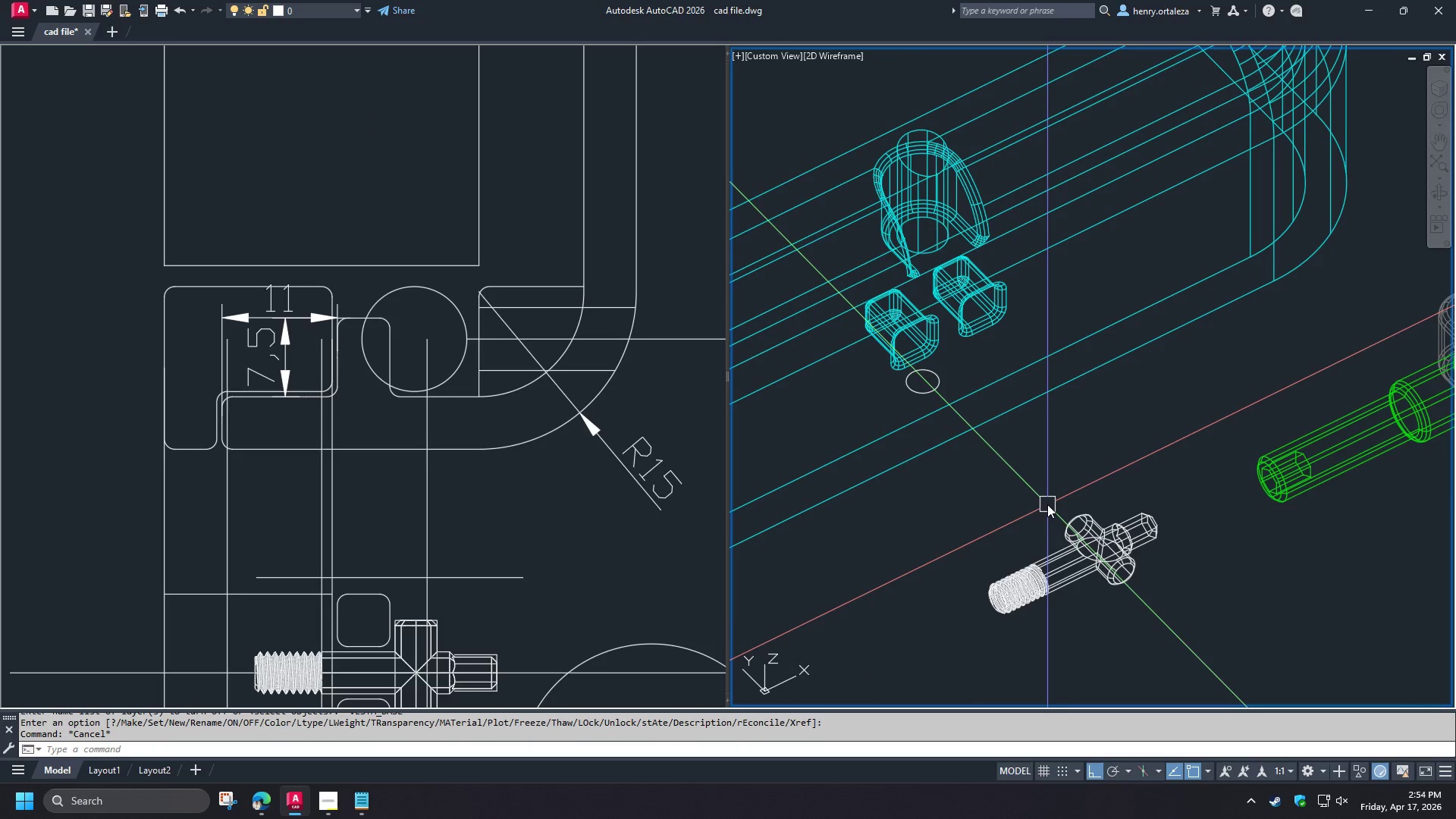 
key(C)
 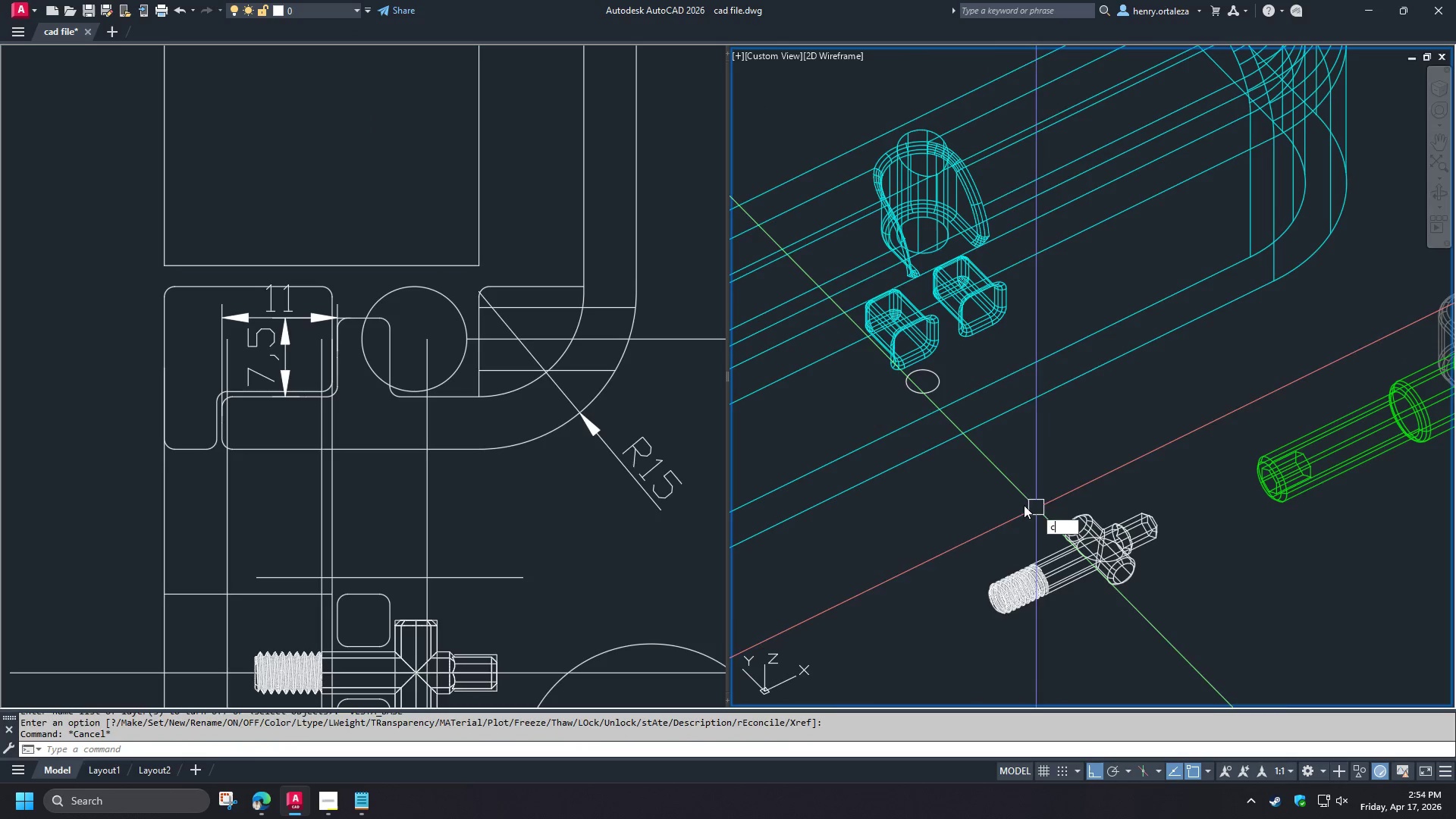 
key(Space)
 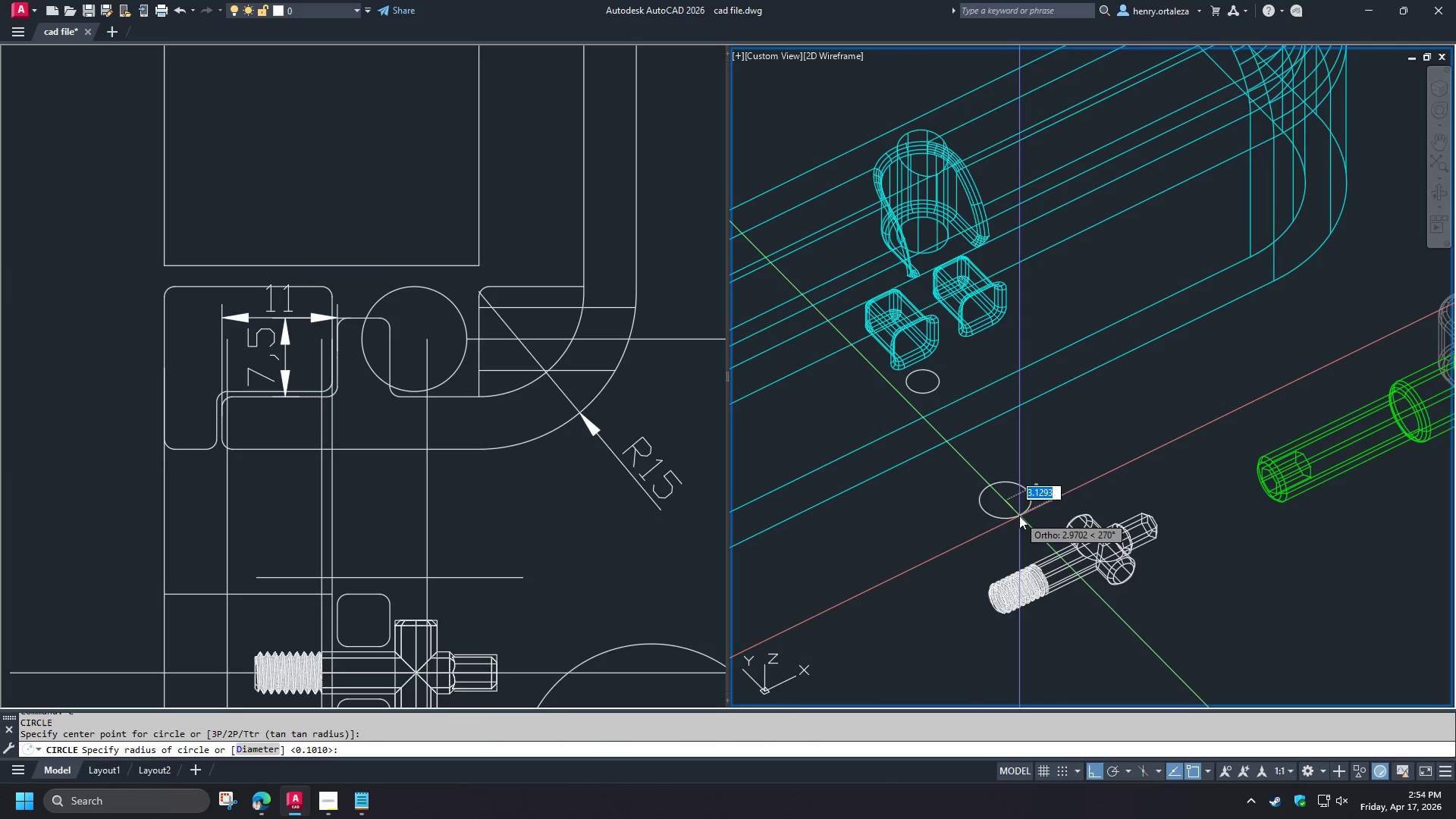 
left_click([1019, 516])
 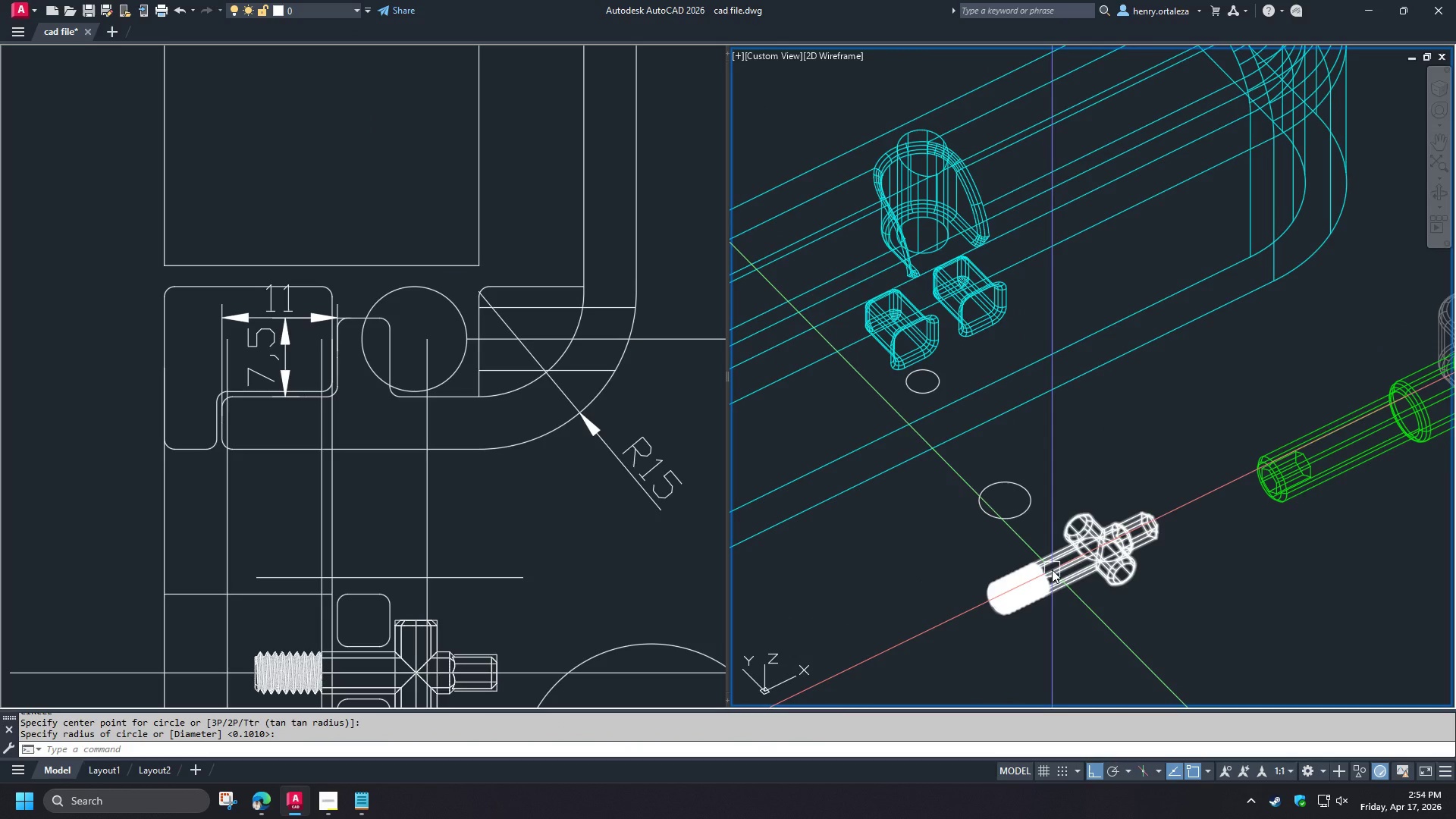 
left_click([1052, 570])
 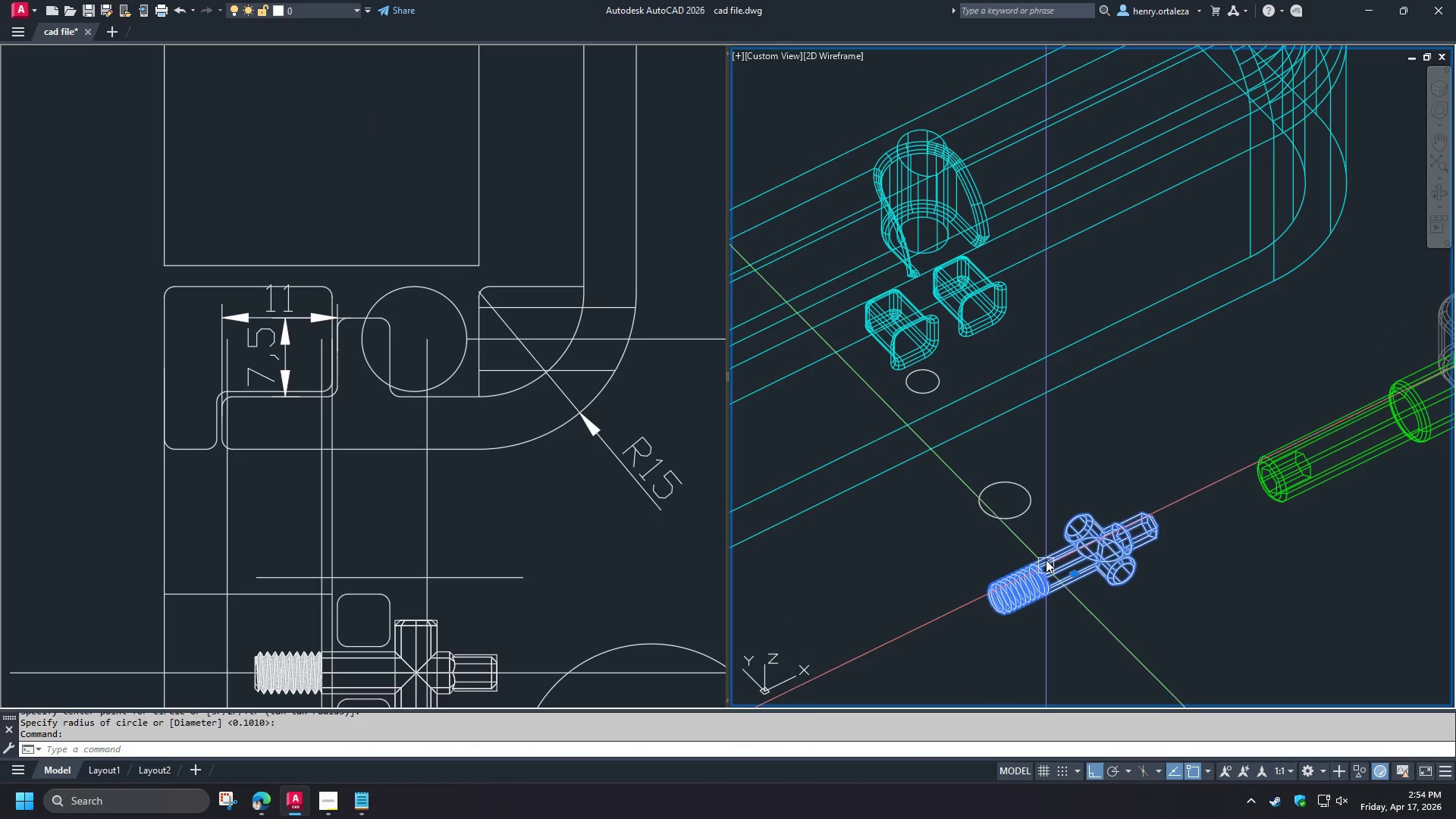 
scroll: coordinate [1046, 555], scroll_direction: up, amount: 1.0
 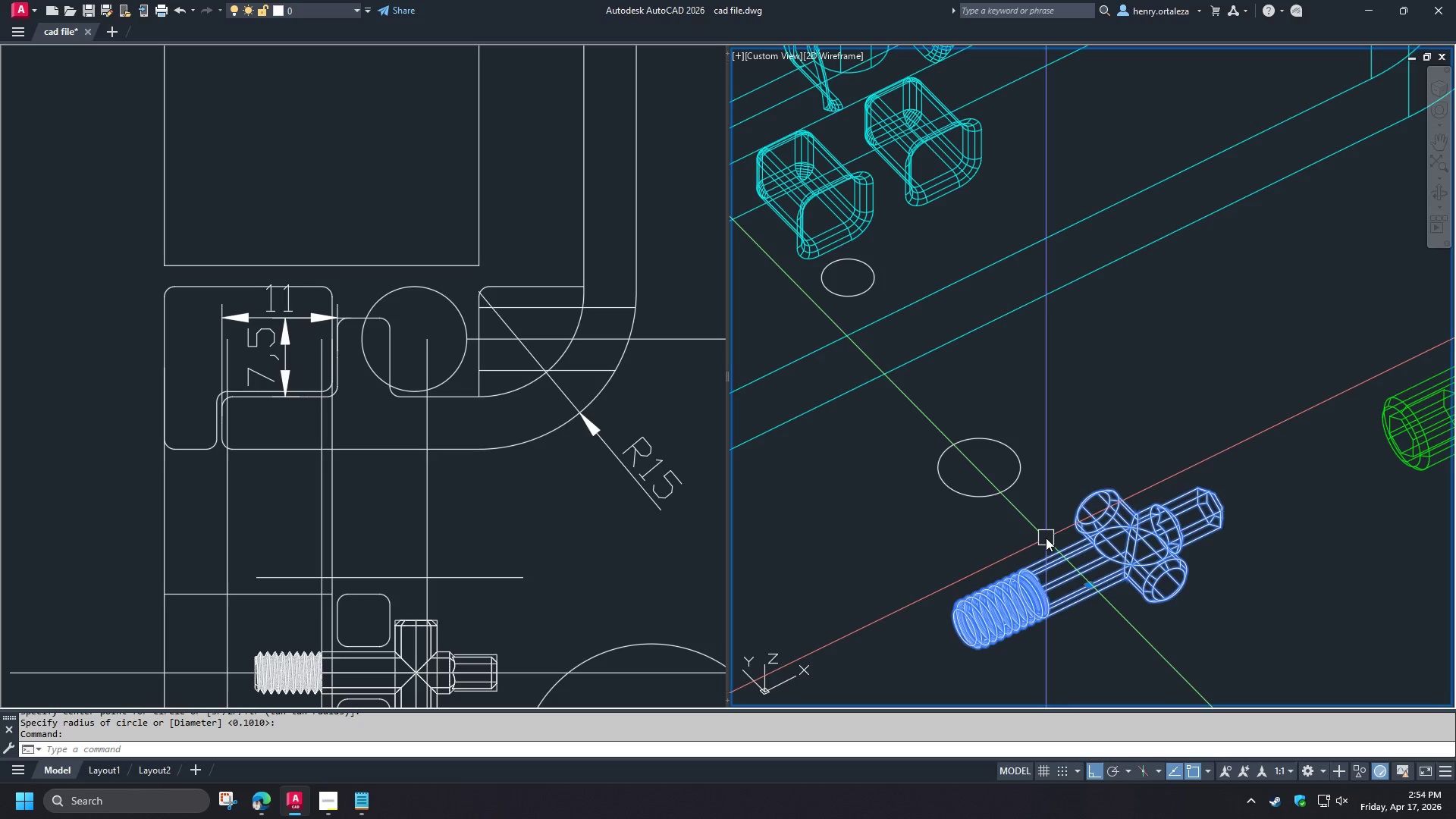 
type(3dro )
 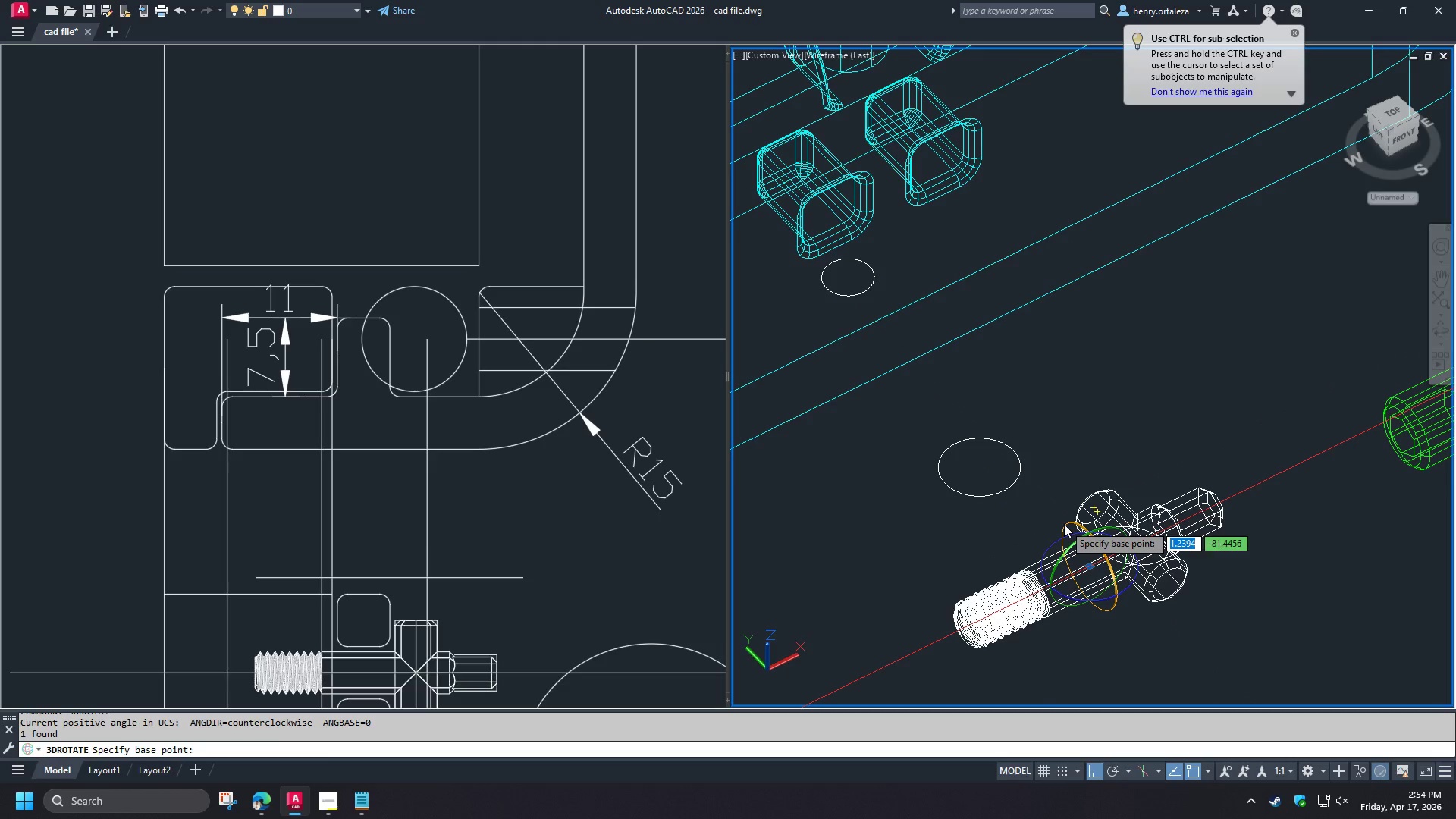 
scroll: coordinate [1065, 525], scroll_direction: down, amount: 1.0
 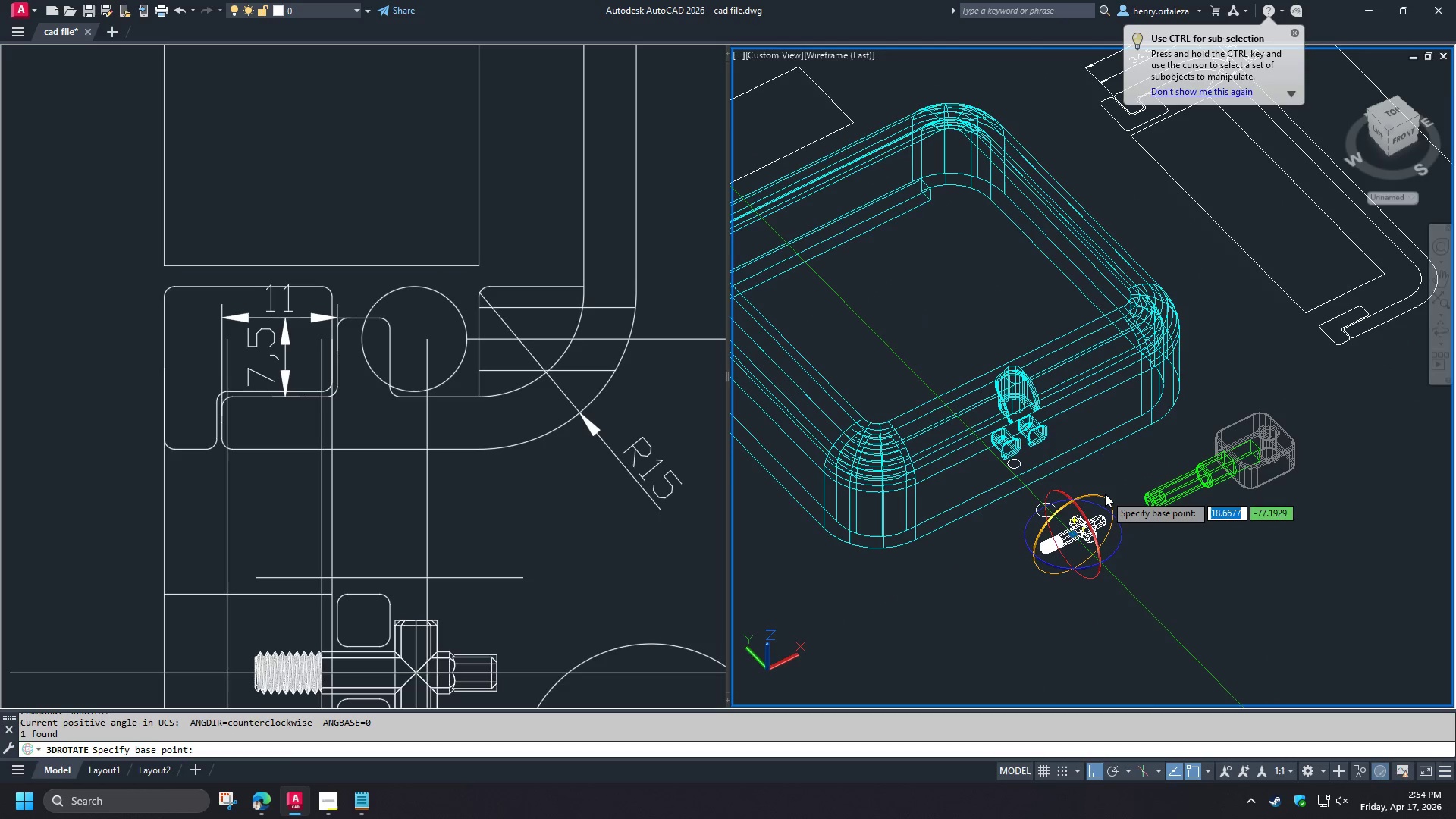 
left_click([1103, 494])
 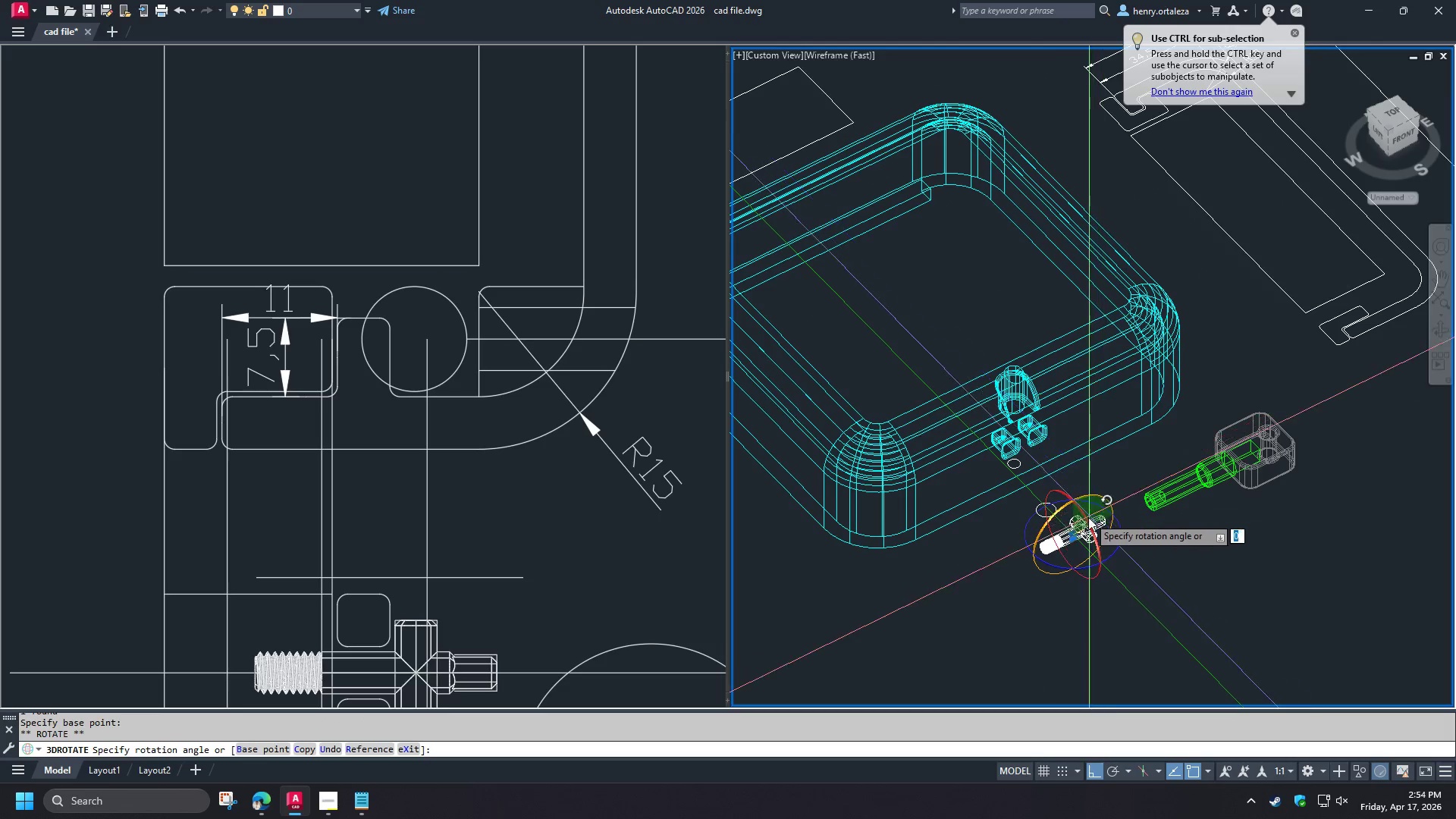 
scroll: coordinate [1086, 520], scroll_direction: up, amount: 3.0
 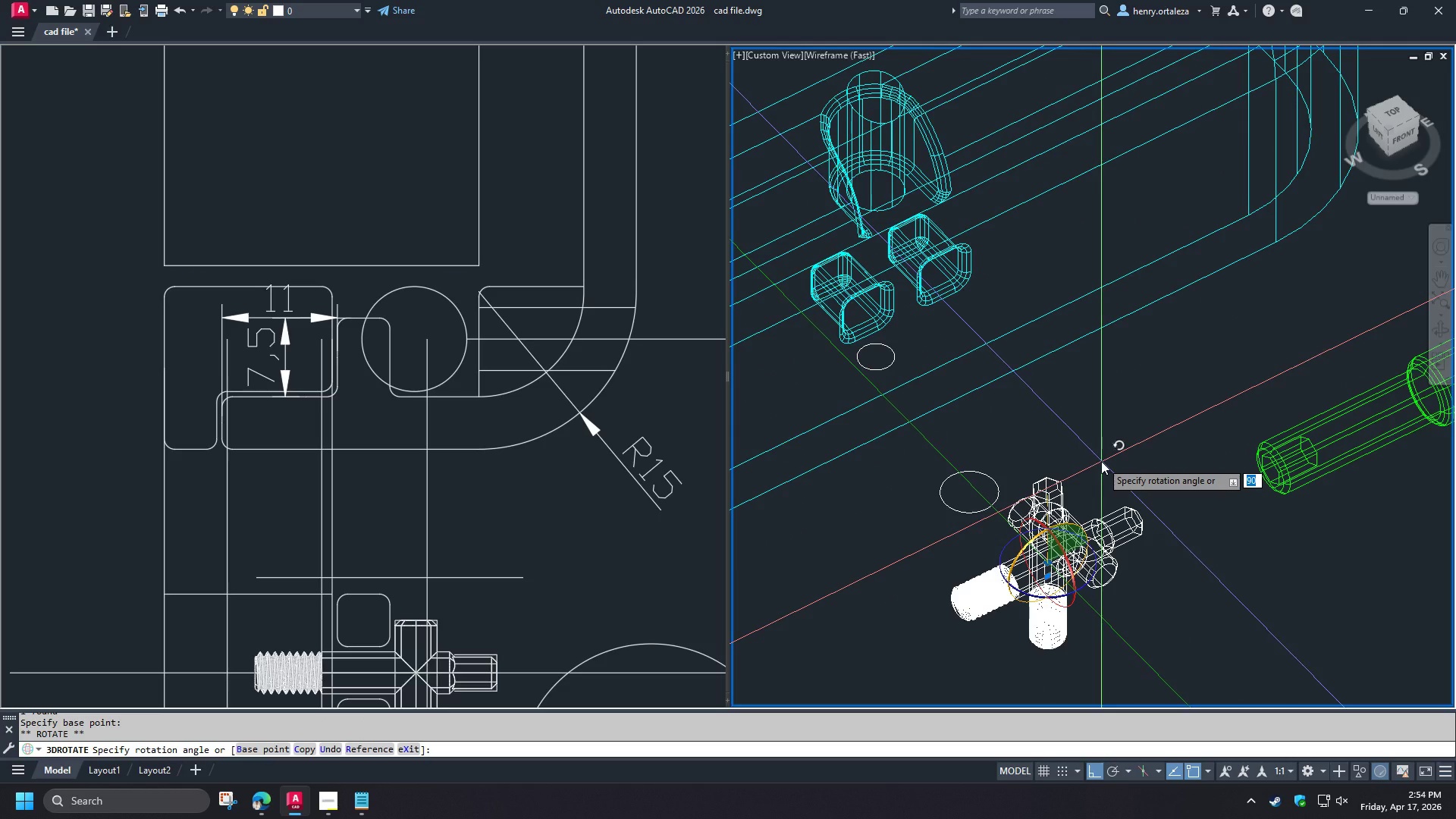 
left_click([1101, 461])
 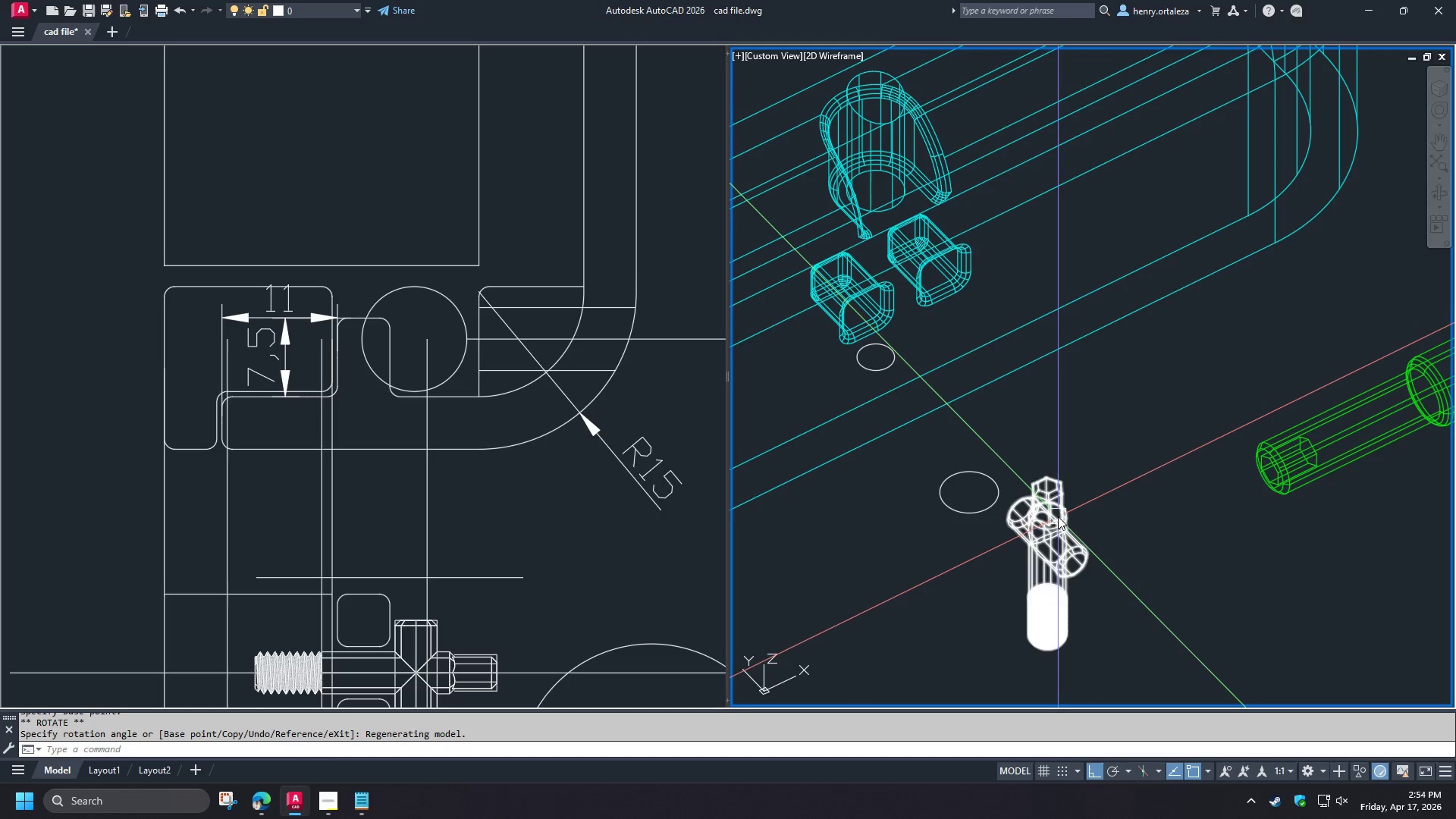 
left_click([1058, 516])
 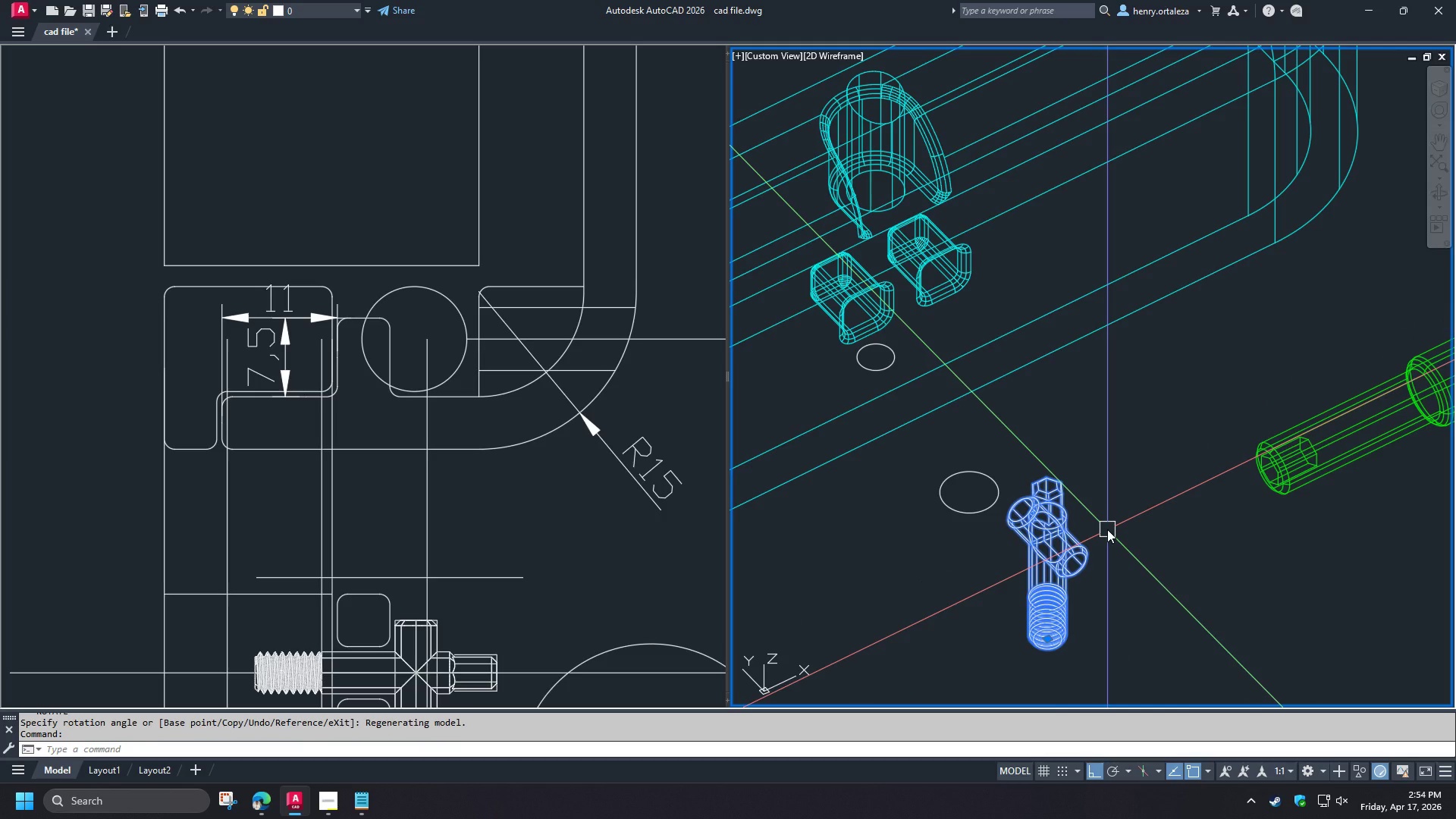 
type(ro )
 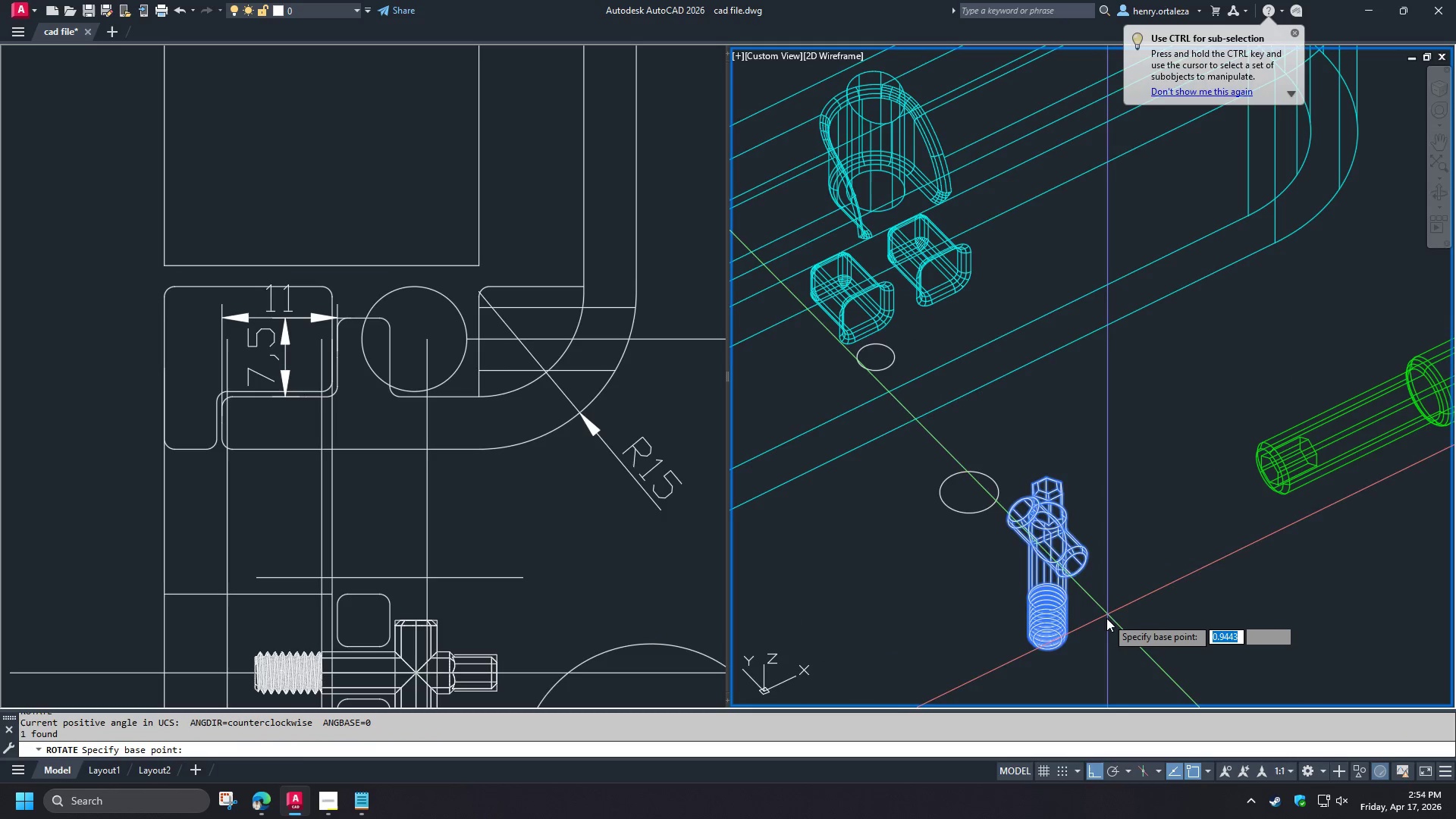 
left_click([1106, 620])
 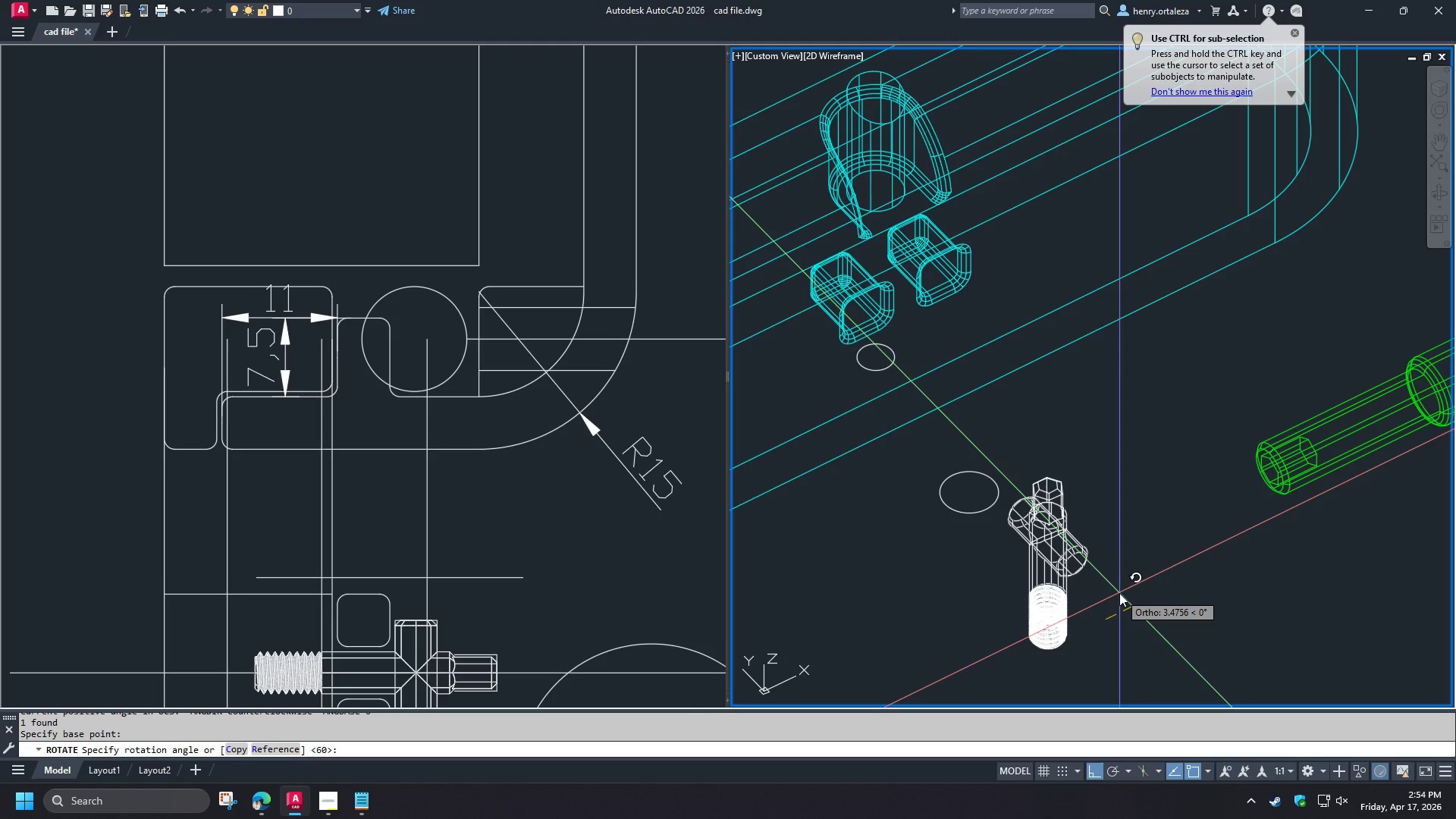 
left_click([1144, 652])
 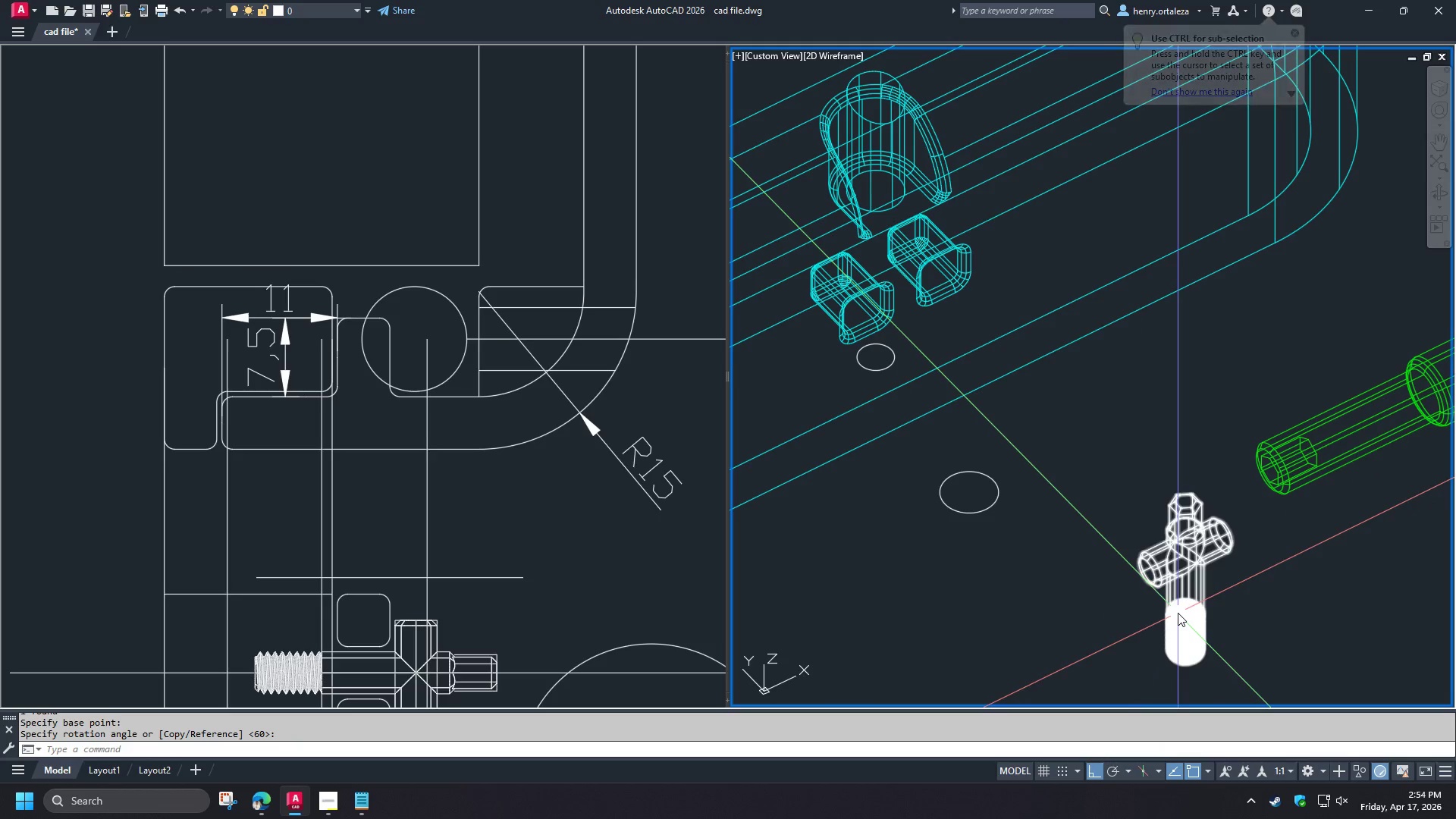 
left_click([1178, 613])
 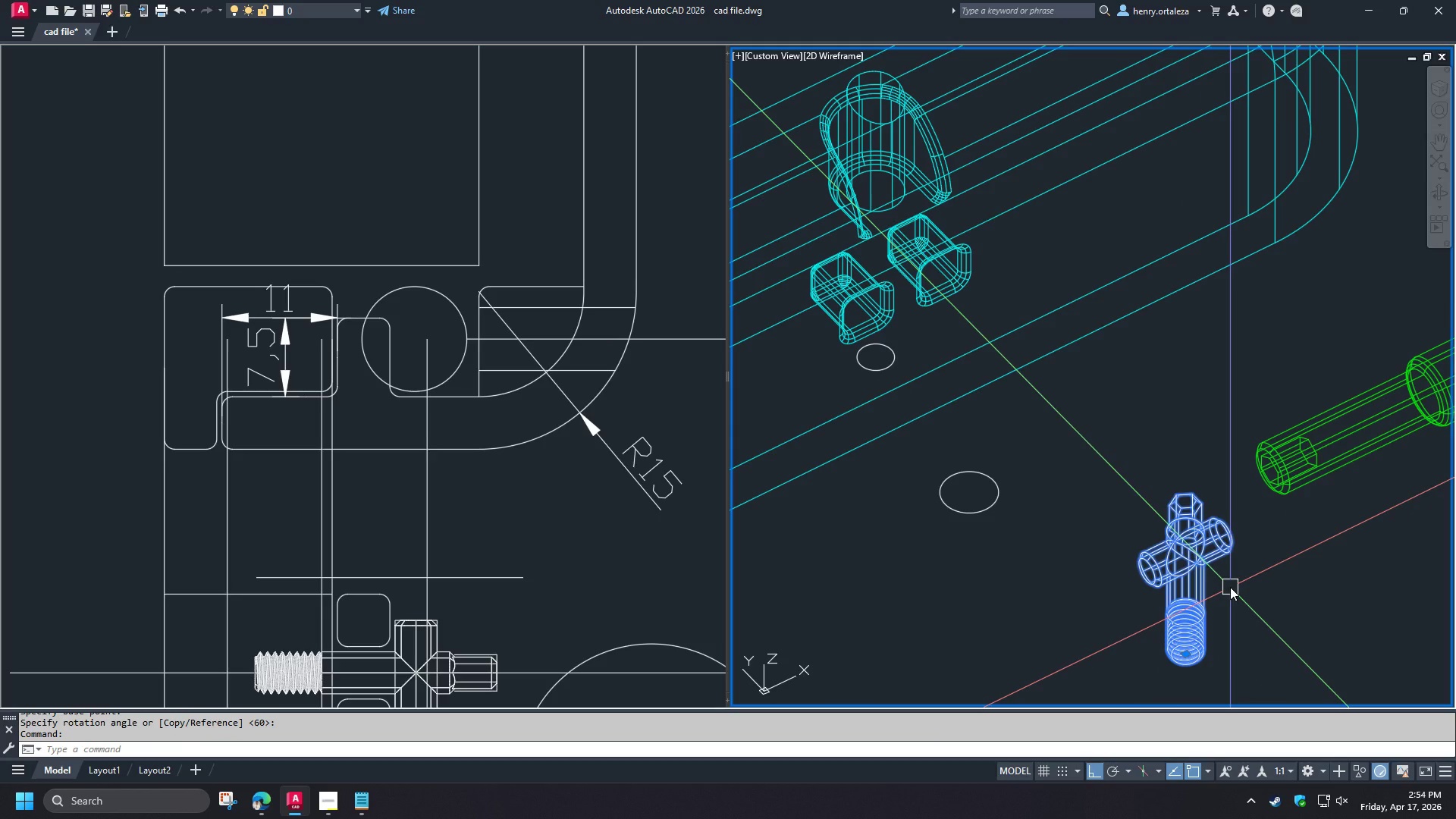 
key(M)
 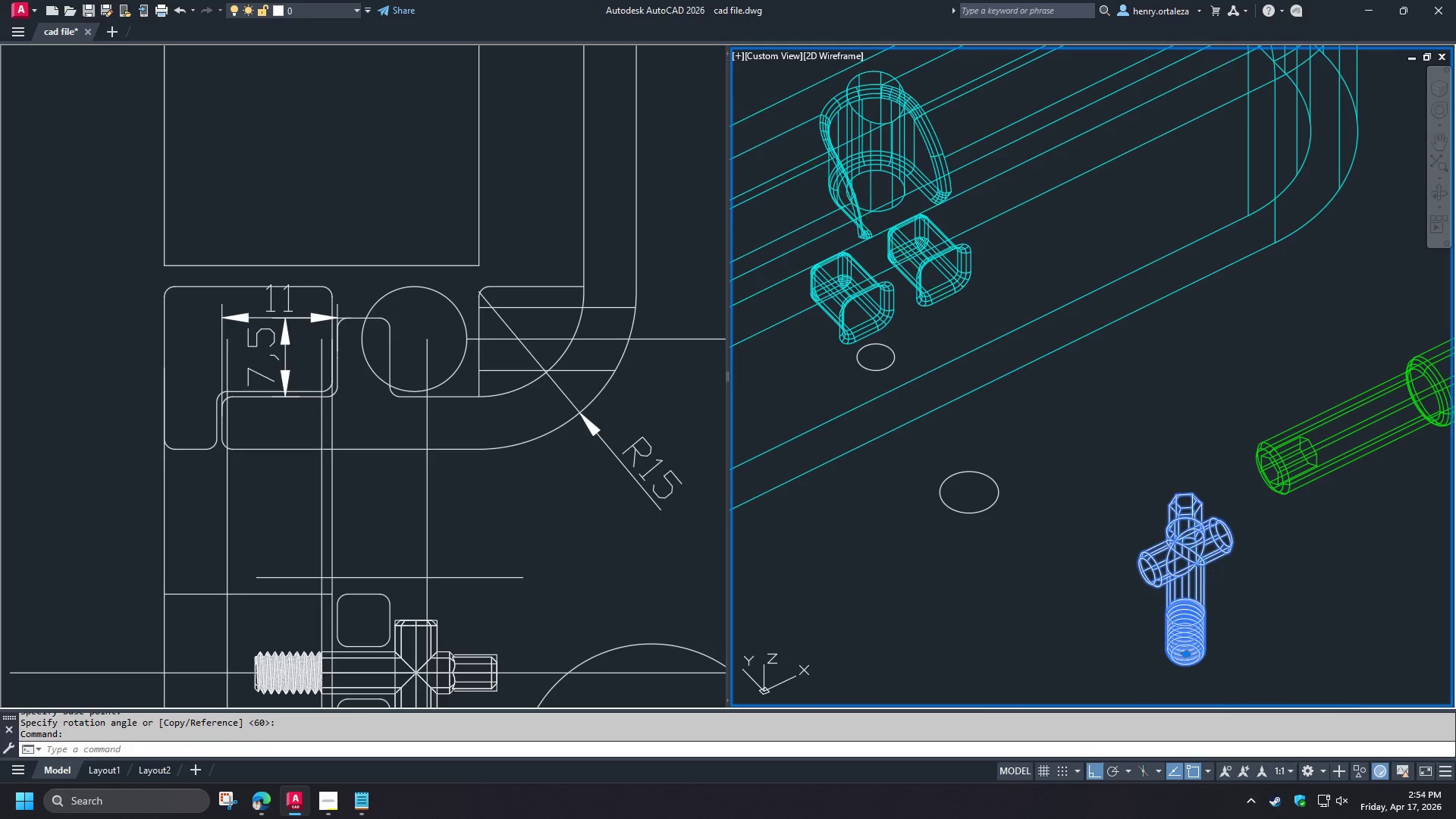 
key(Space)
 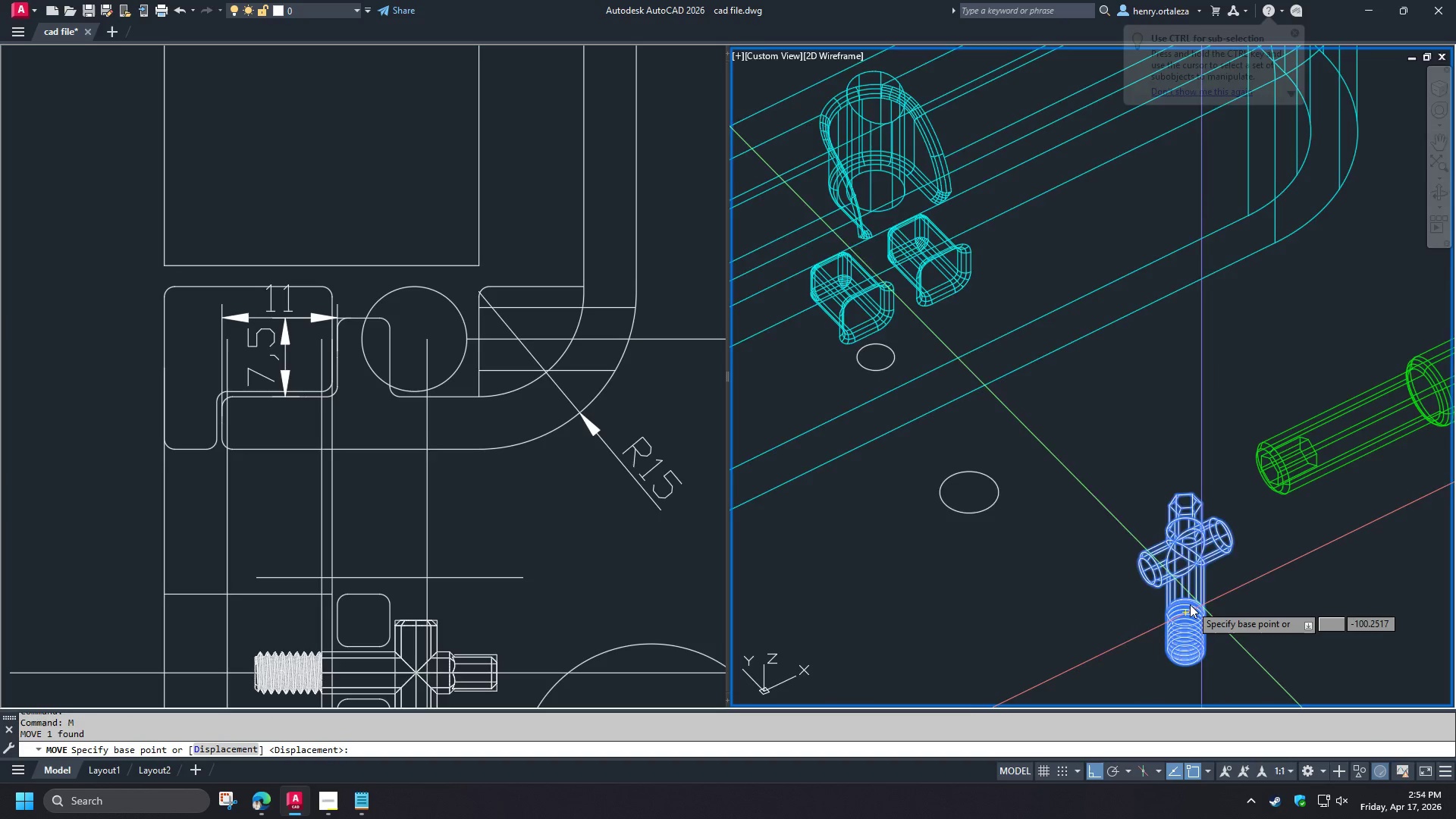 
scroll: coordinate [1189, 604], scroll_direction: up, amount: 4.0
 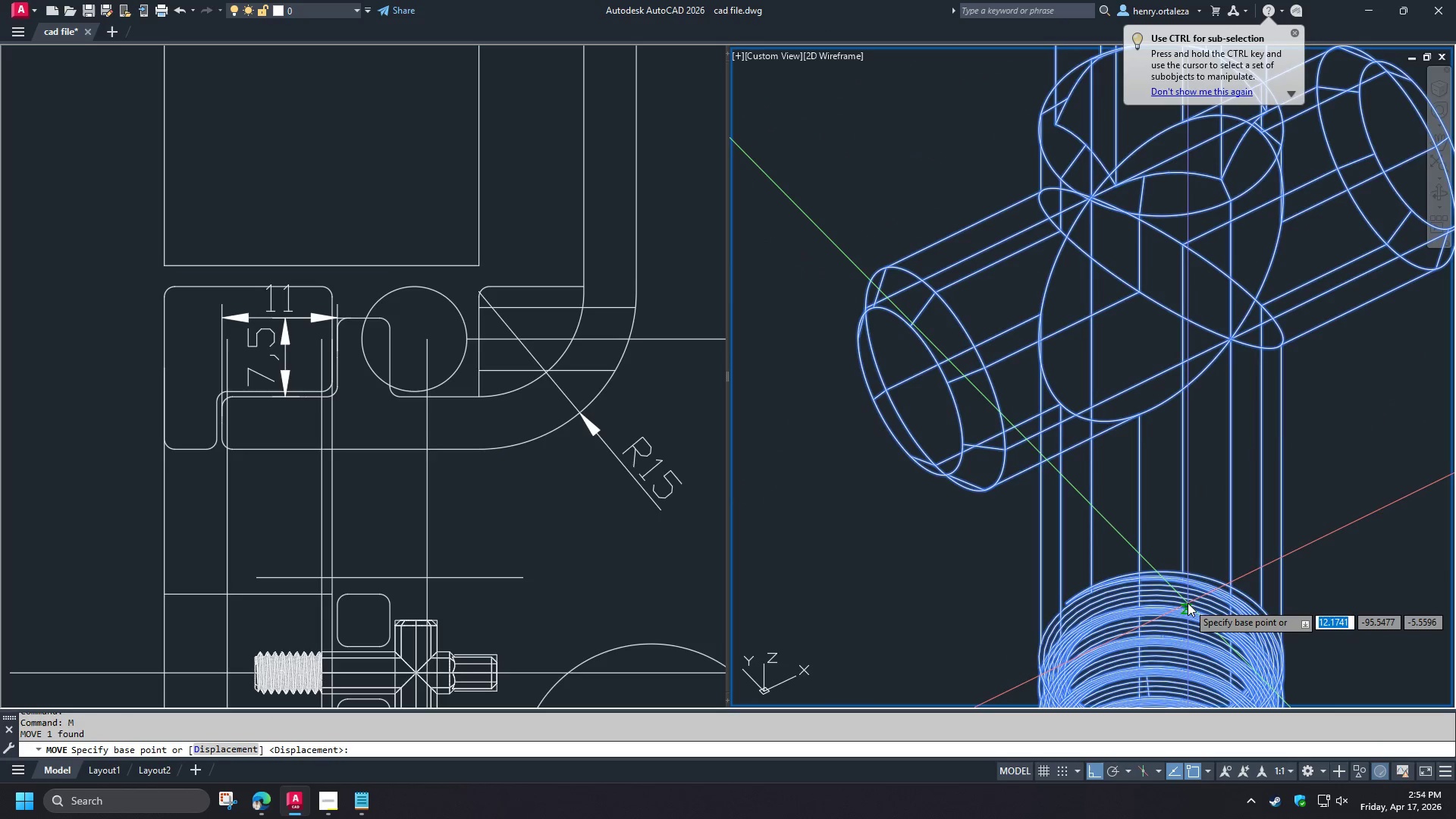 
type(cen)
 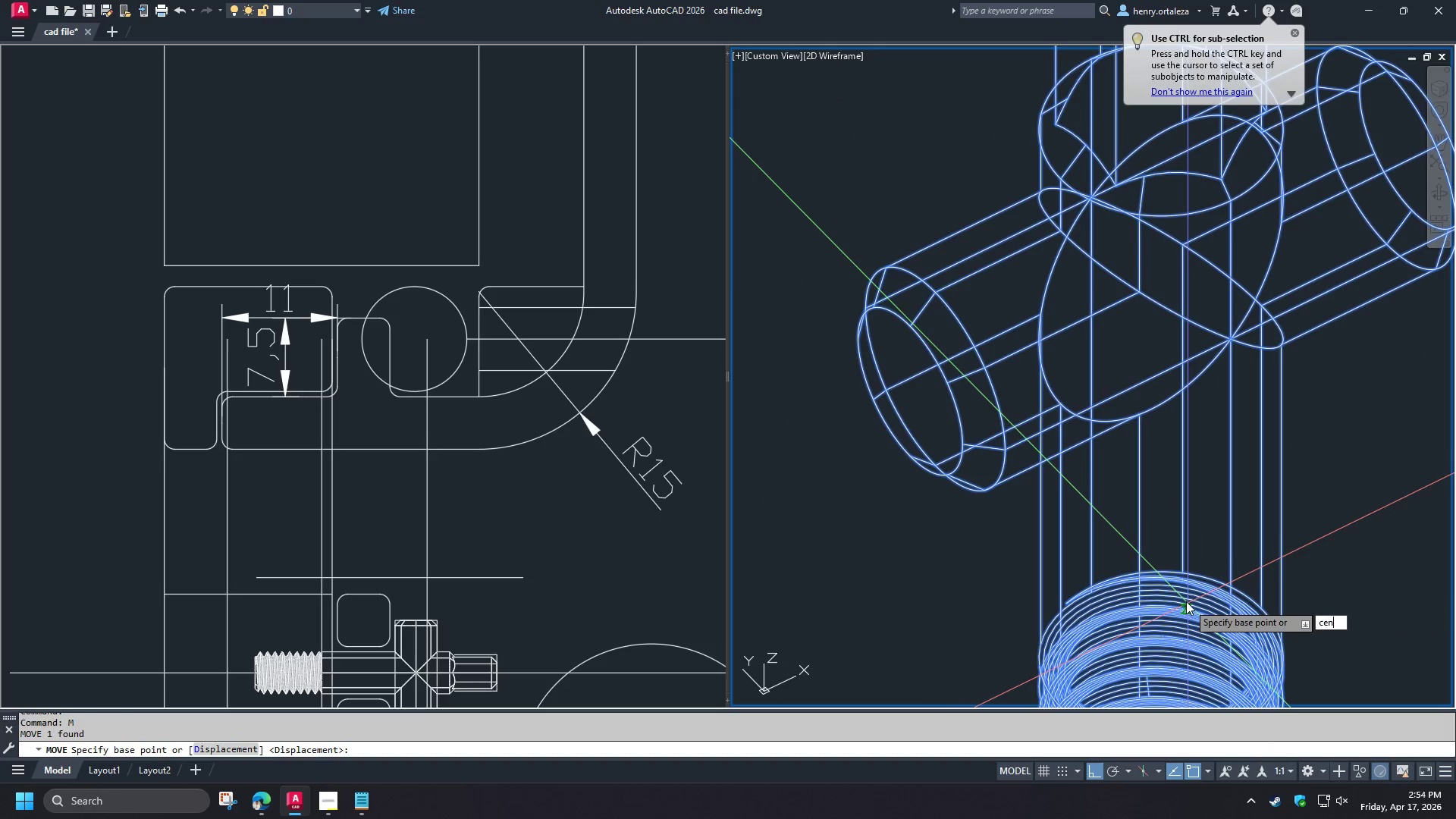 
key(Space)
 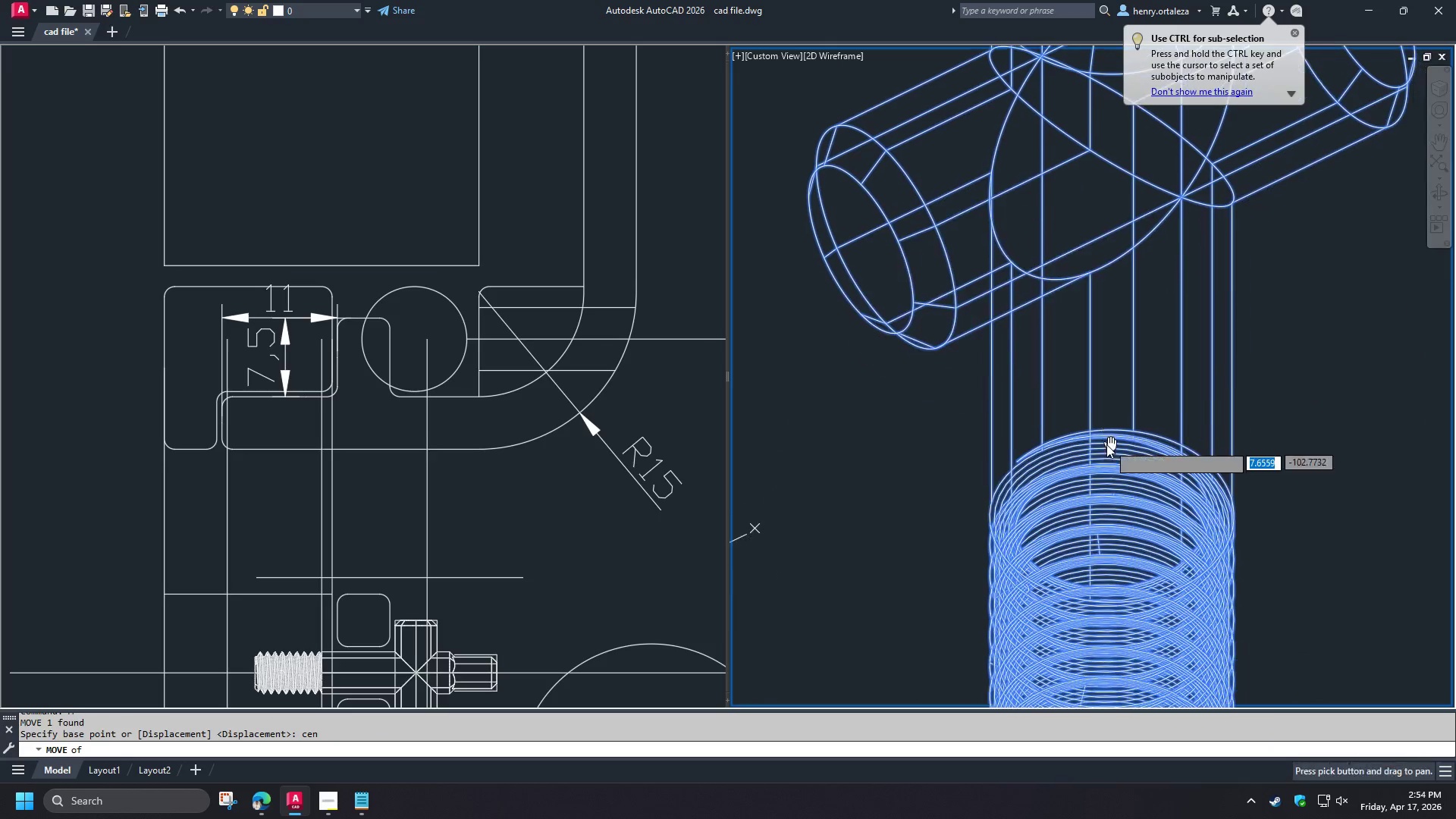 
scroll: coordinate [999, 482], scroll_direction: up, amount: 2.0
 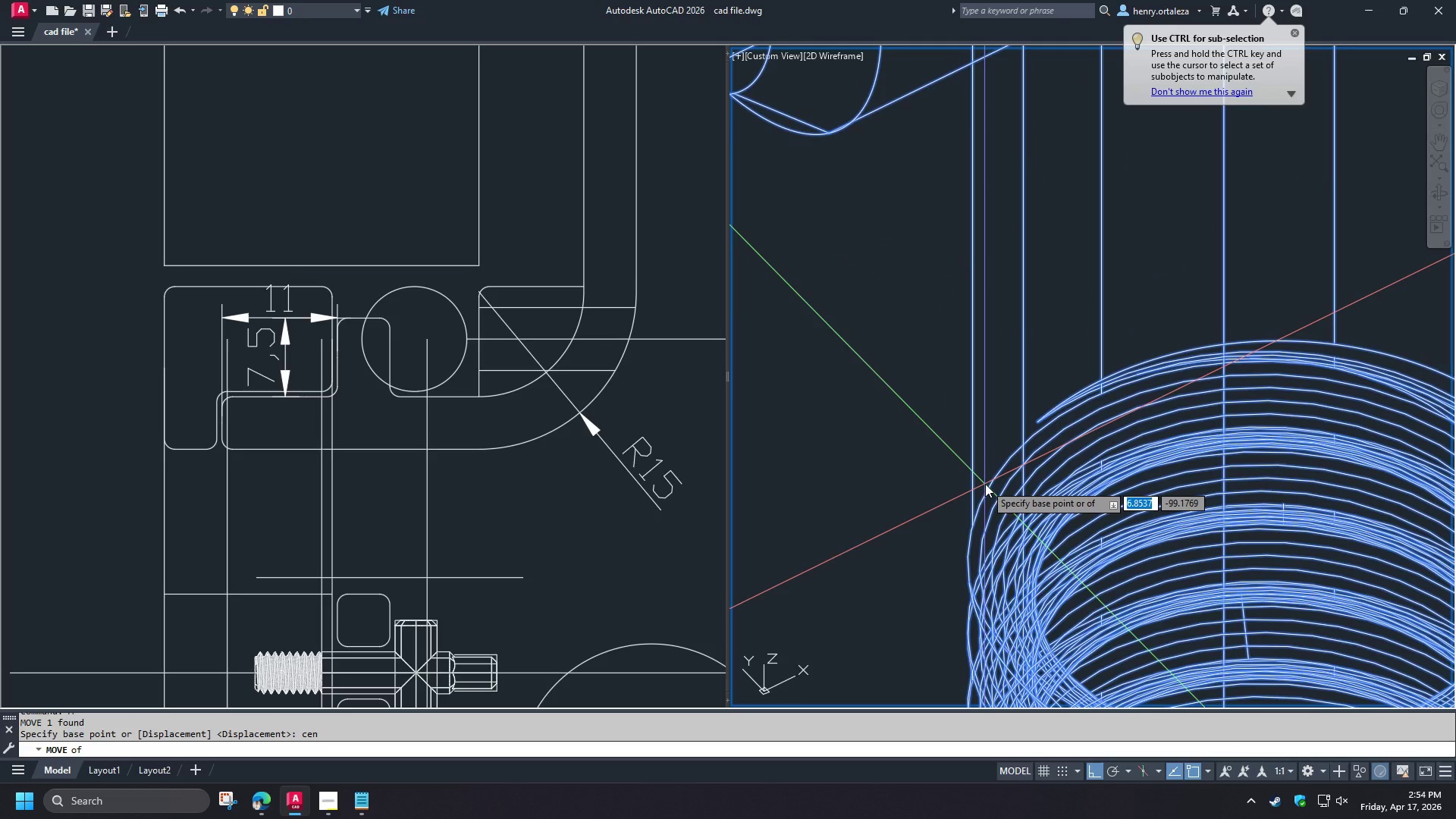 
scroll: coordinate [985, 484], scroll_direction: down, amount: 2.0
 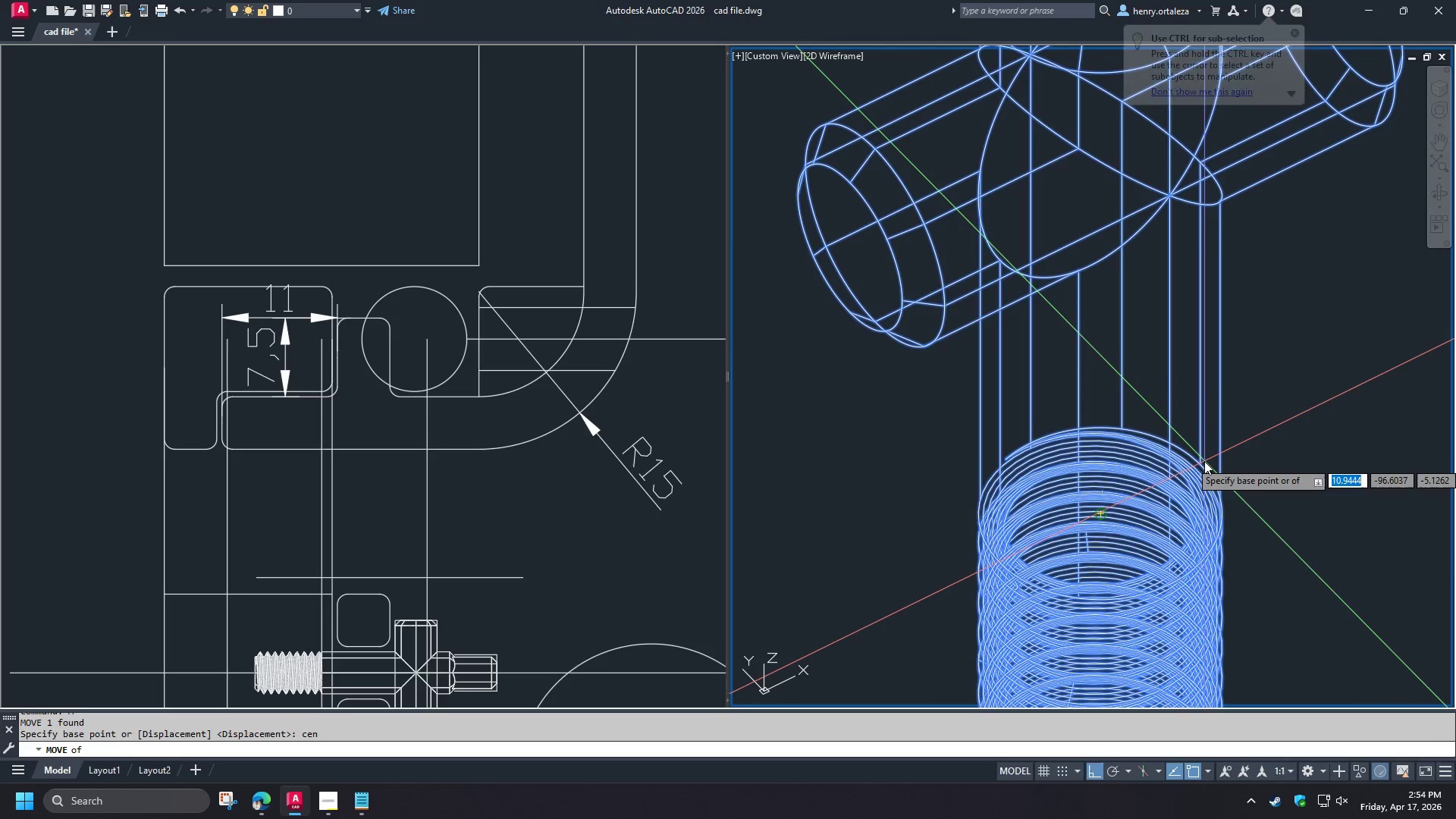 
left_click([1204, 461])
 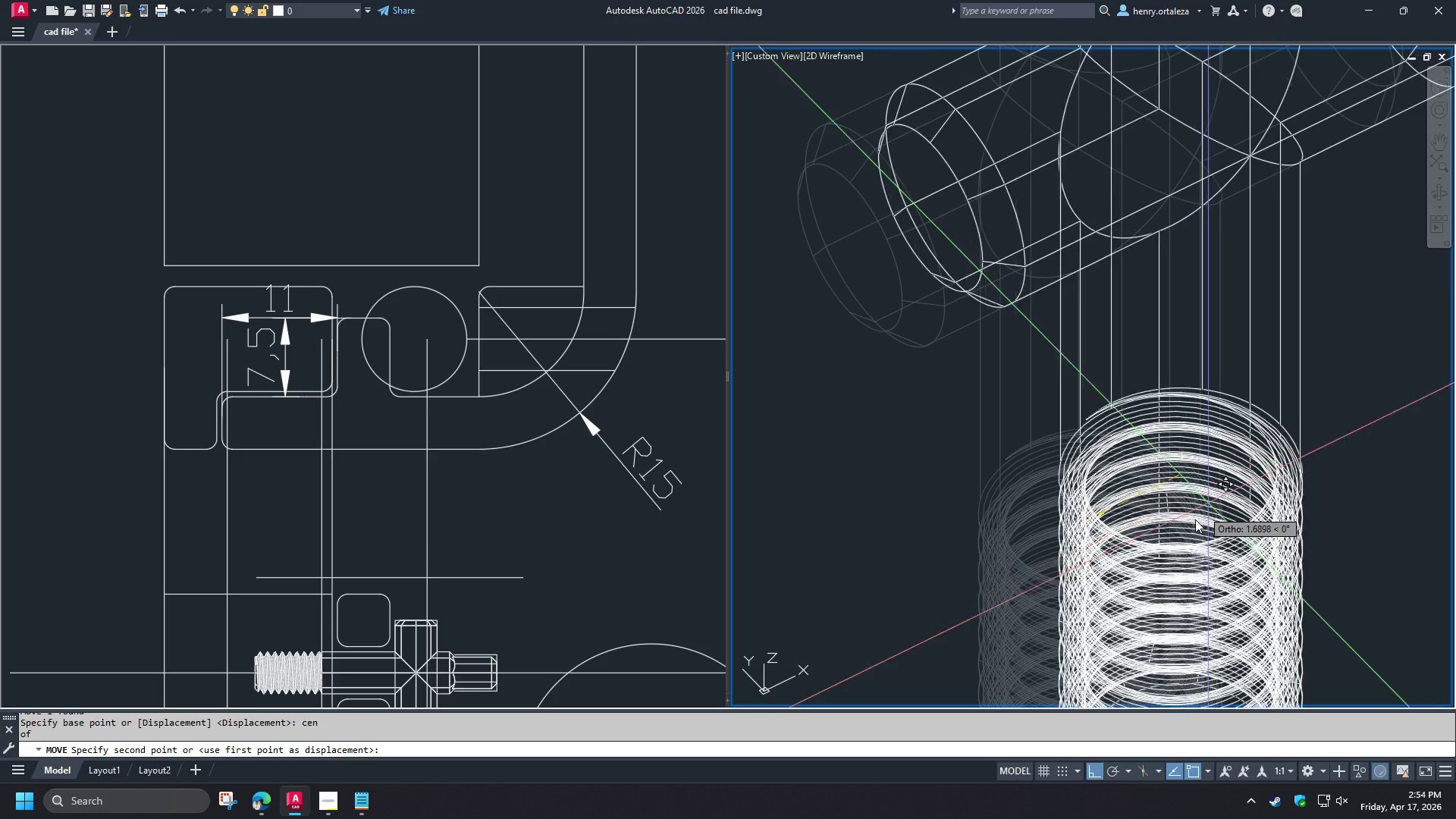 
scroll: coordinate [1175, 547], scroll_direction: down, amount: 4.0
 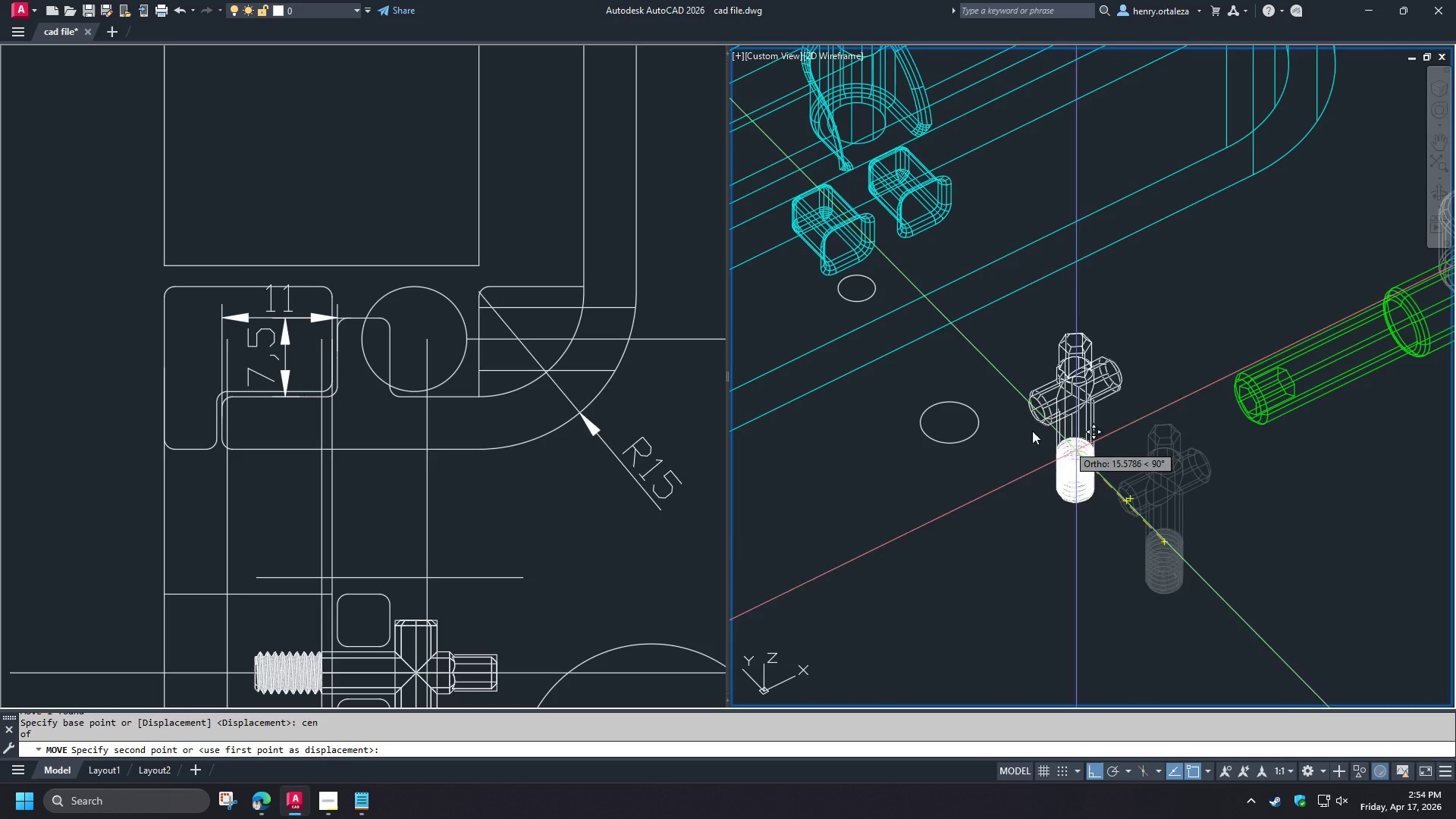 
scroll: coordinate [1002, 408], scroll_direction: up, amount: 1.0
 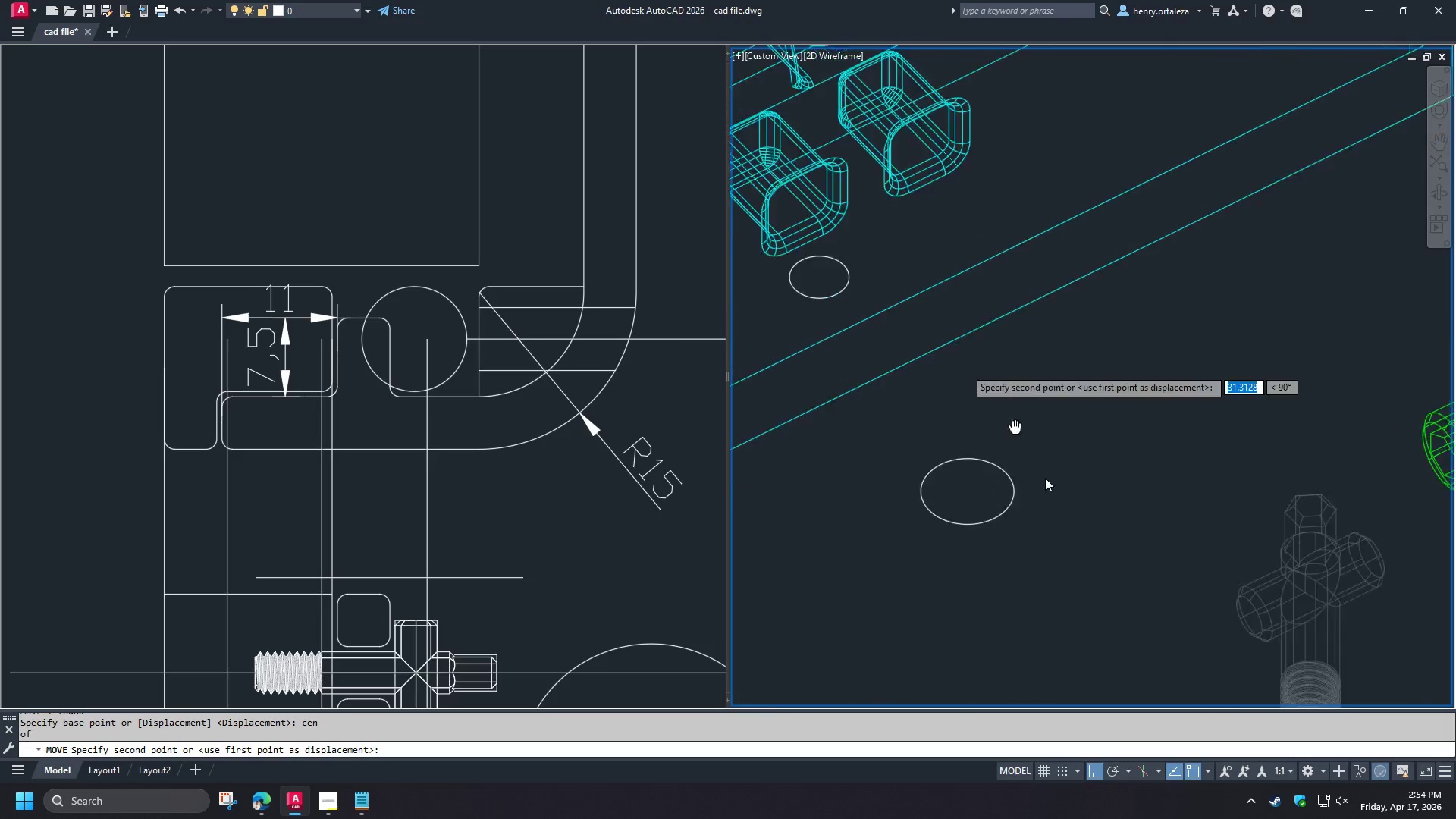 
scroll: coordinate [1065, 494], scroll_direction: down, amount: 2.0
 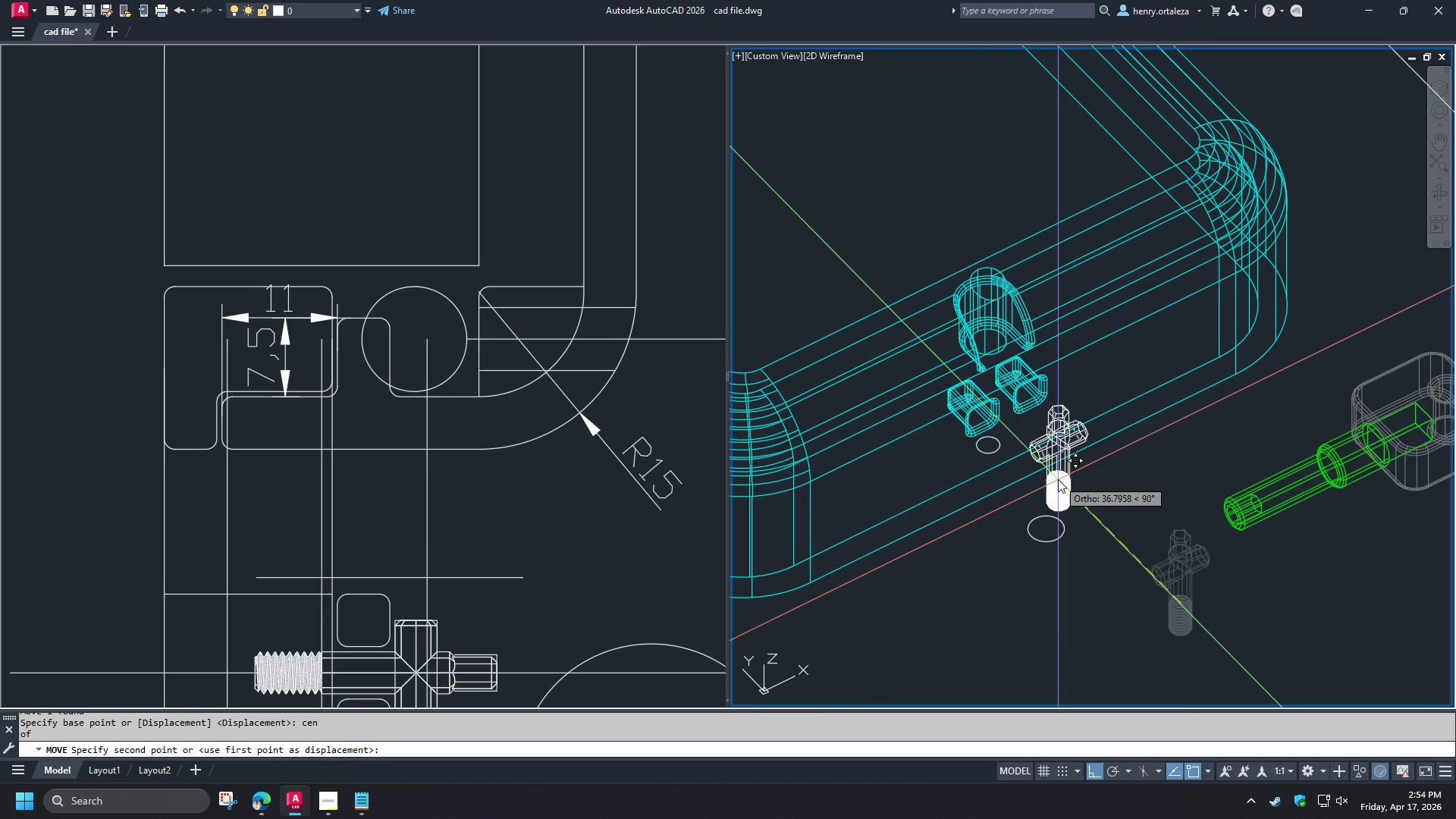 
type(mid )
 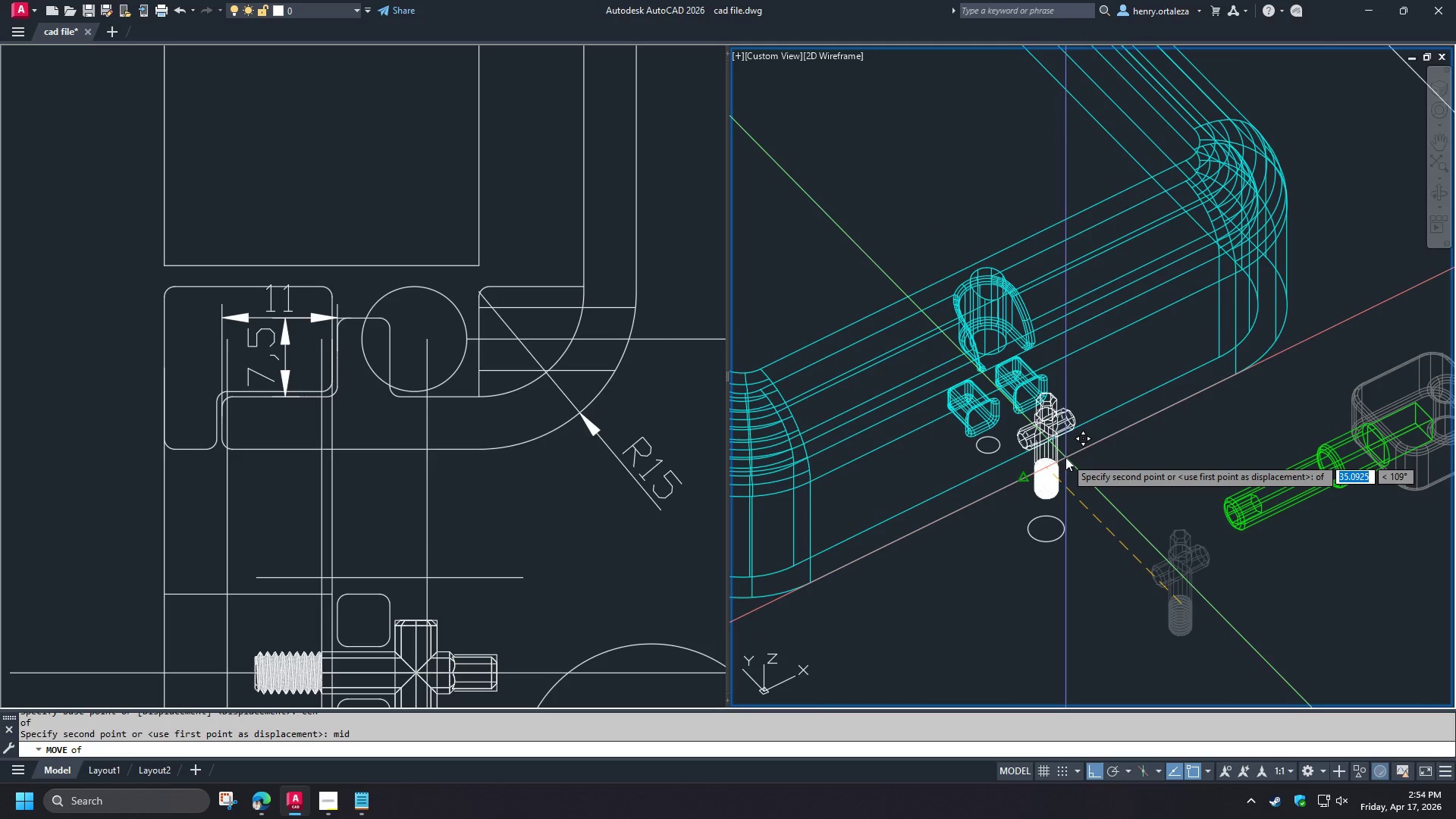 
left_click([1065, 457])
 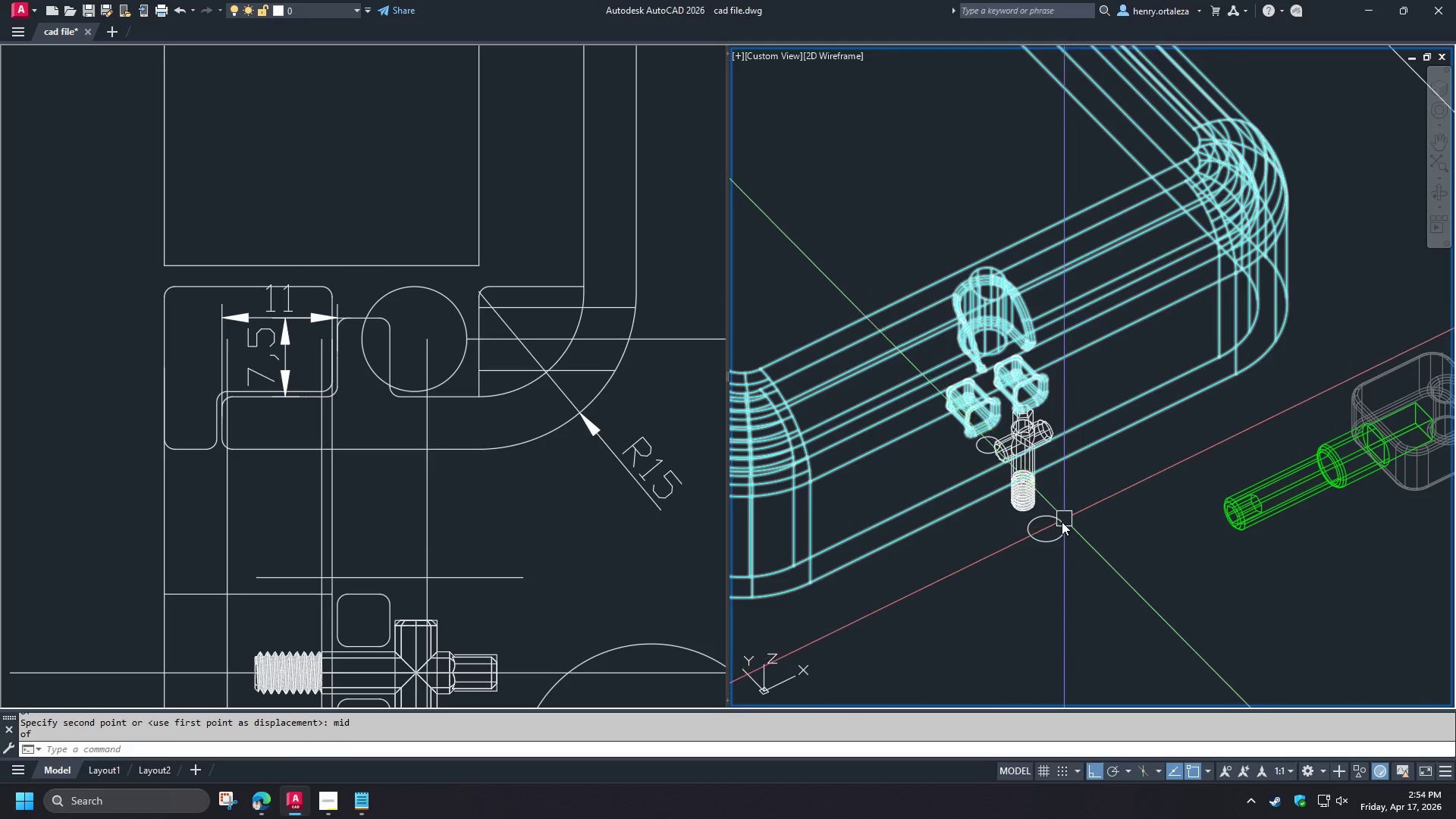 
left_click([1061, 522])
 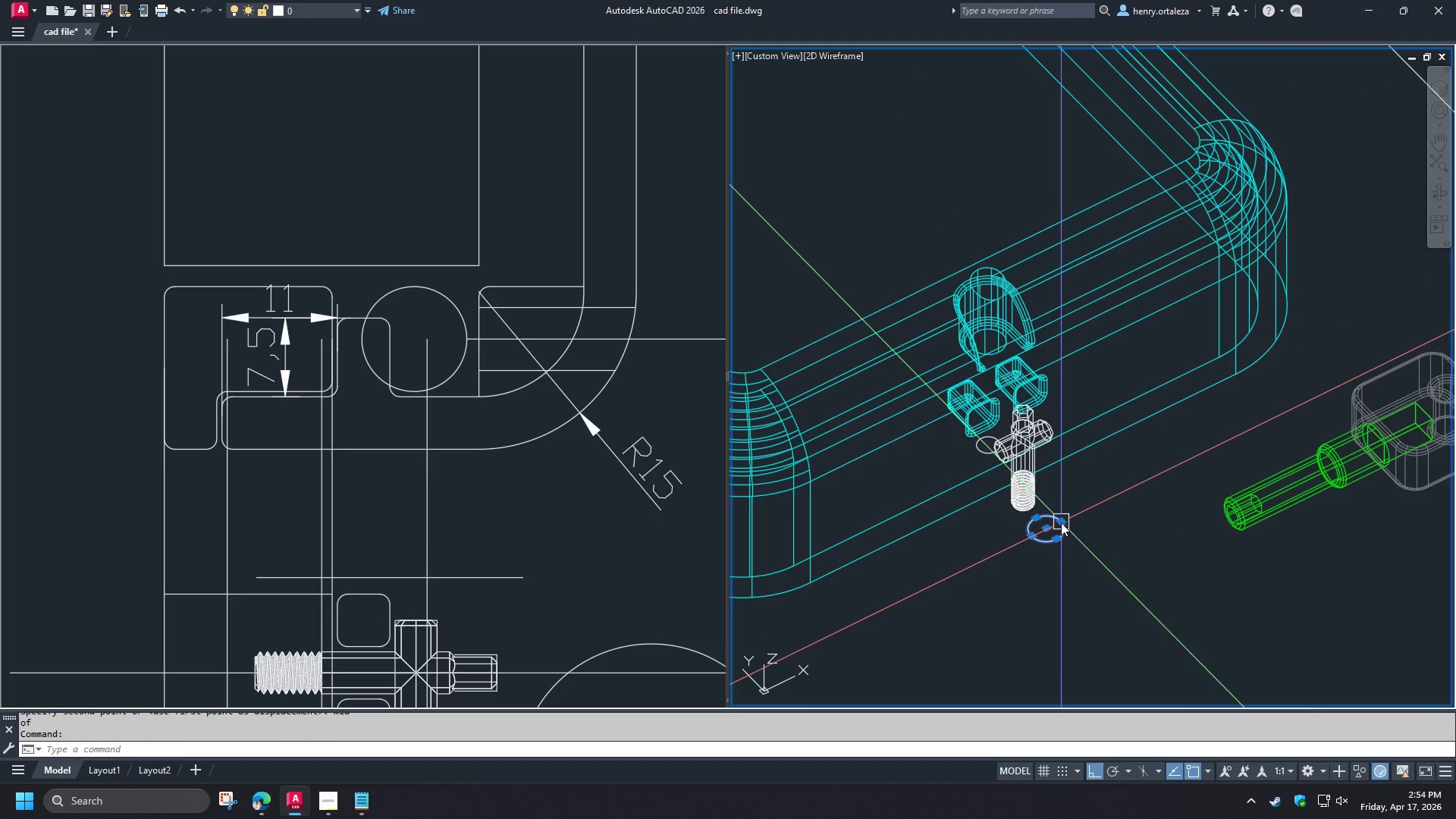 
key(E)
 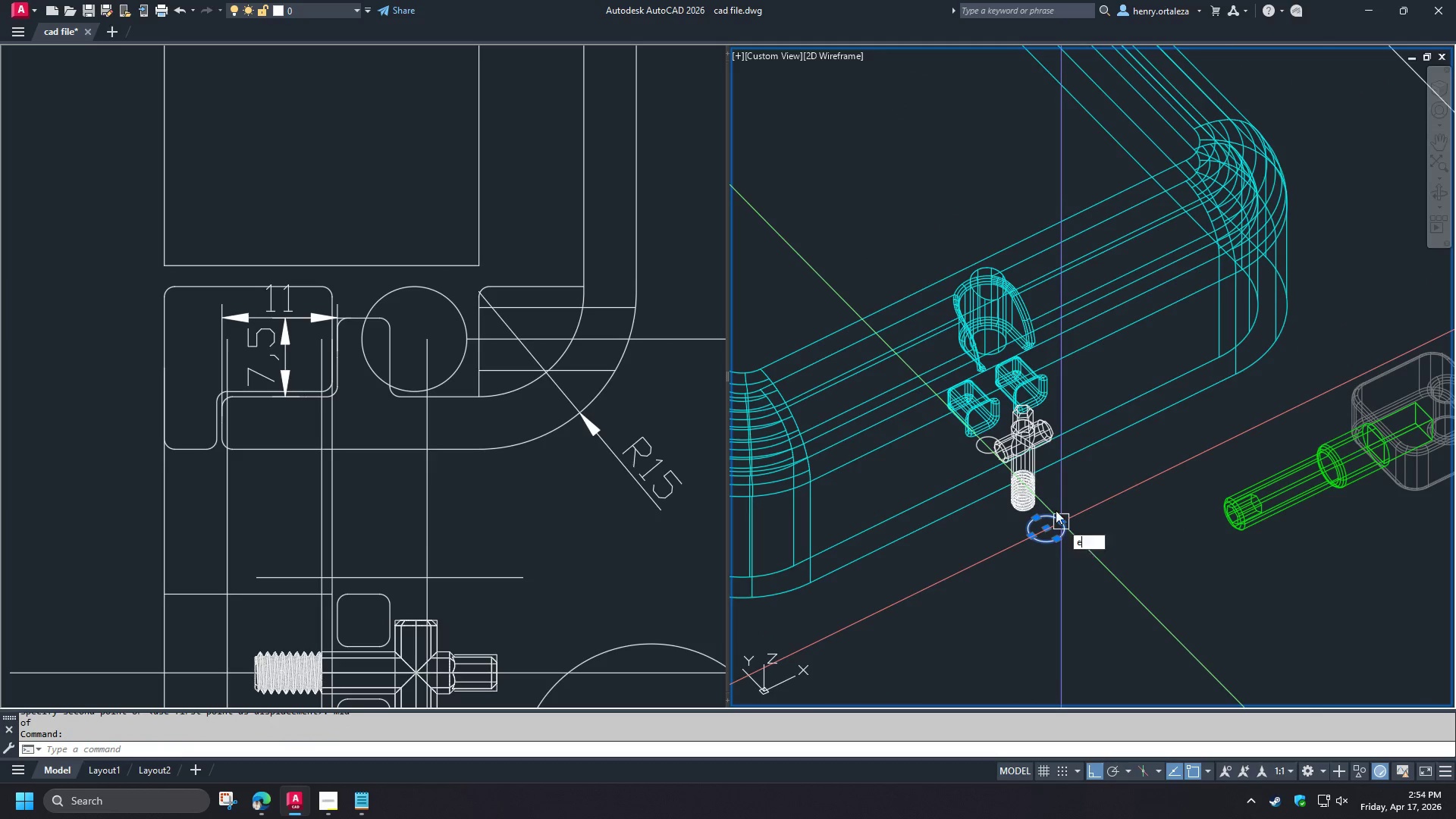 
key(Space)
 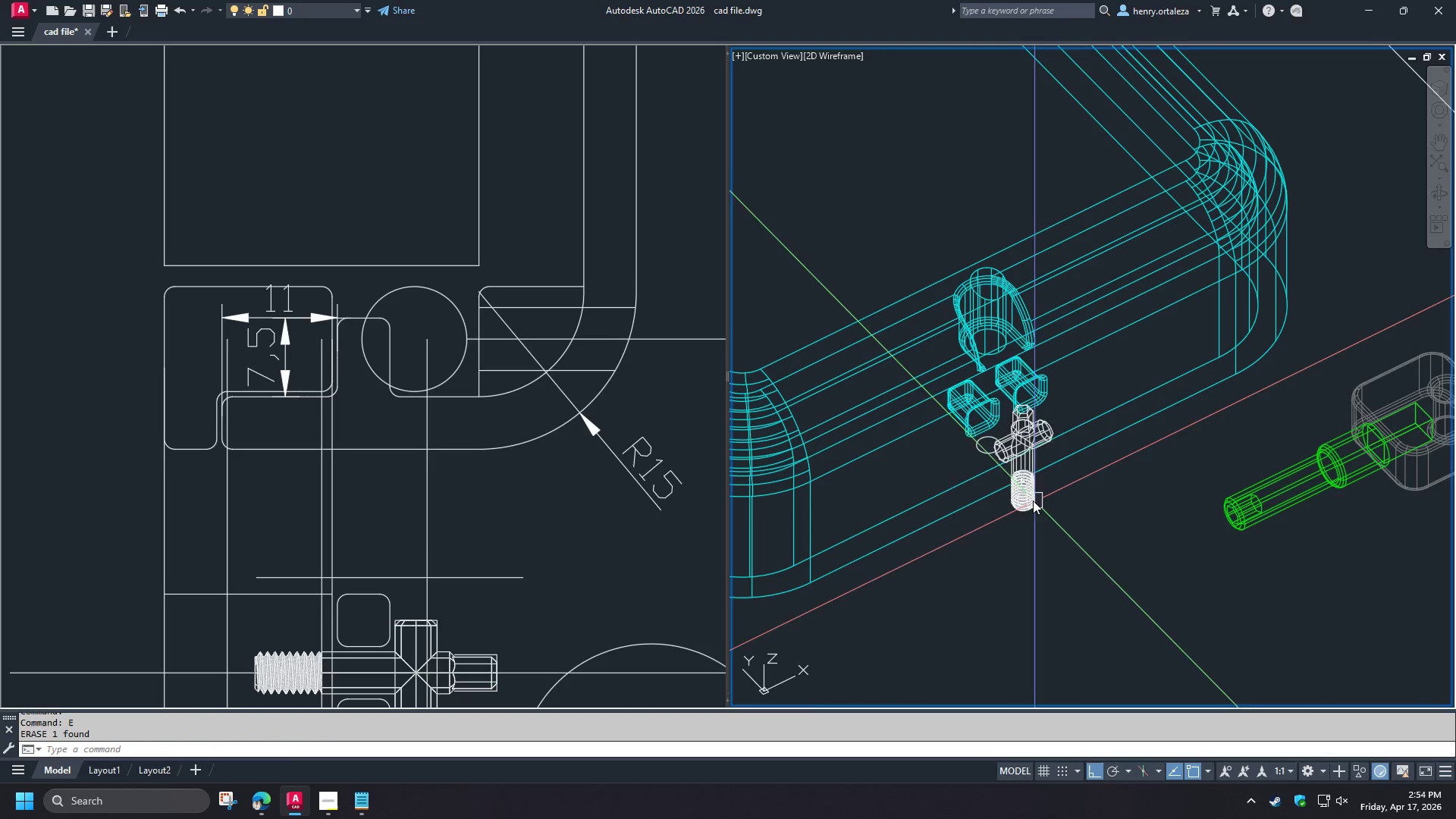 
left_click([1033, 500])
 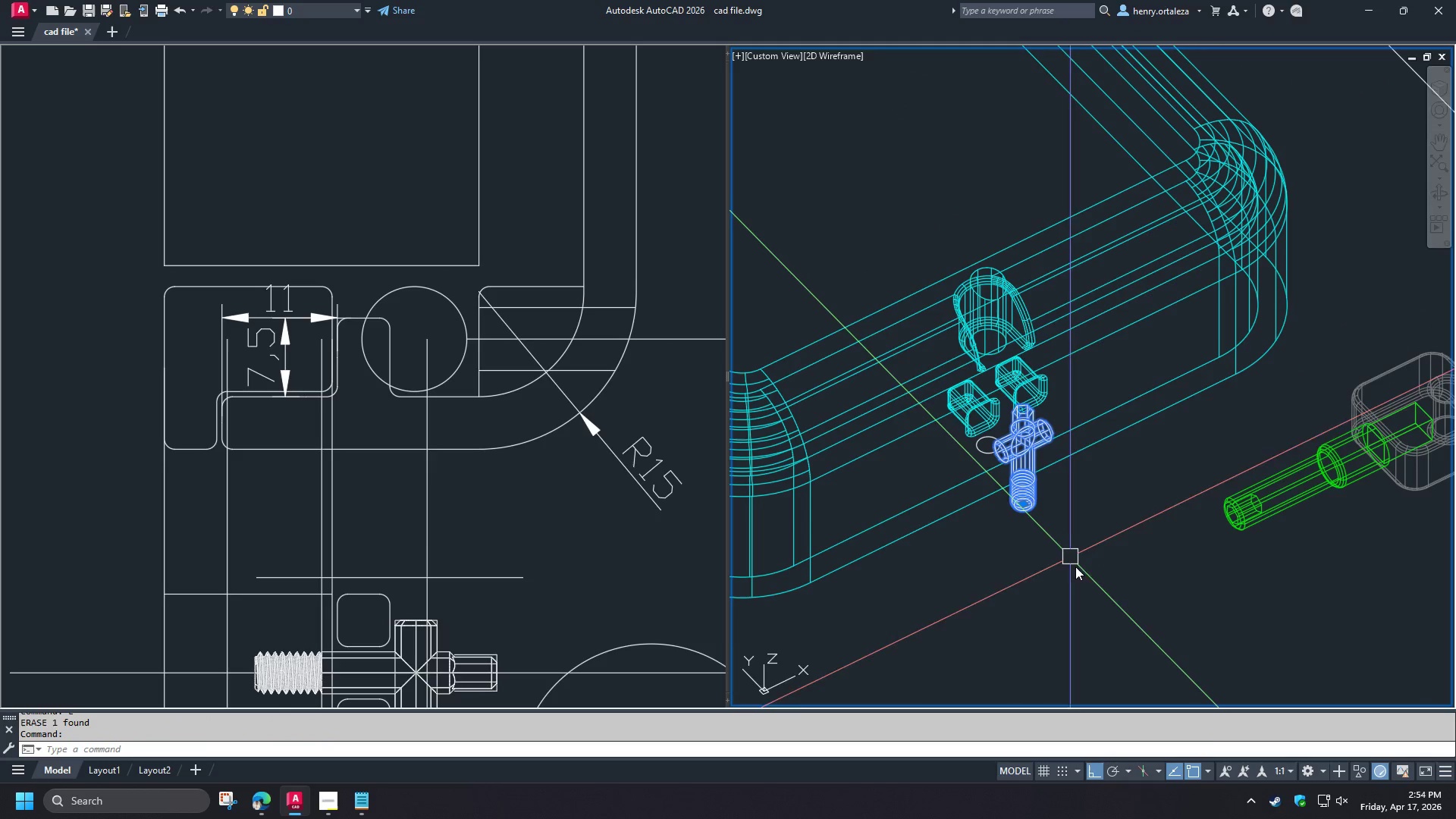 
key(M)
 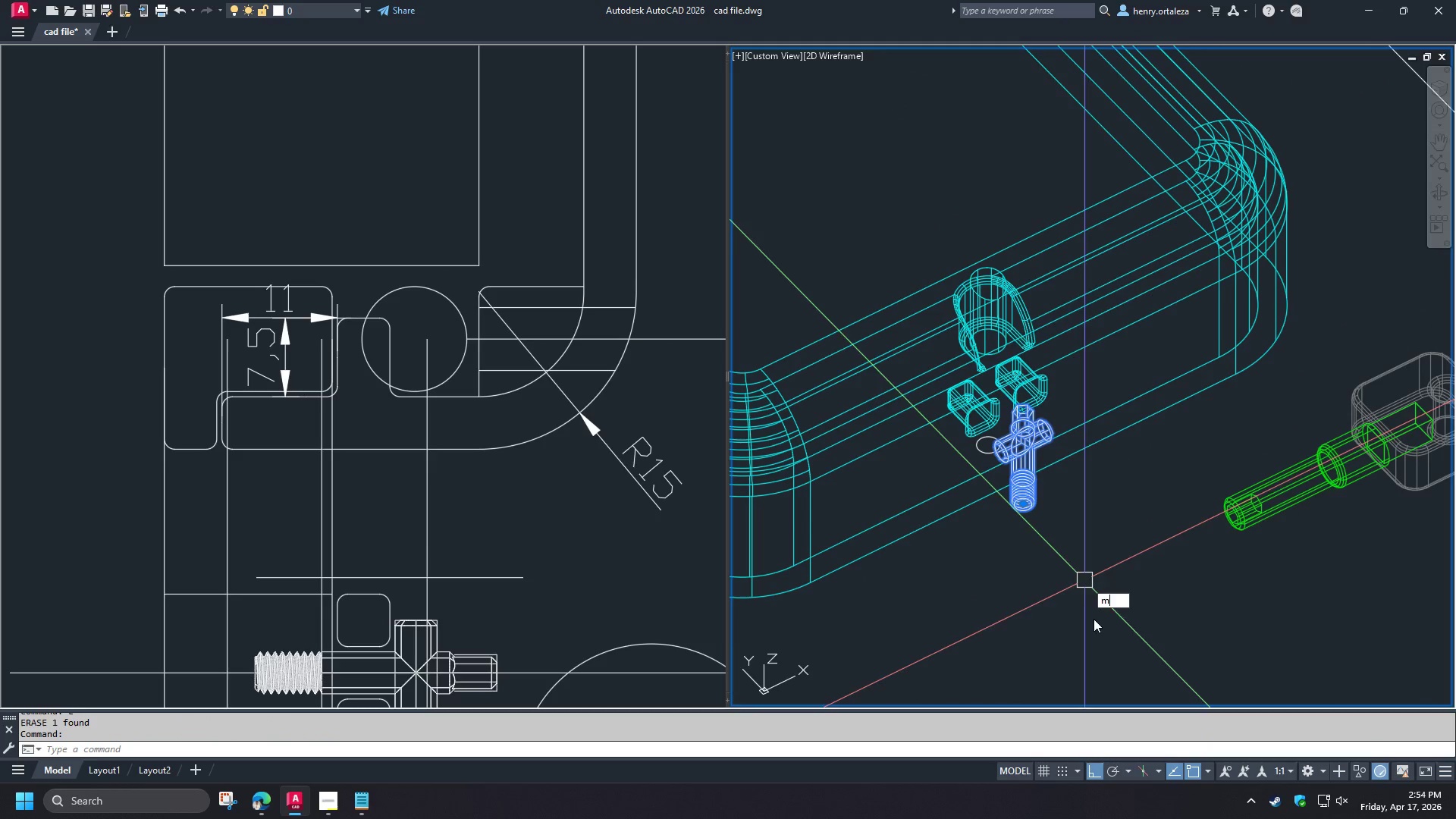 
key(Space)
 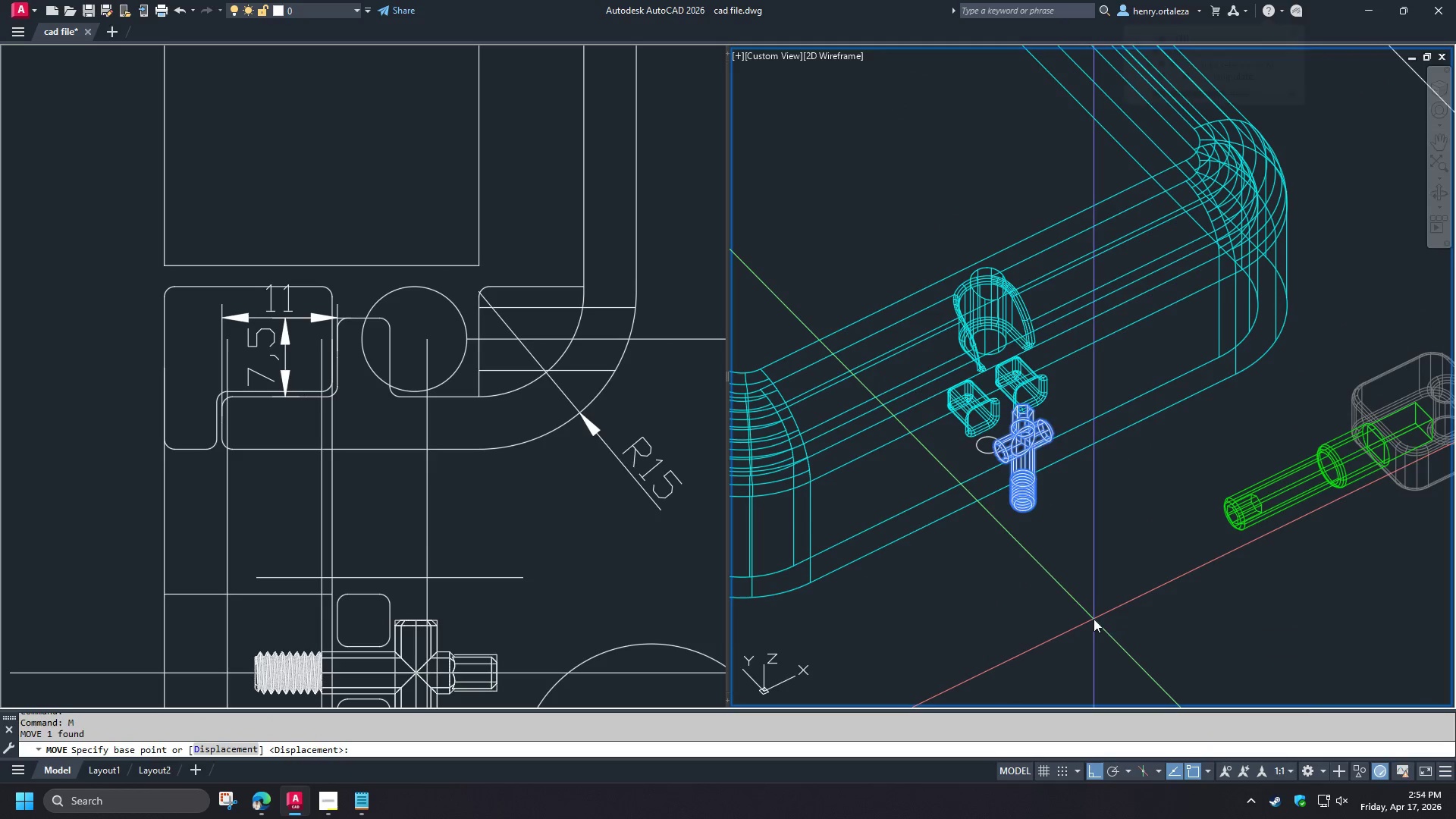 
left_click([1094, 619])
 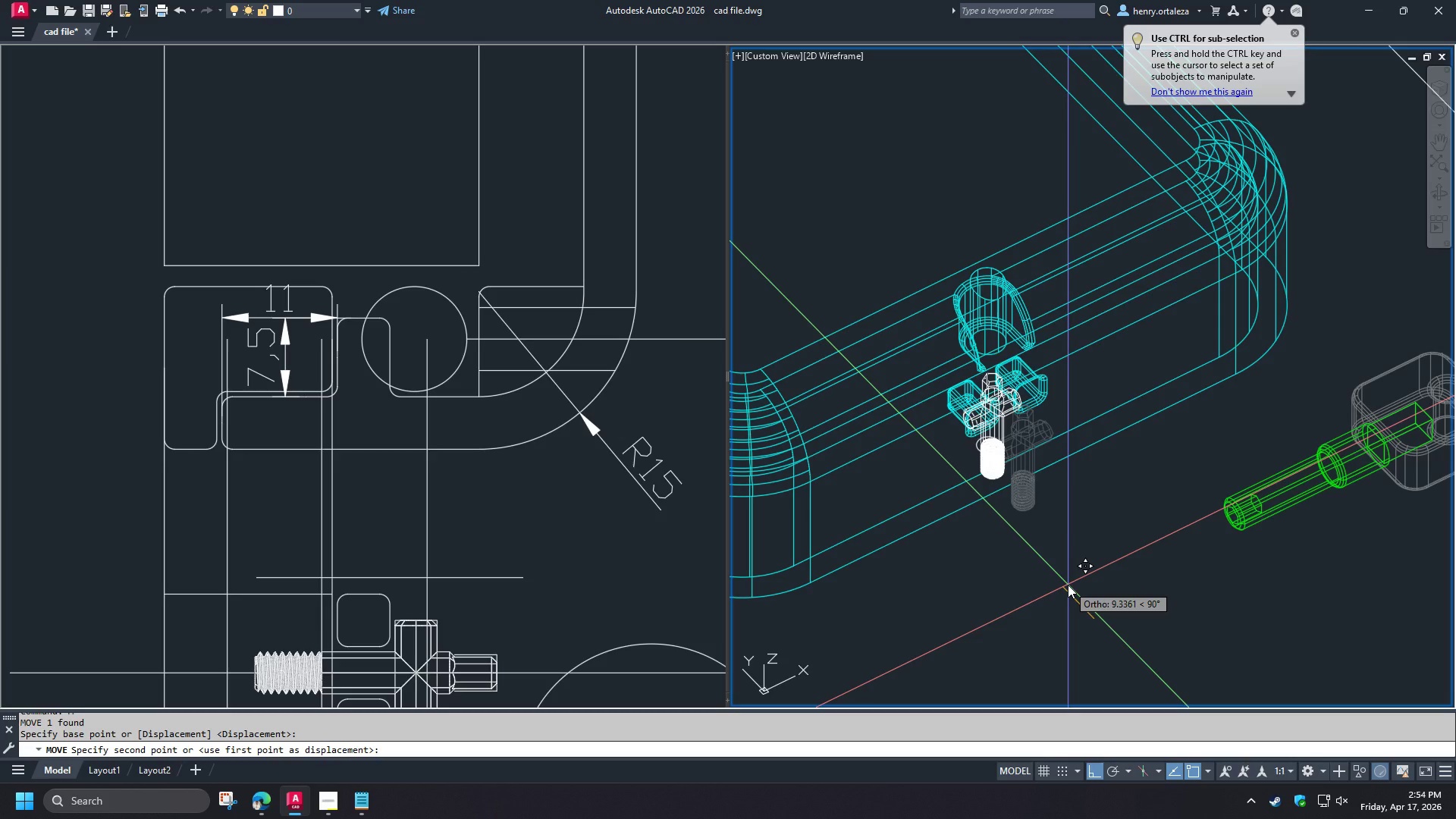 
key(Numpad1)
 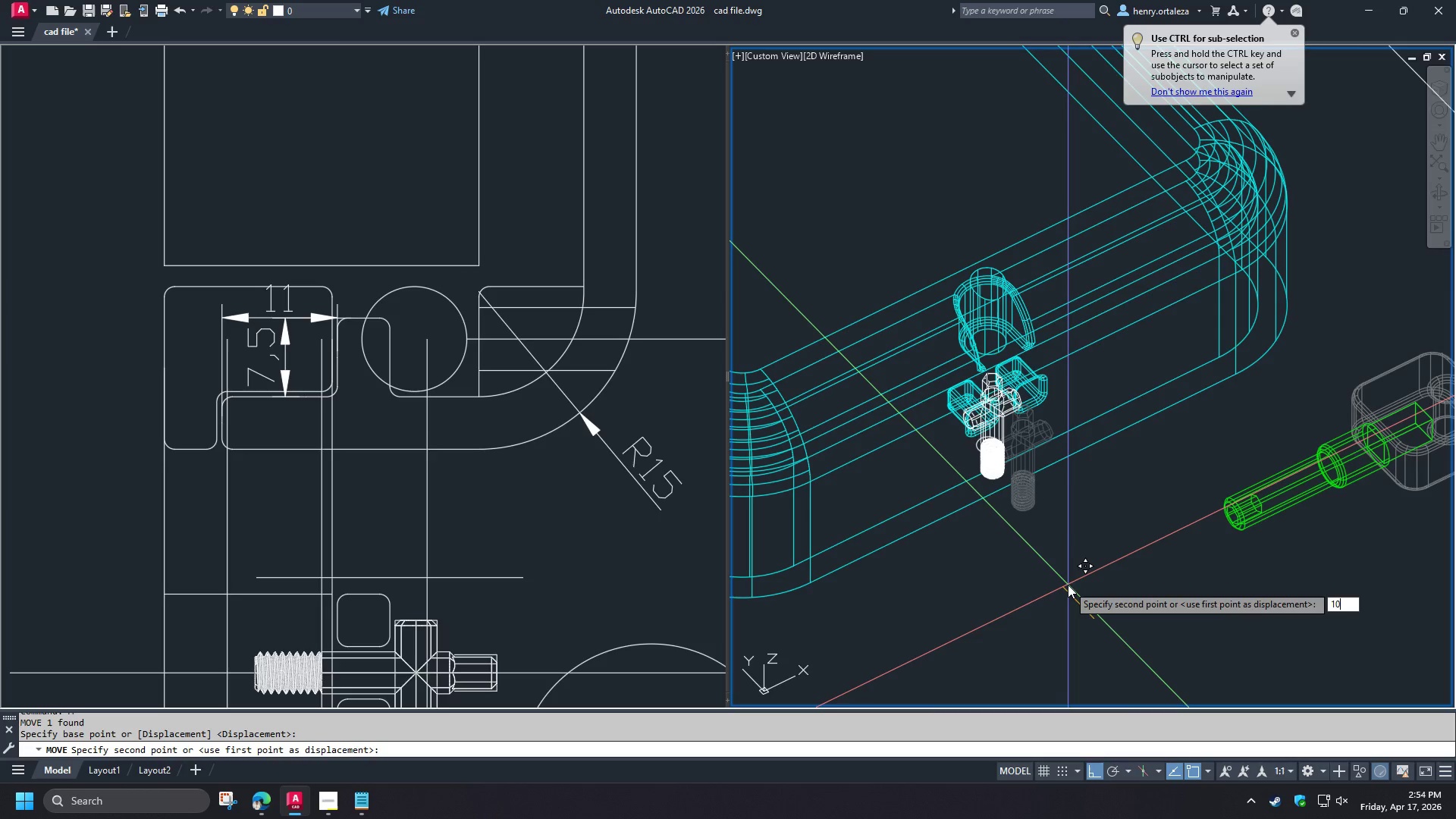 
key(Numpad0)
 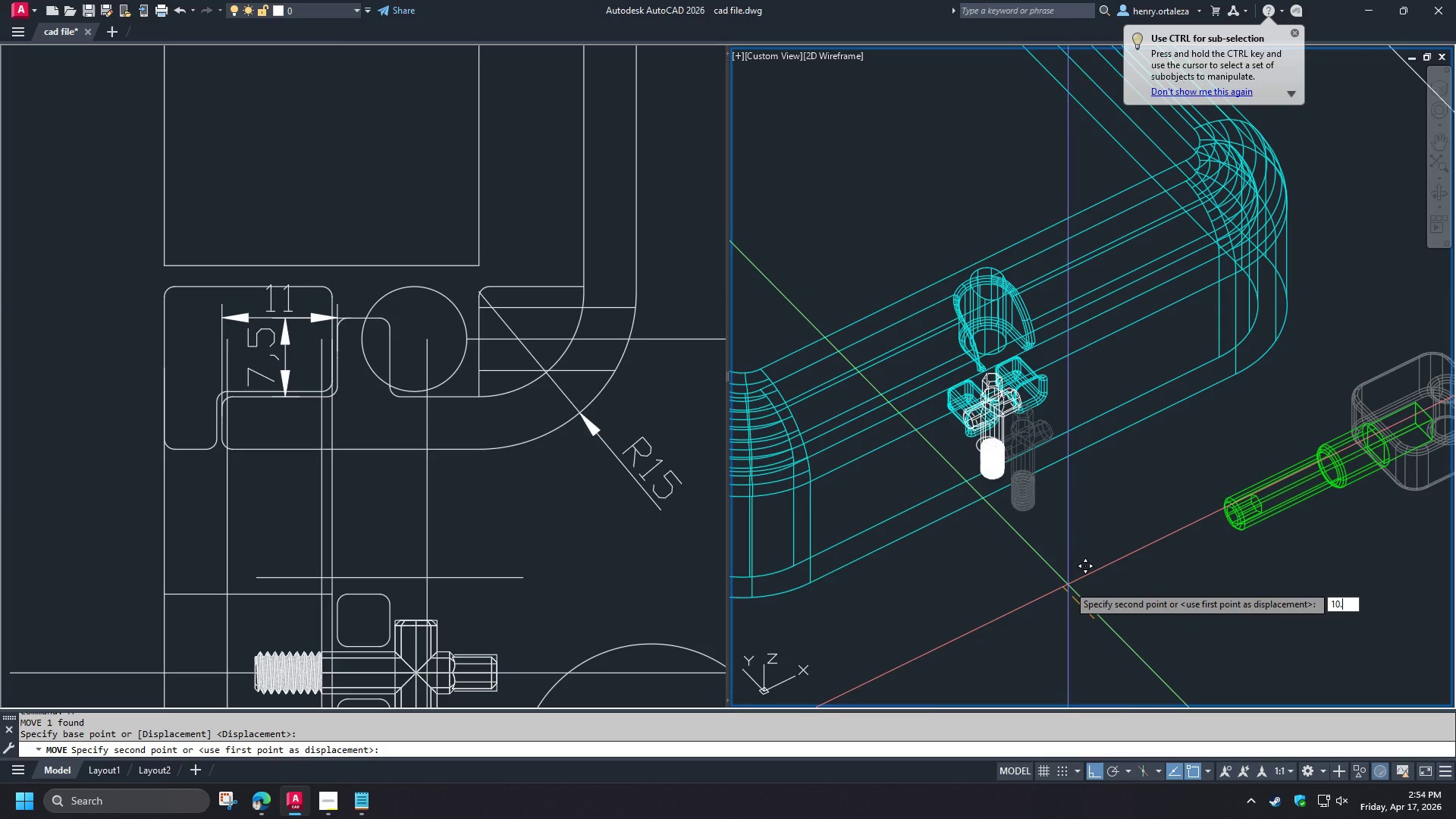 
key(NumpadDecimal)
 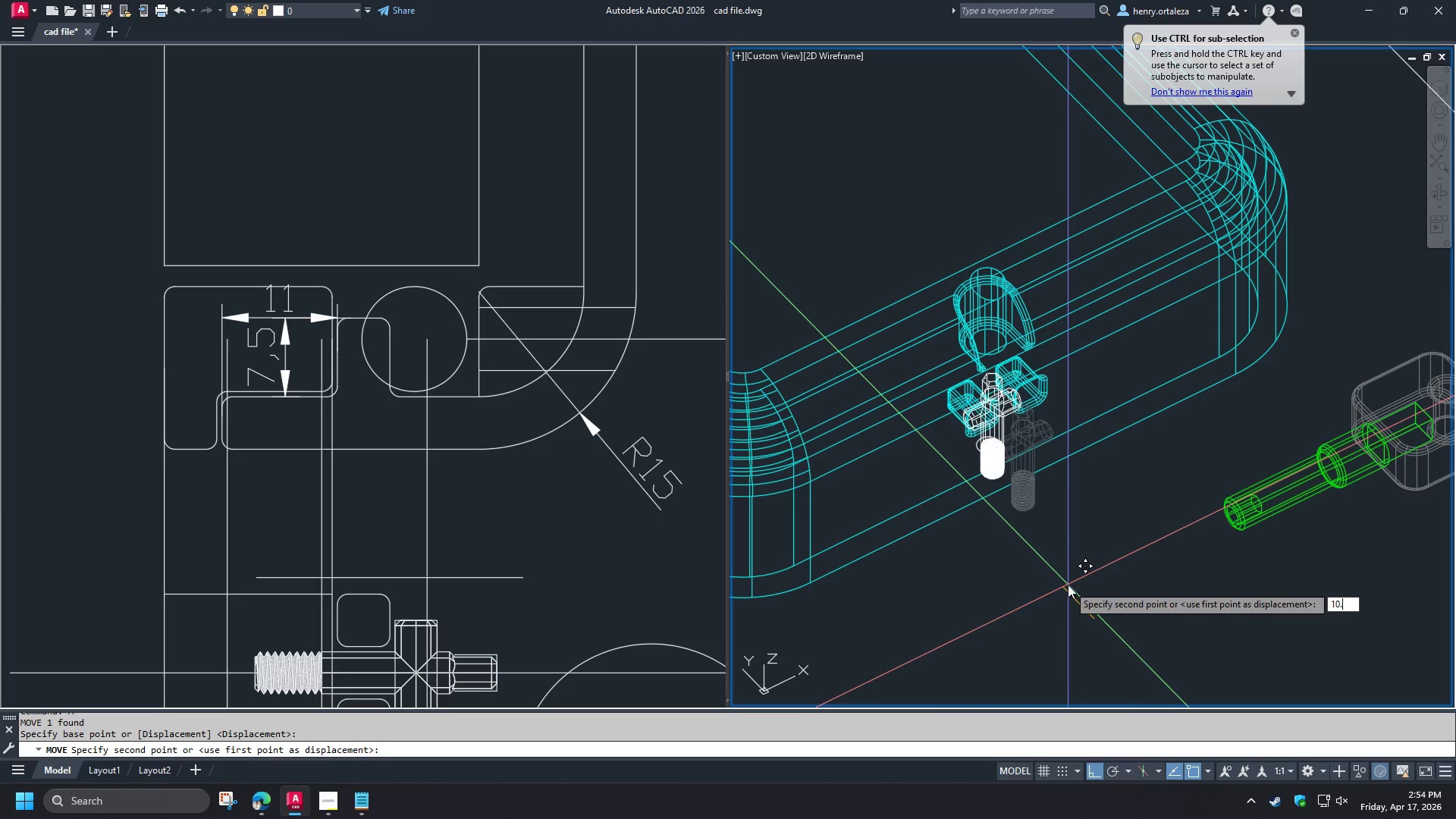 
key(Numpad5)
 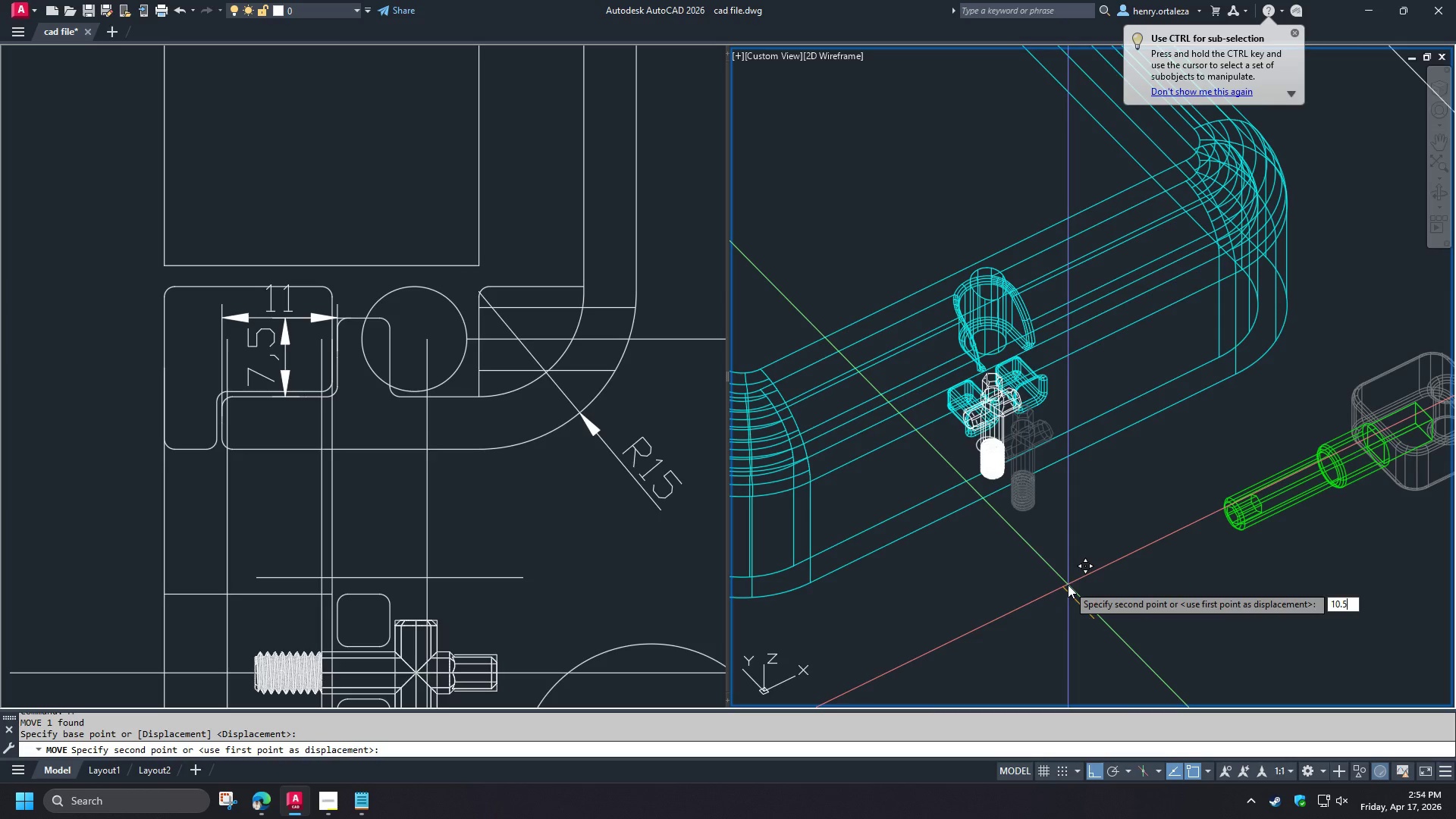 
key(NumpadEnter)
 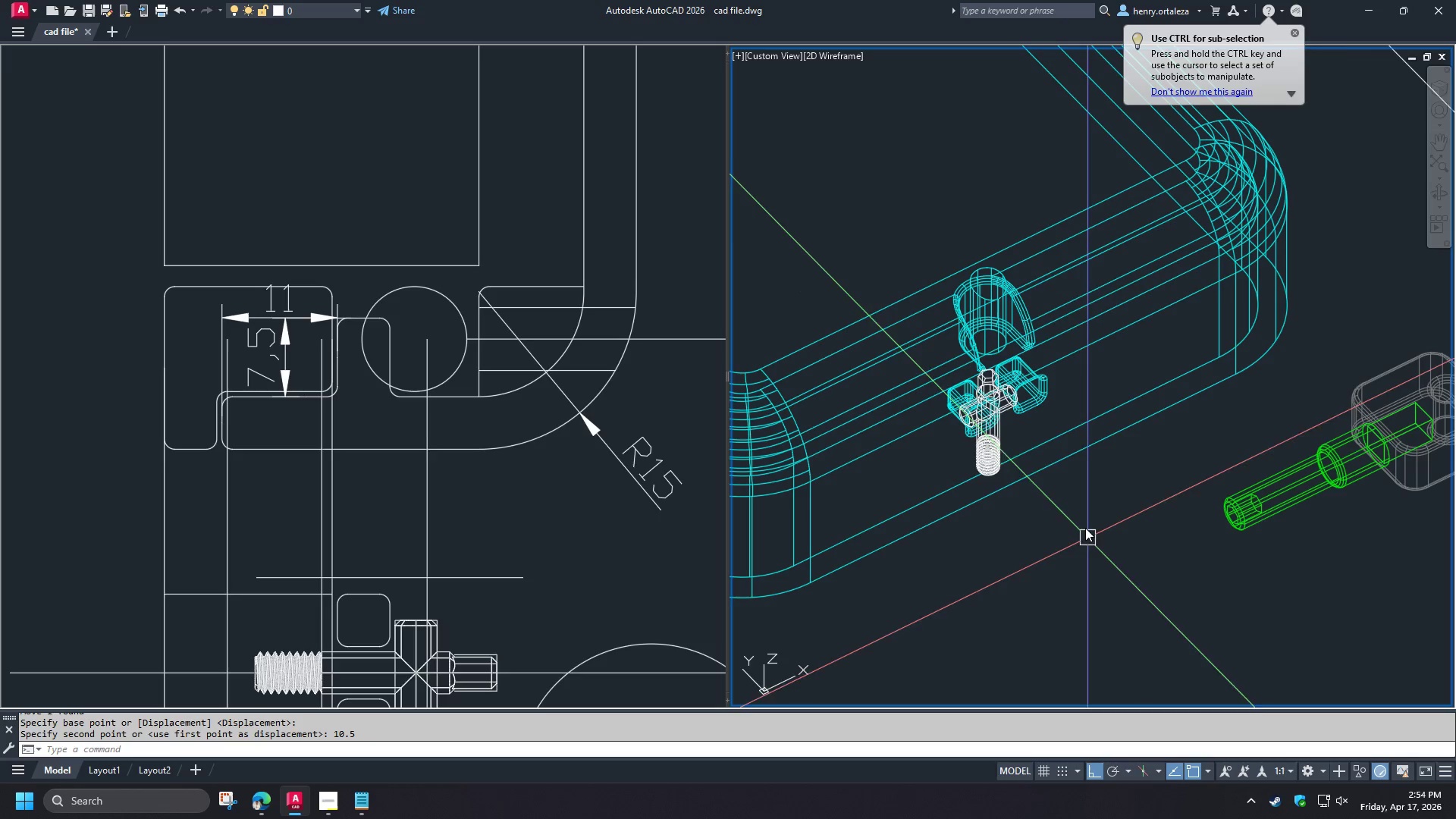 
scroll: coordinate [996, 415], scroll_direction: up, amount: 3.0
 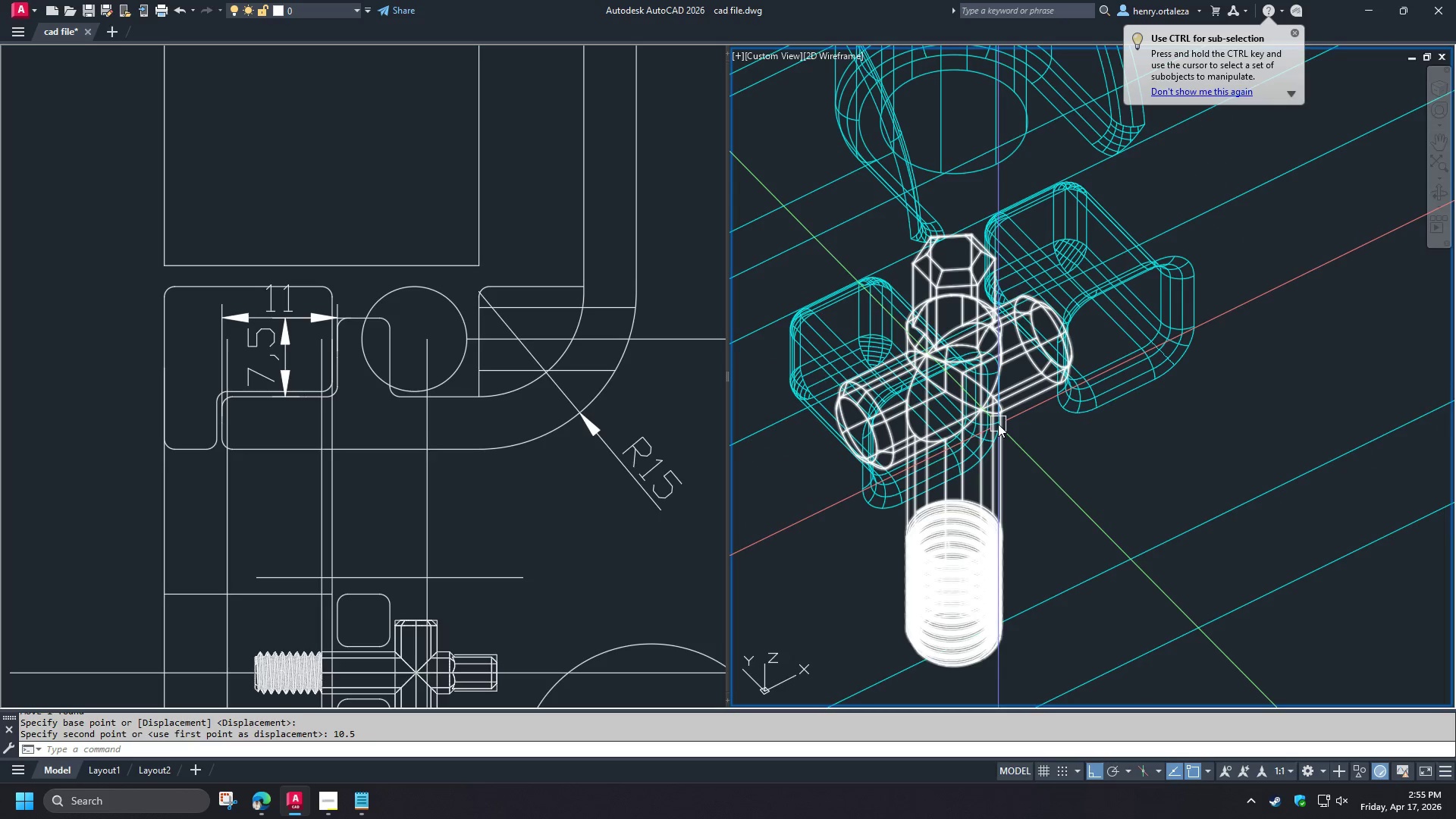 
hold_key(key=ShiftLeft, duration=1.5)
 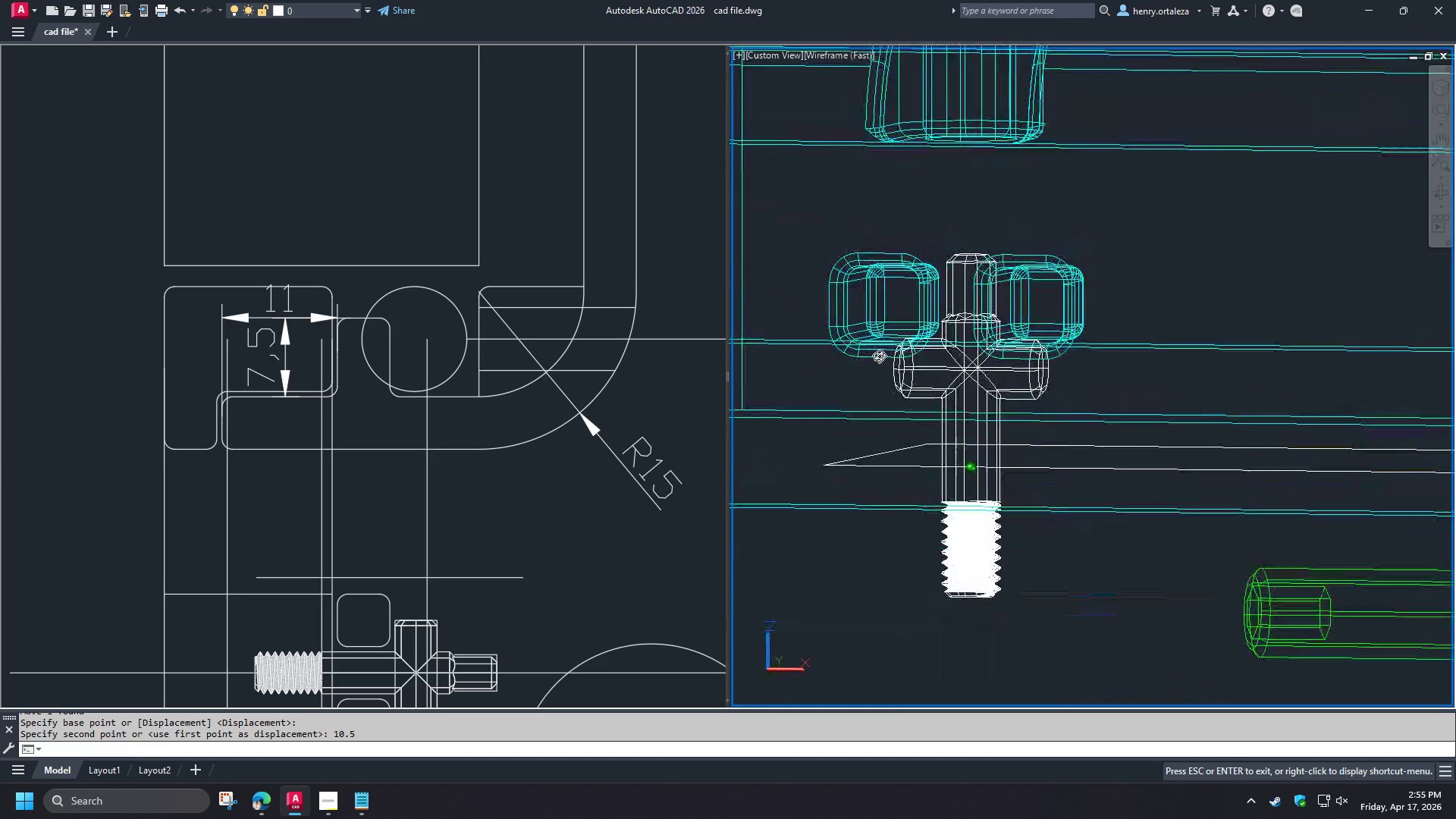 
scroll: coordinate [999, 425], scroll_direction: down, amount: 1.0
 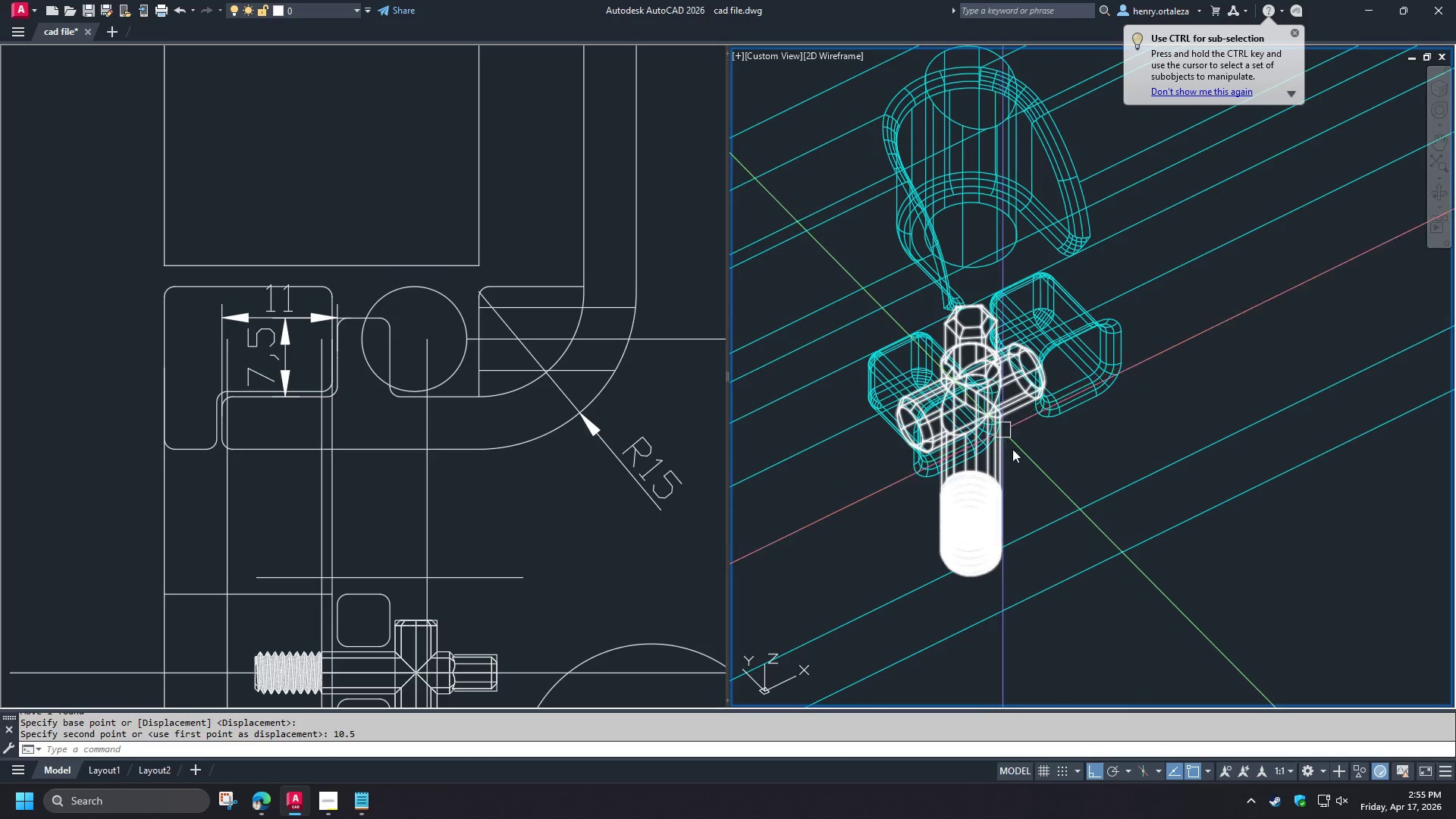 
hold_key(key=ShiftLeft, duration=1.51)
 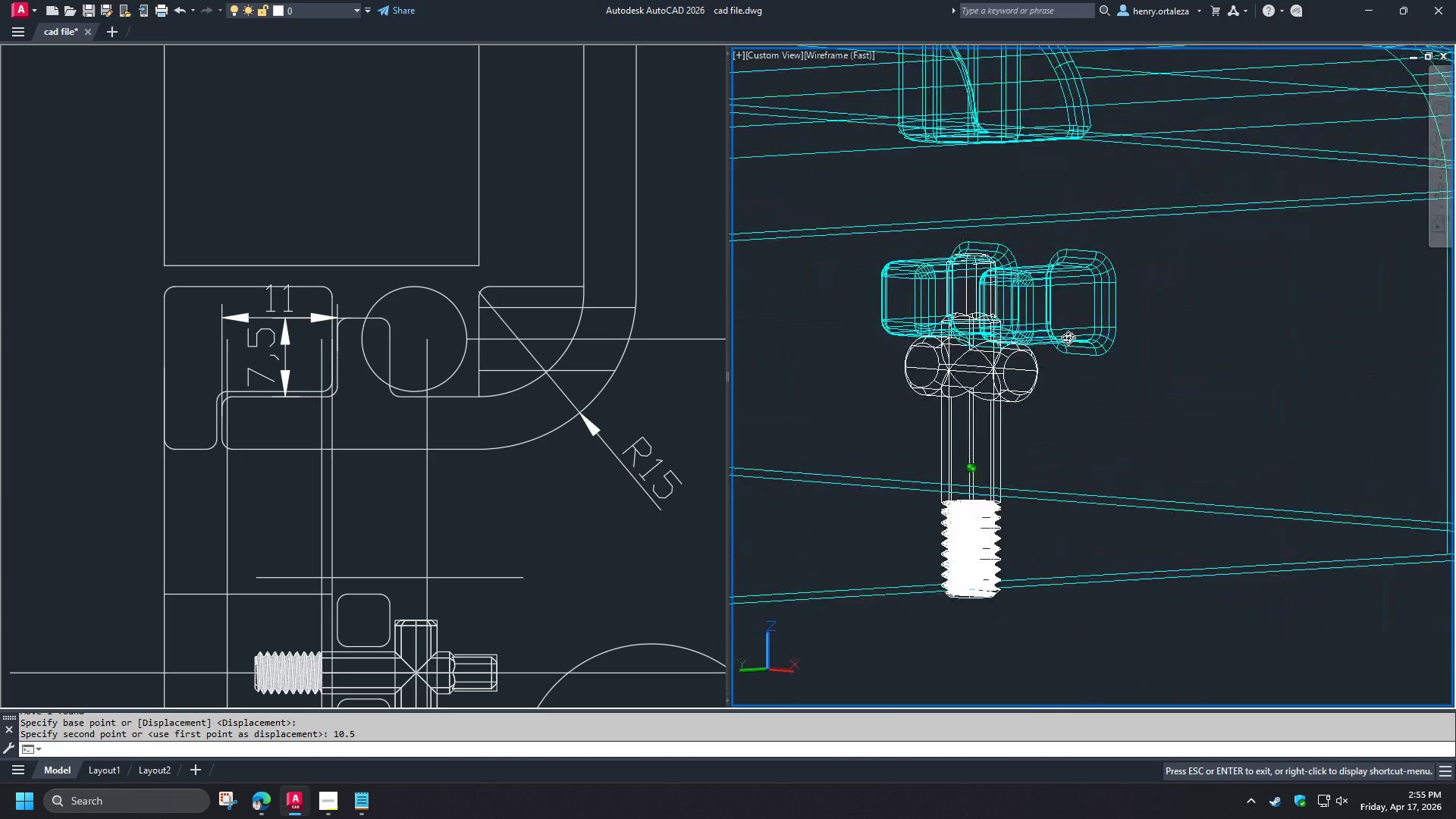 
hold_key(key=ShiftLeft, duration=1.52)
 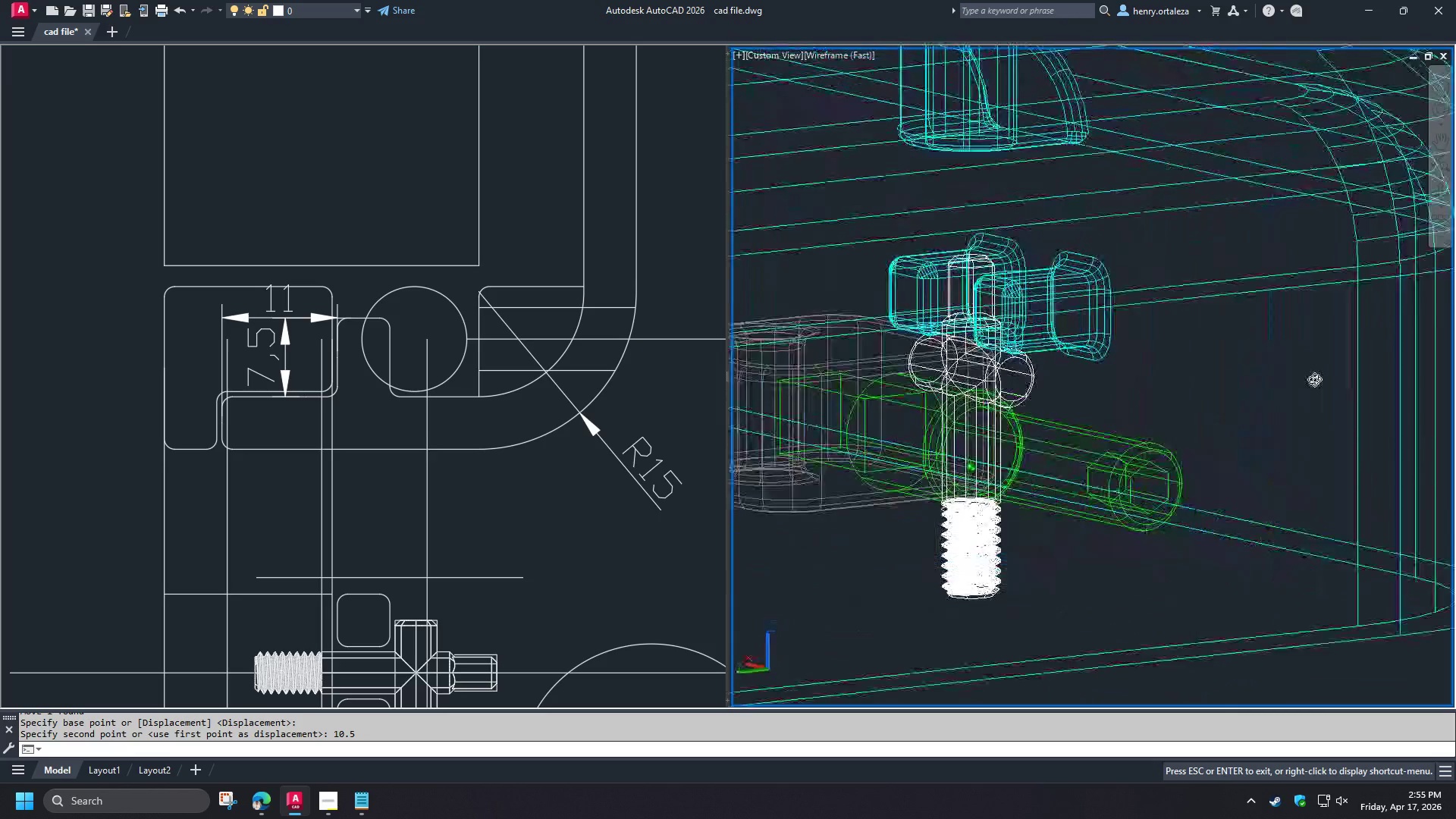 
hold_key(key=ShiftLeft, duration=1.51)
 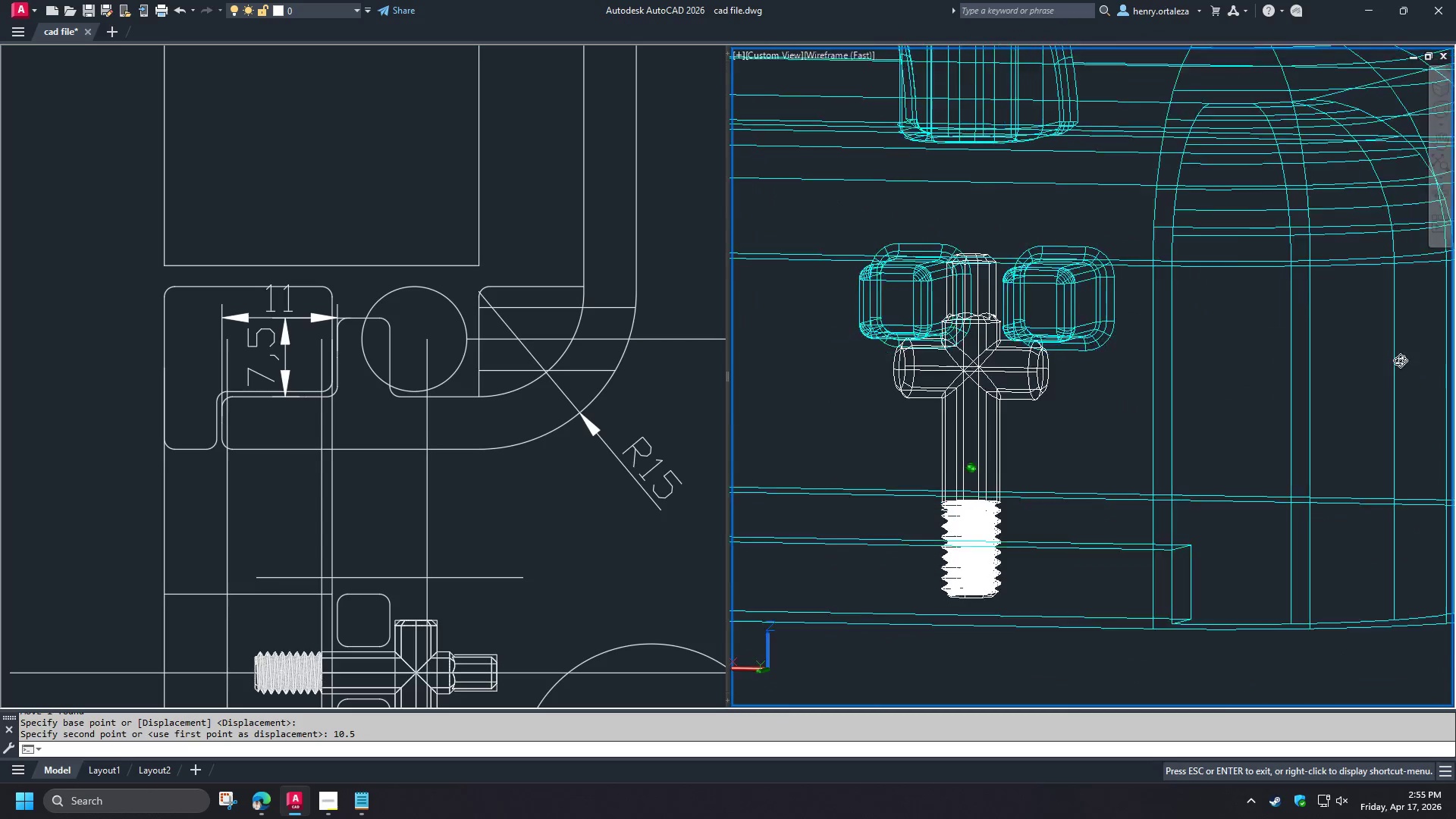 
hold_key(key=ShiftLeft, duration=1.44)
 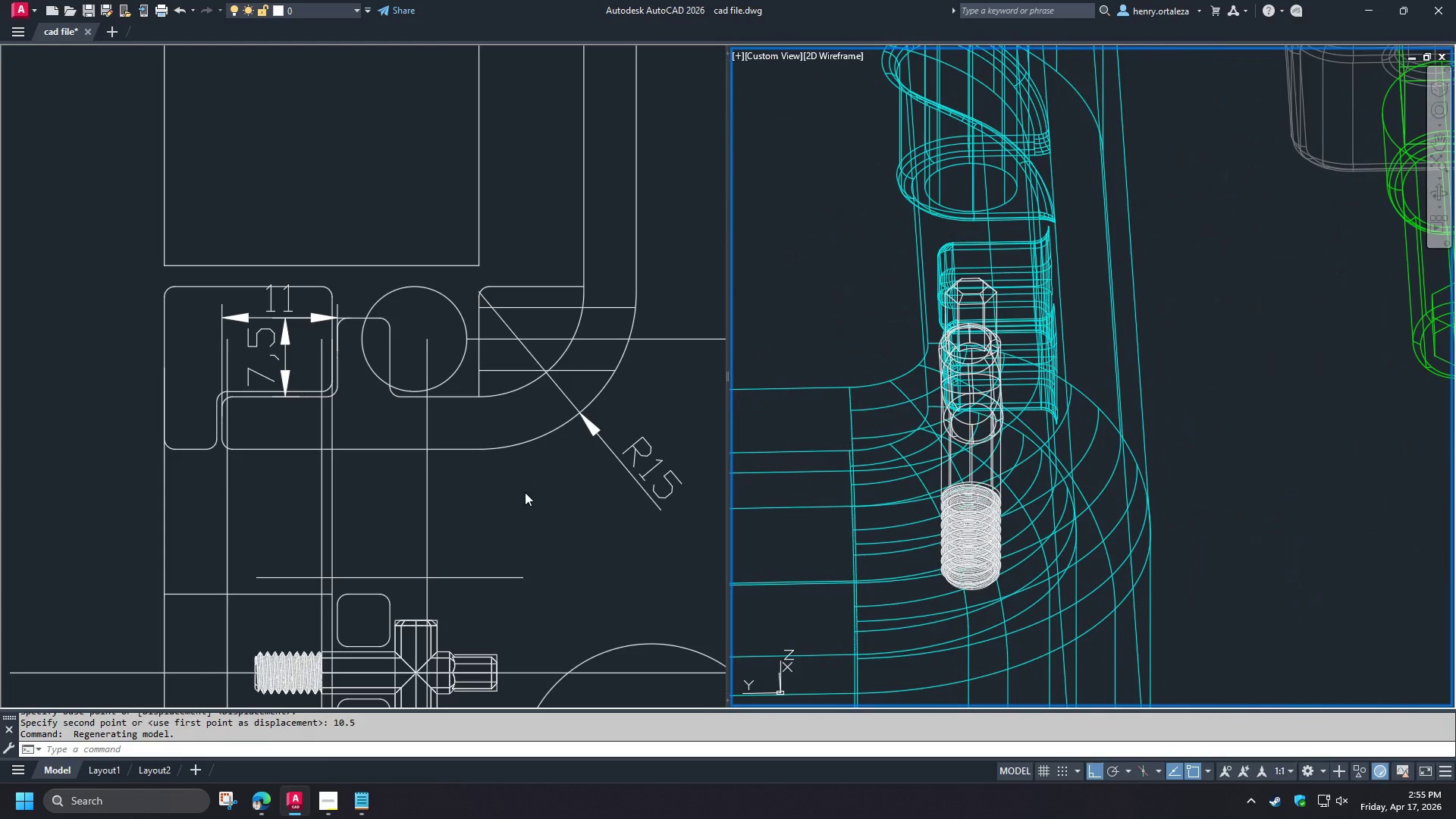 
left_click([522, 497])
 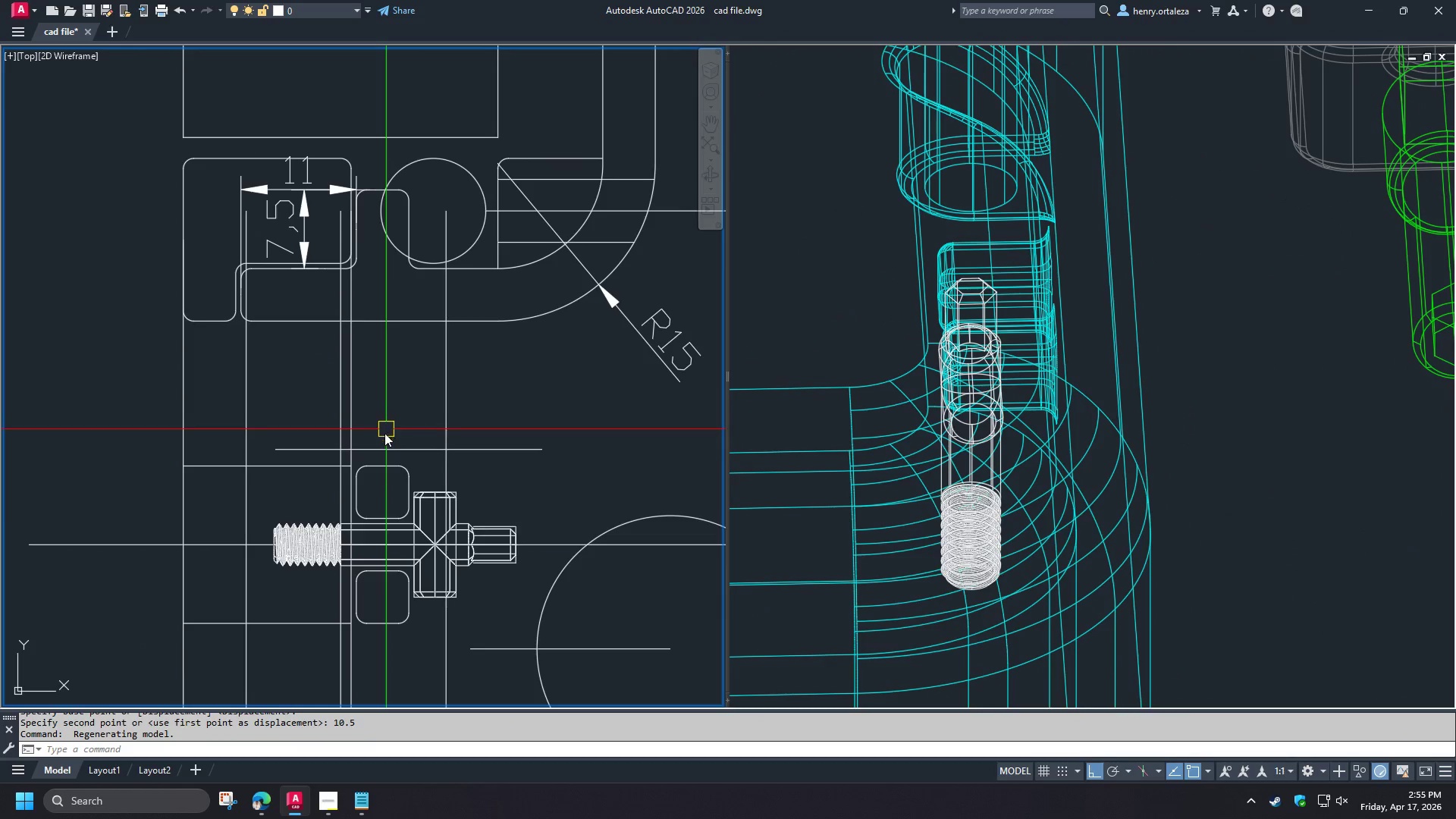 
wait(6.09)
 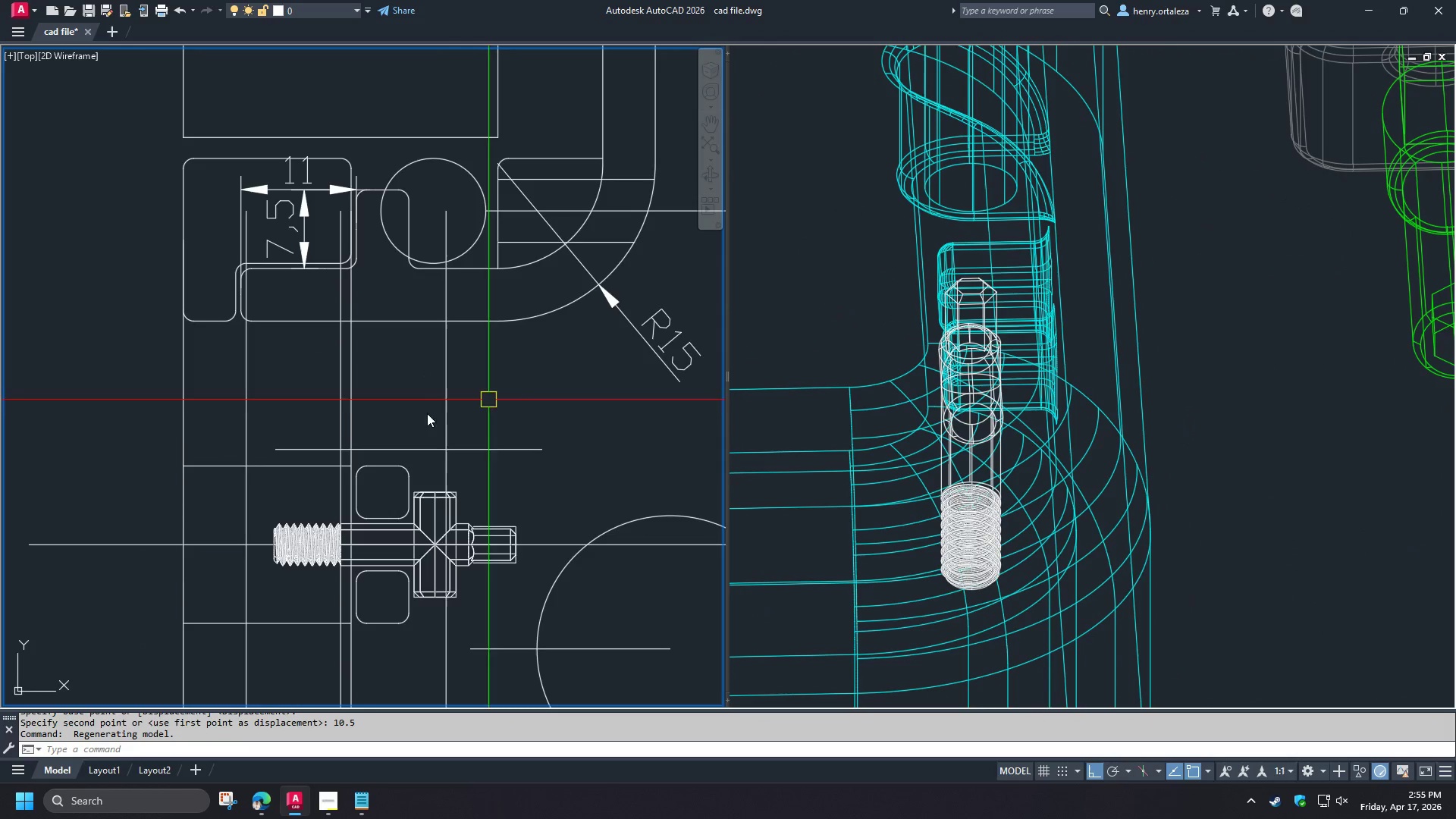 
type(dli )
 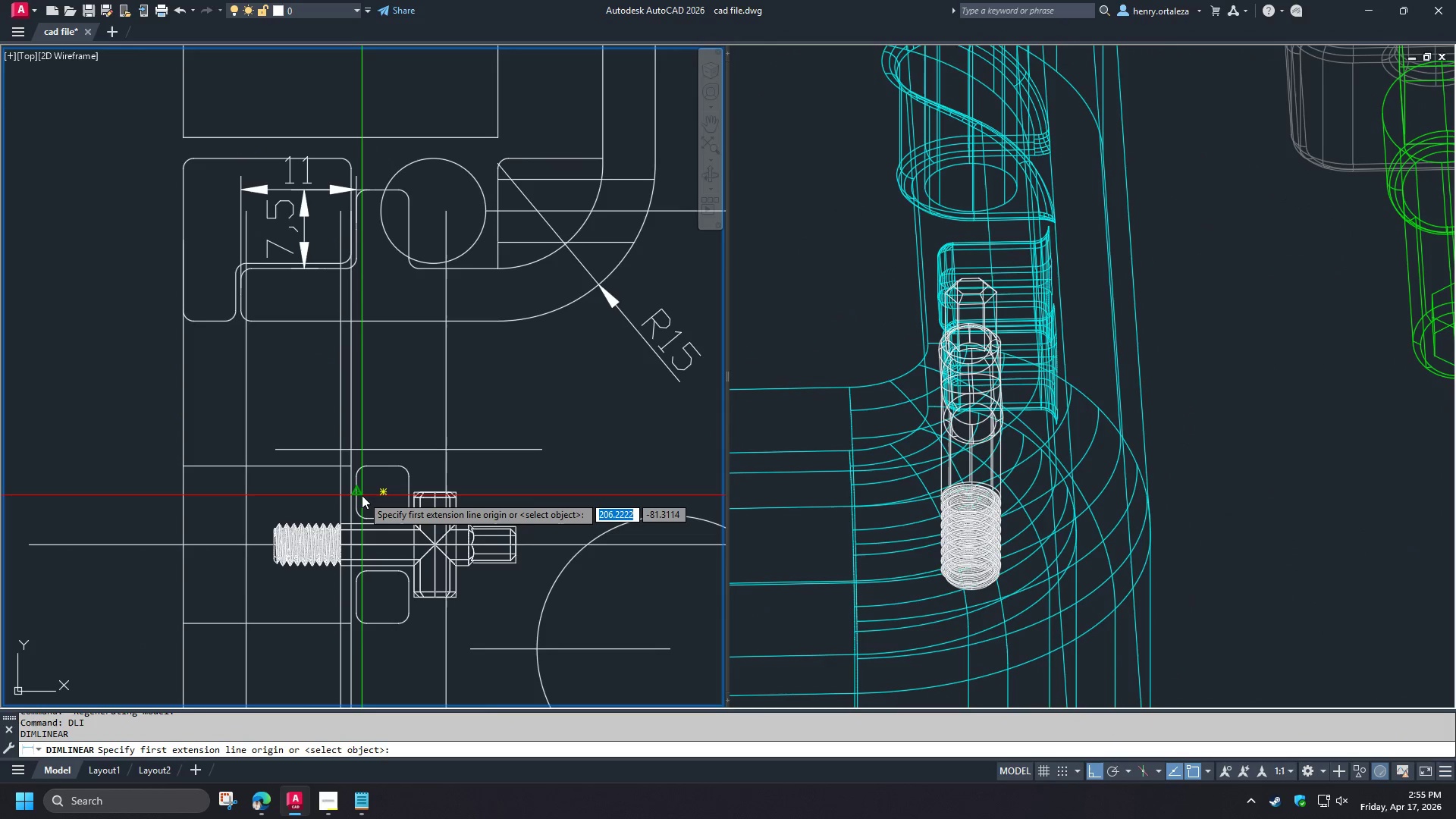 
left_click([362, 495])
 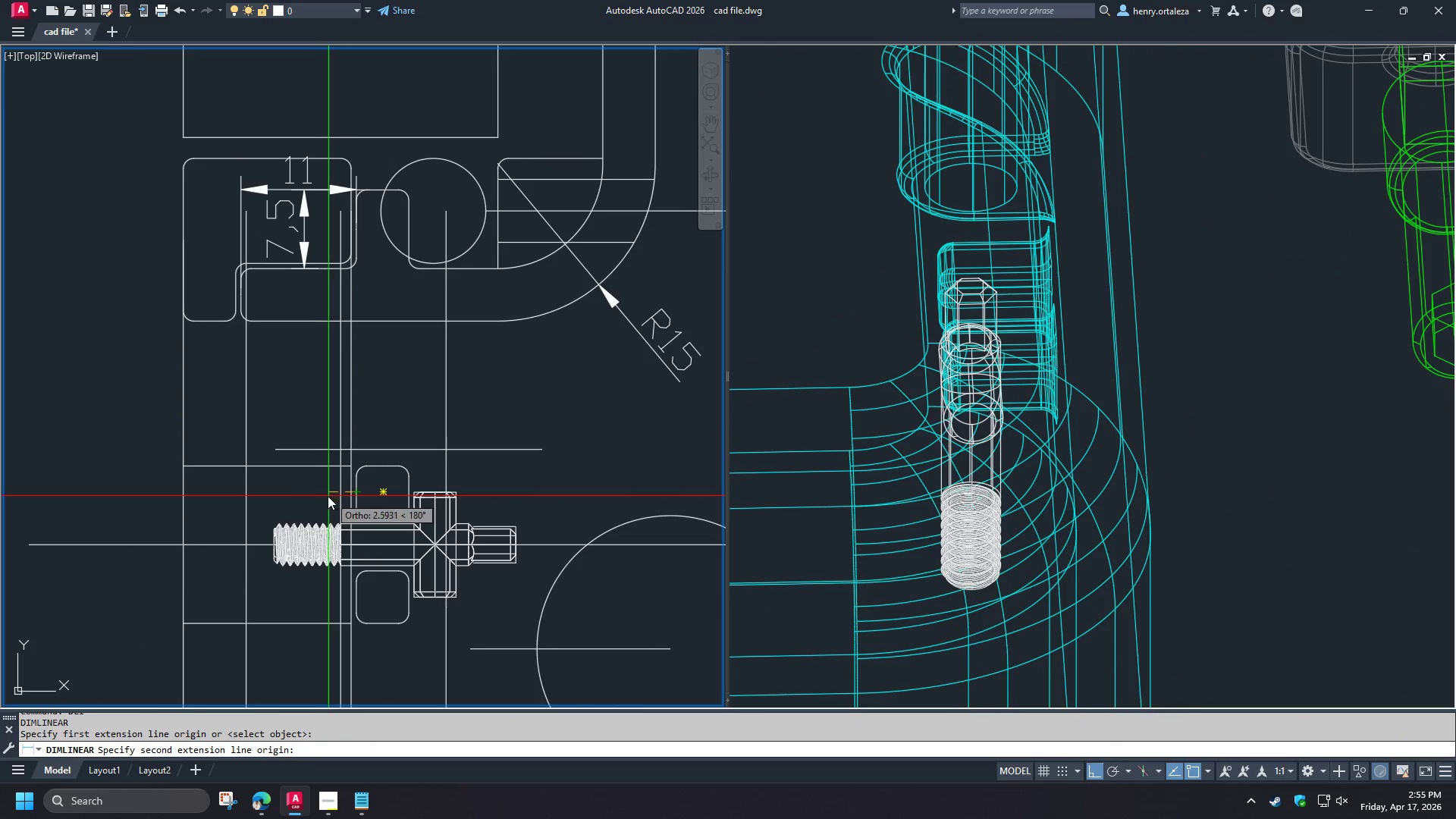 
scroll: coordinate [325, 498], scroll_direction: down, amount: 2.0
 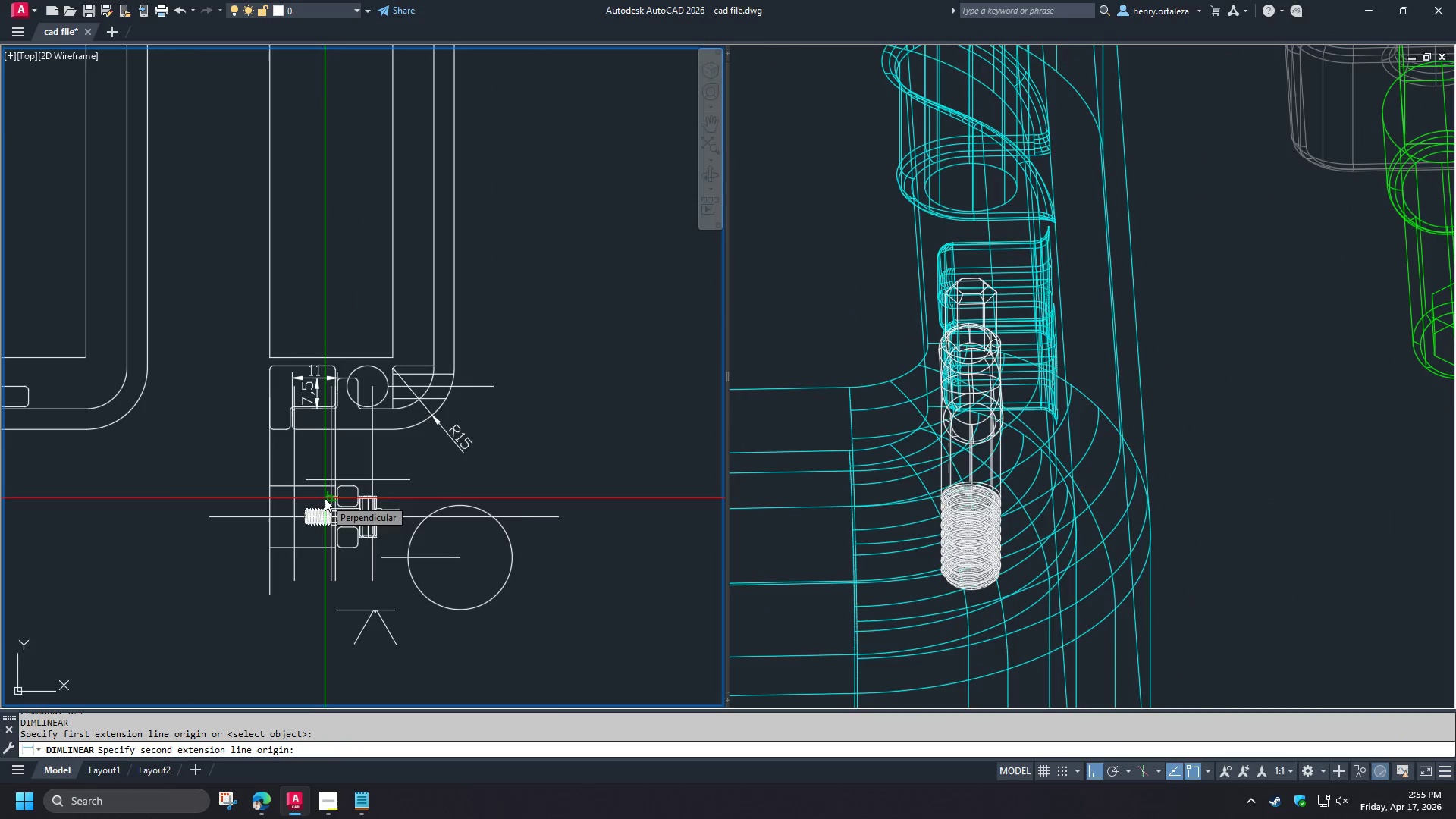 
scroll: coordinate [304, 471], scroll_direction: up, amount: 2.0
 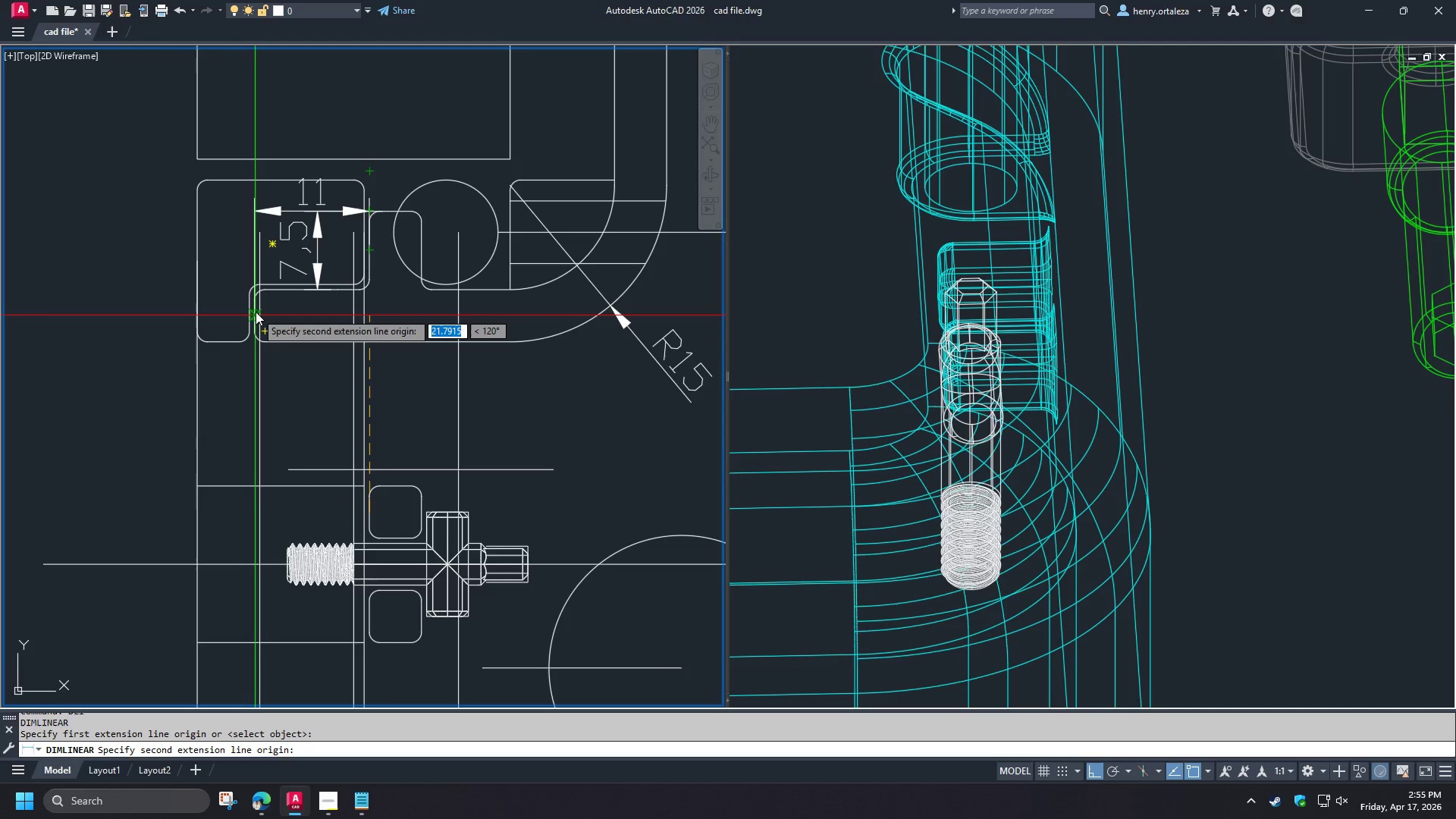 
left_click([256, 312])
 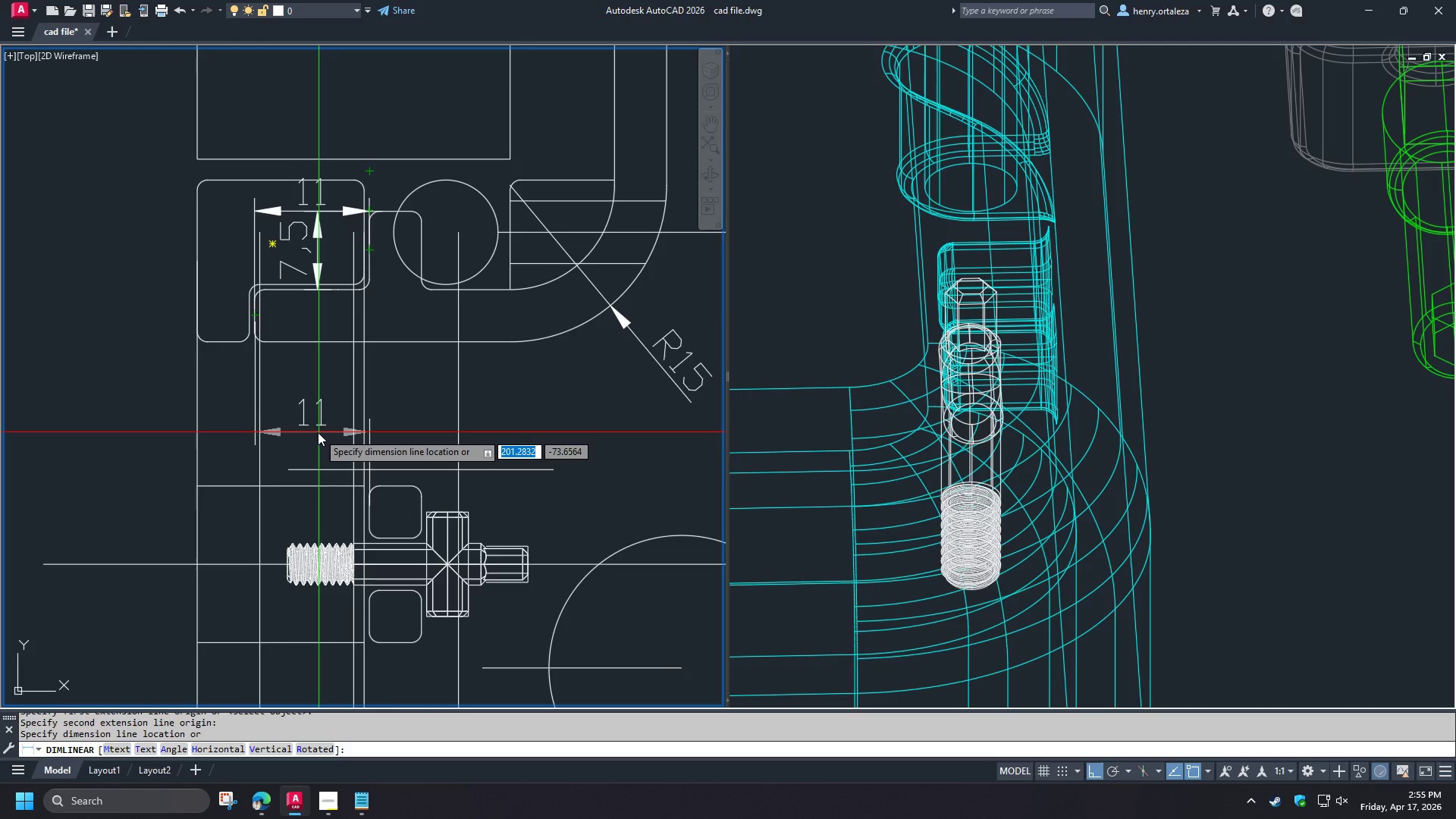 
key(Escape)
 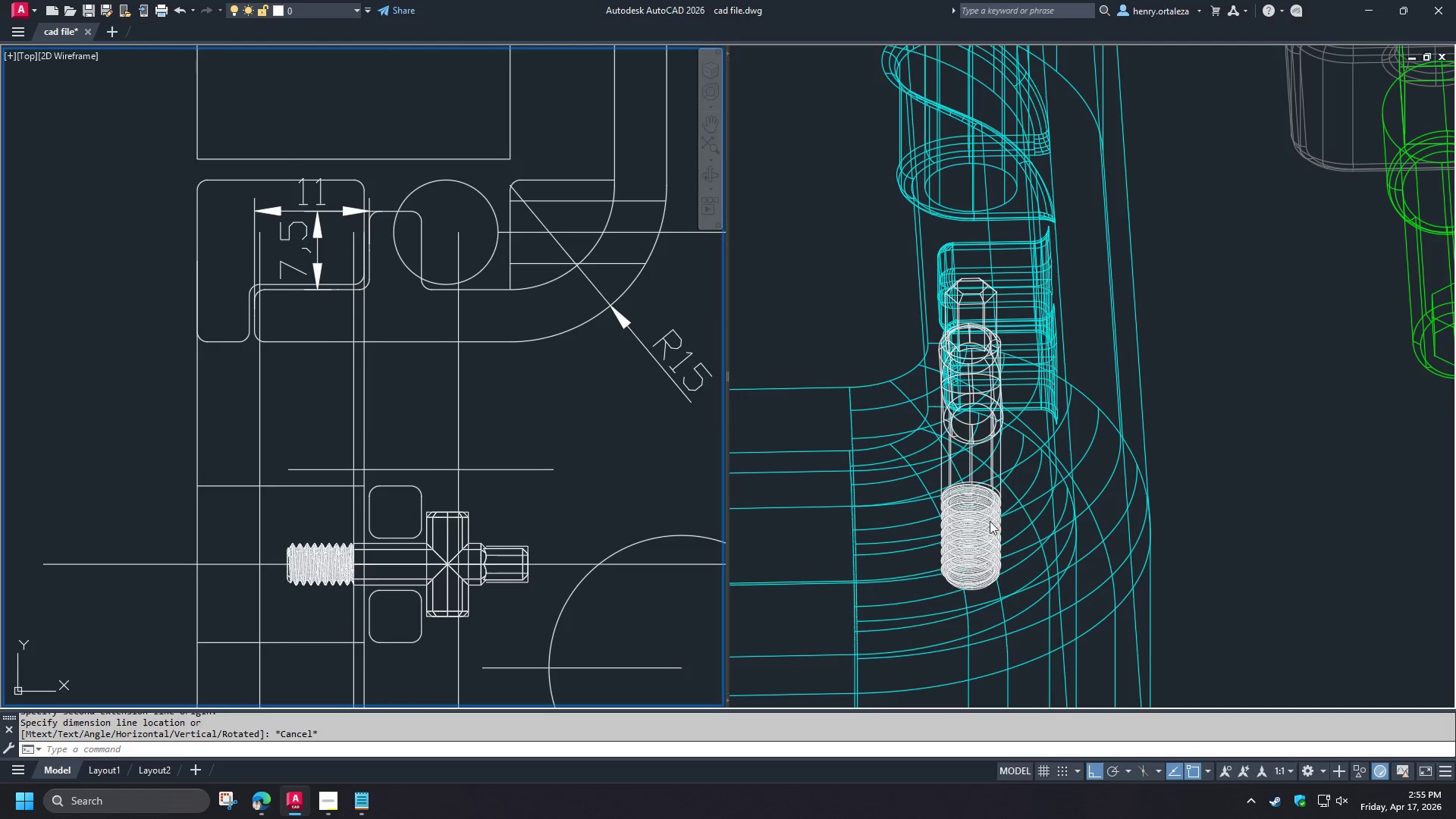 
left_click([1134, 520])
 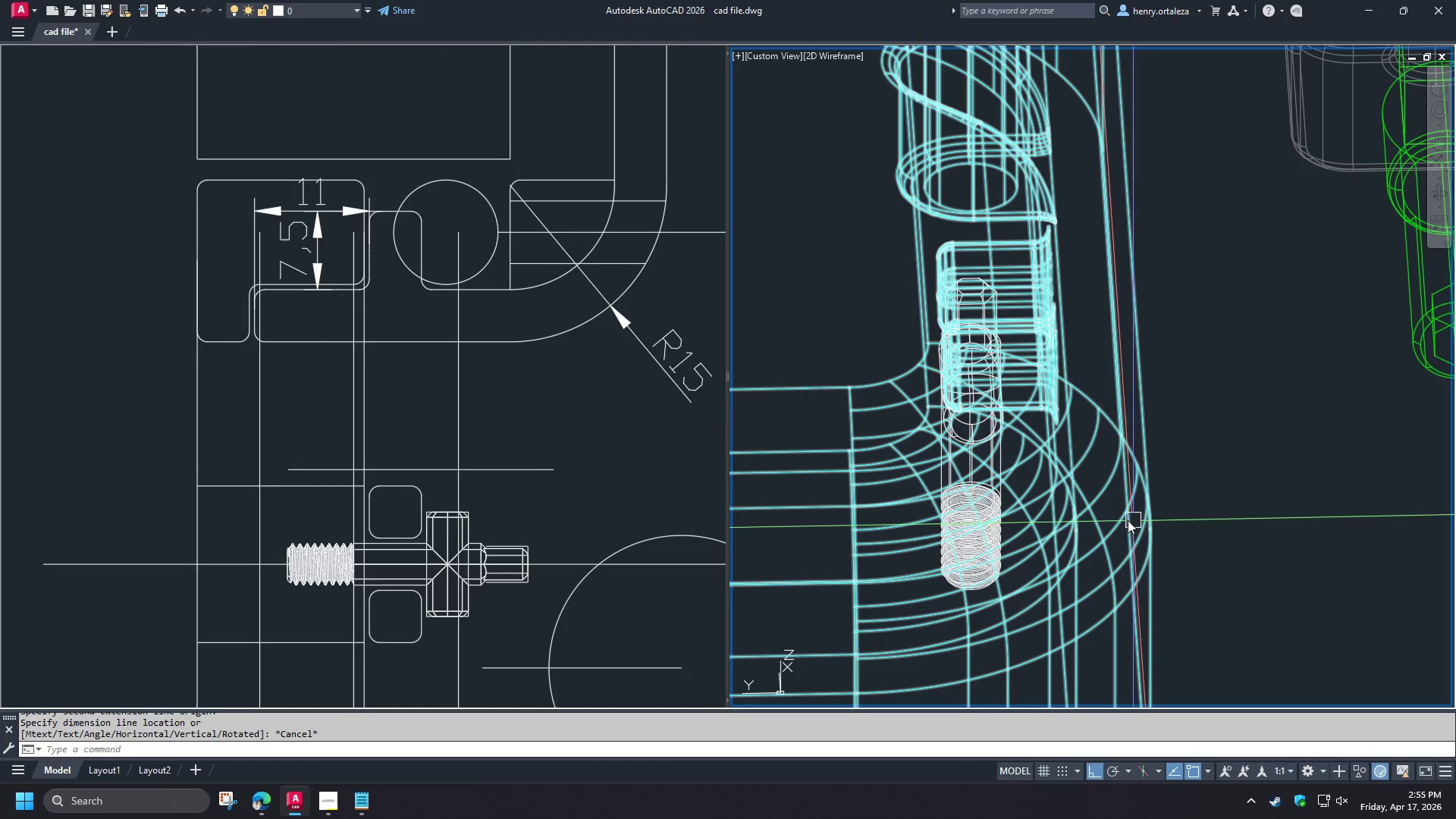 
key(Escape)
 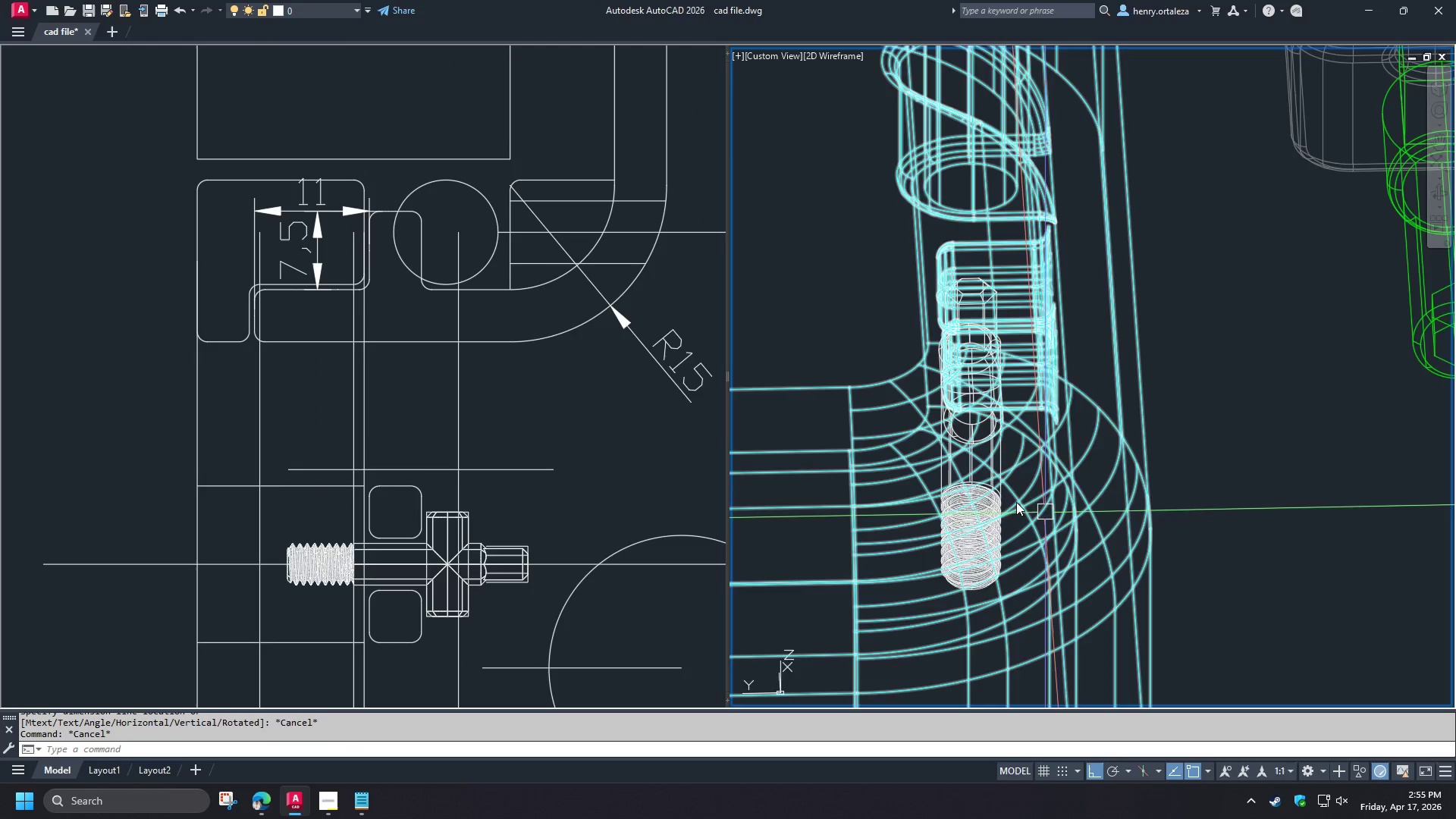 
scroll: coordinate [1015, 502], scroll_direction: down, amount: 2.0
 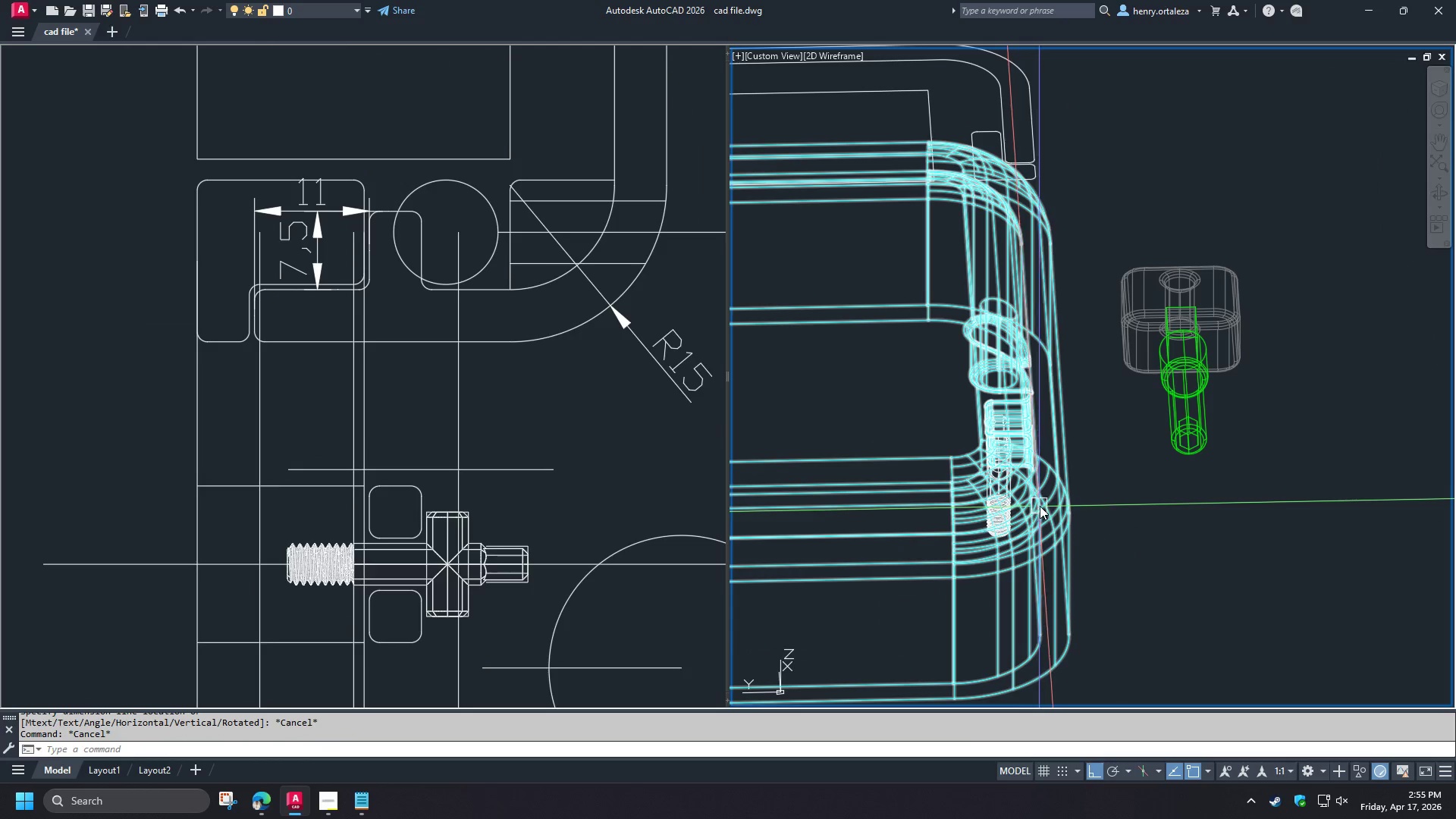 
hold_key(key=ShiftLeft, duration=1.25)
 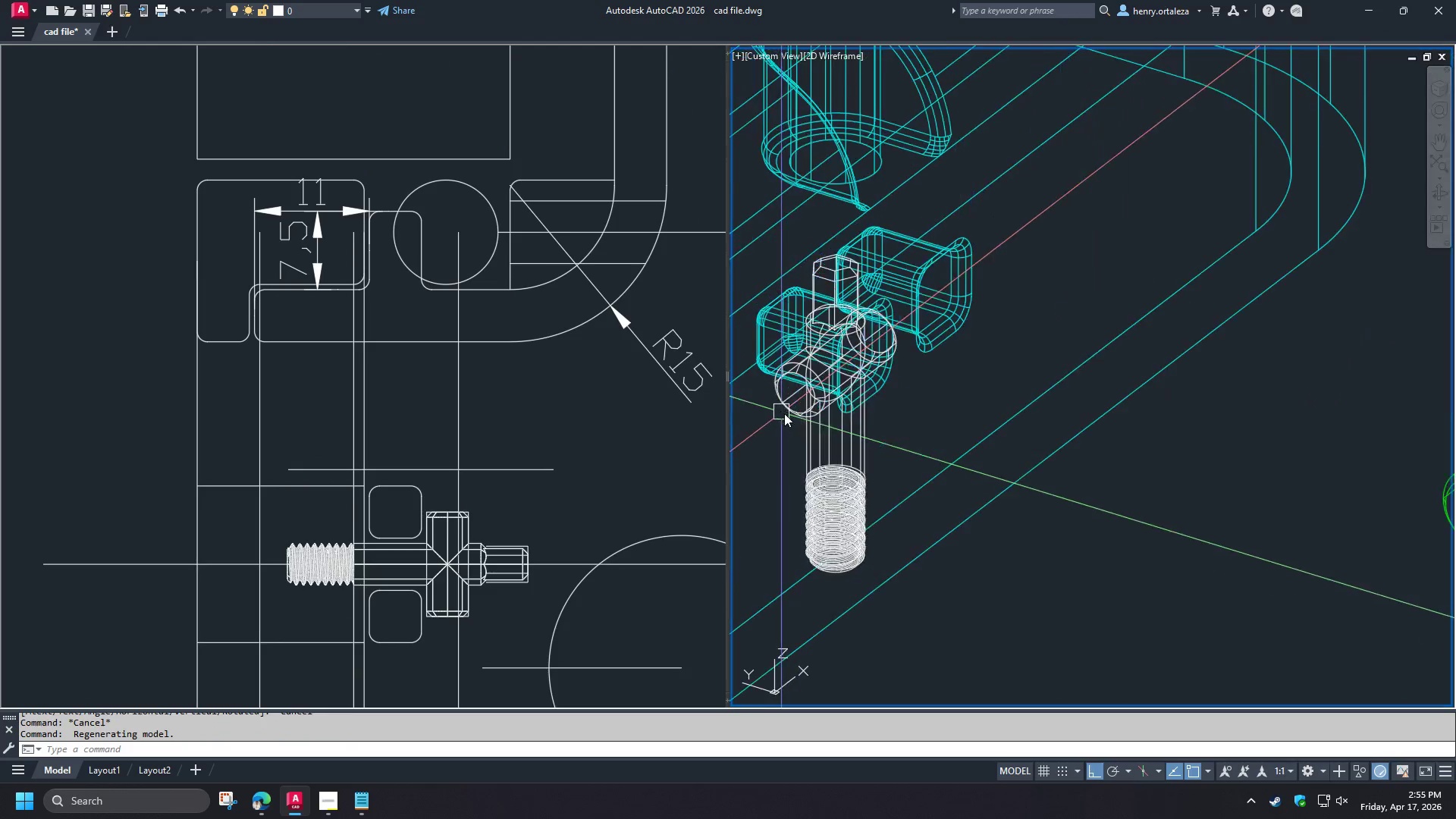 
hold_key(key=ShiftLeft, duration=27.39)
scroll: coordinate [782, 413], scroll_direction: up, amount: 2.0
 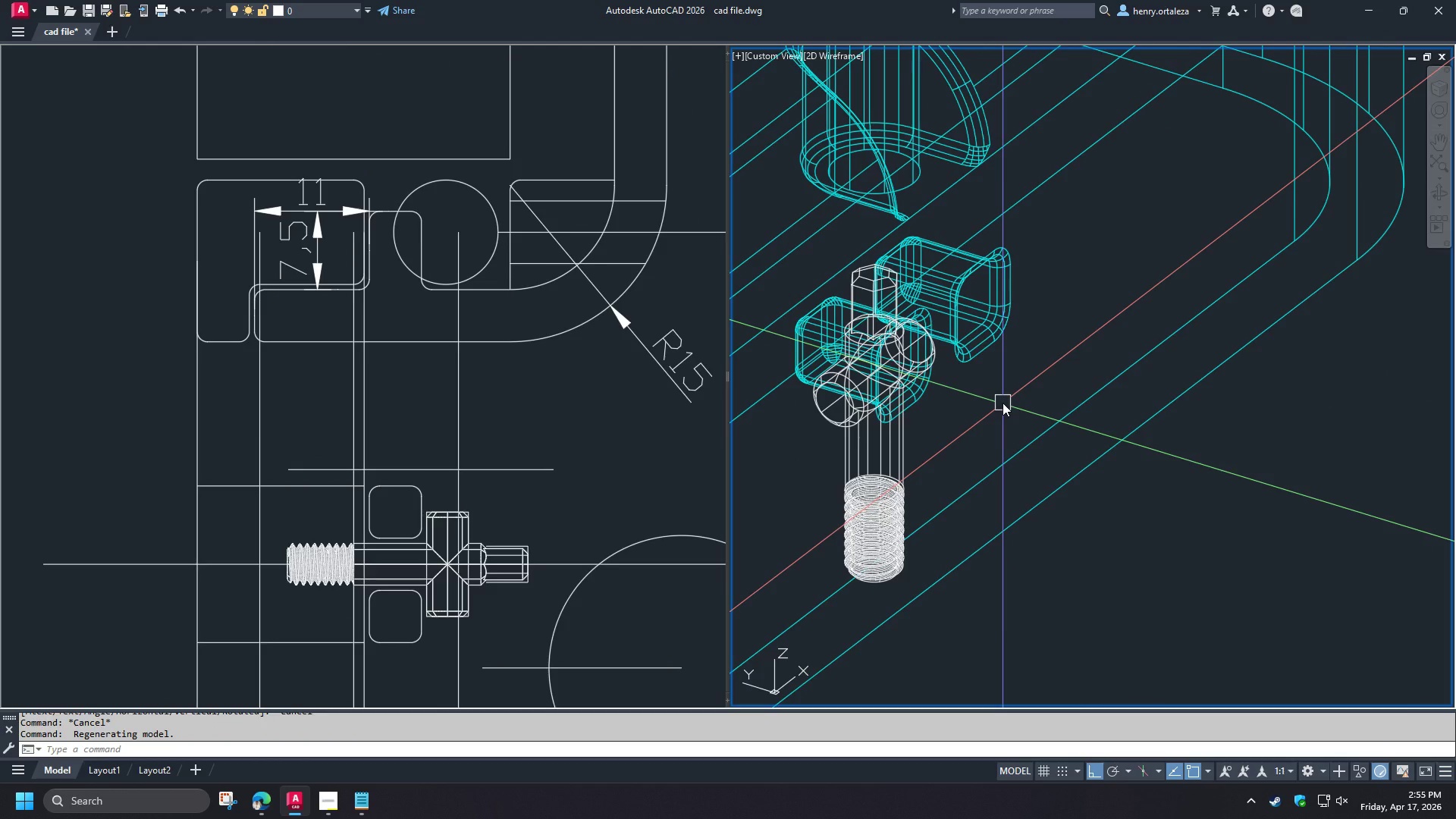 
key(D)
 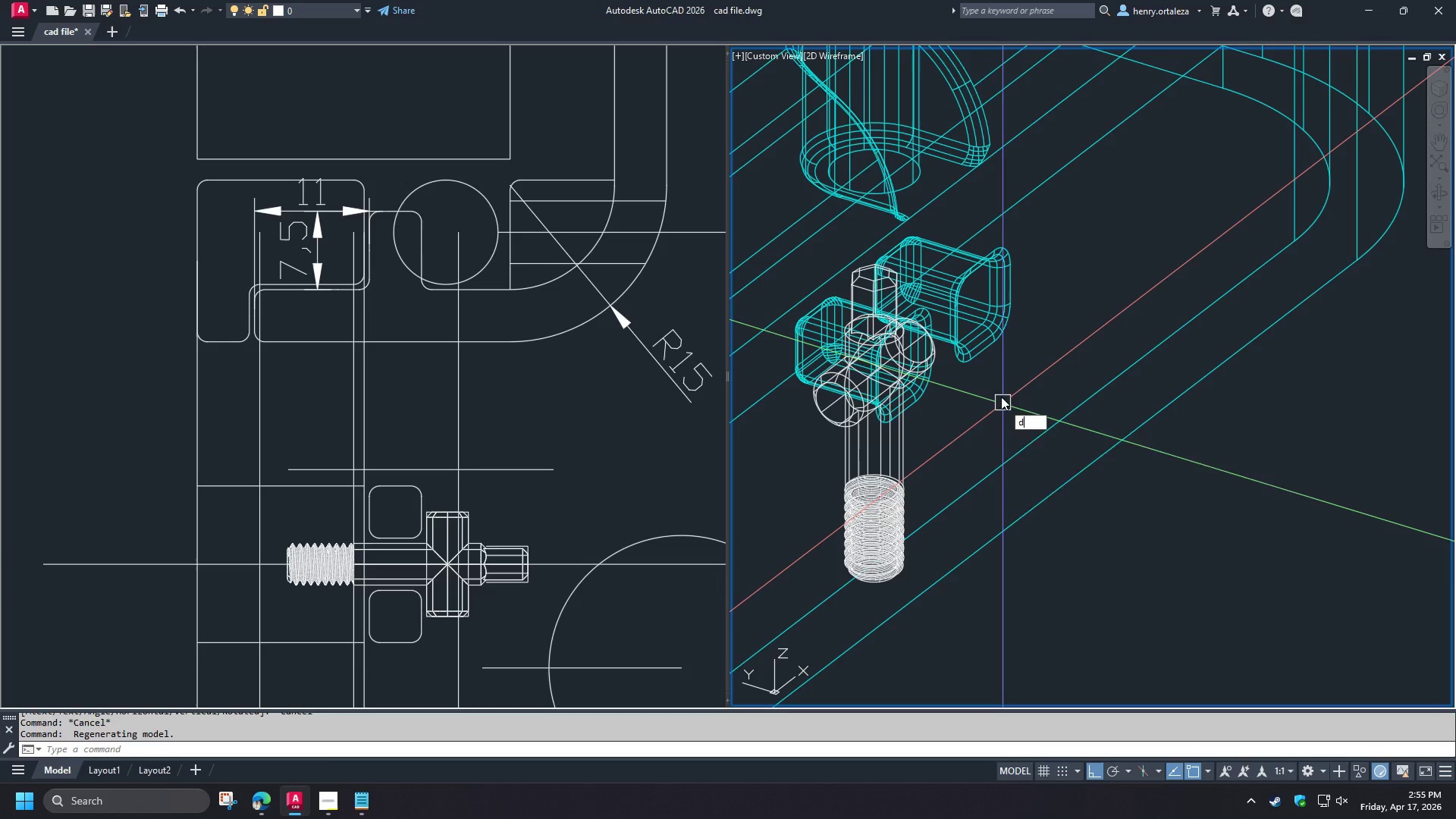 
key(I)
 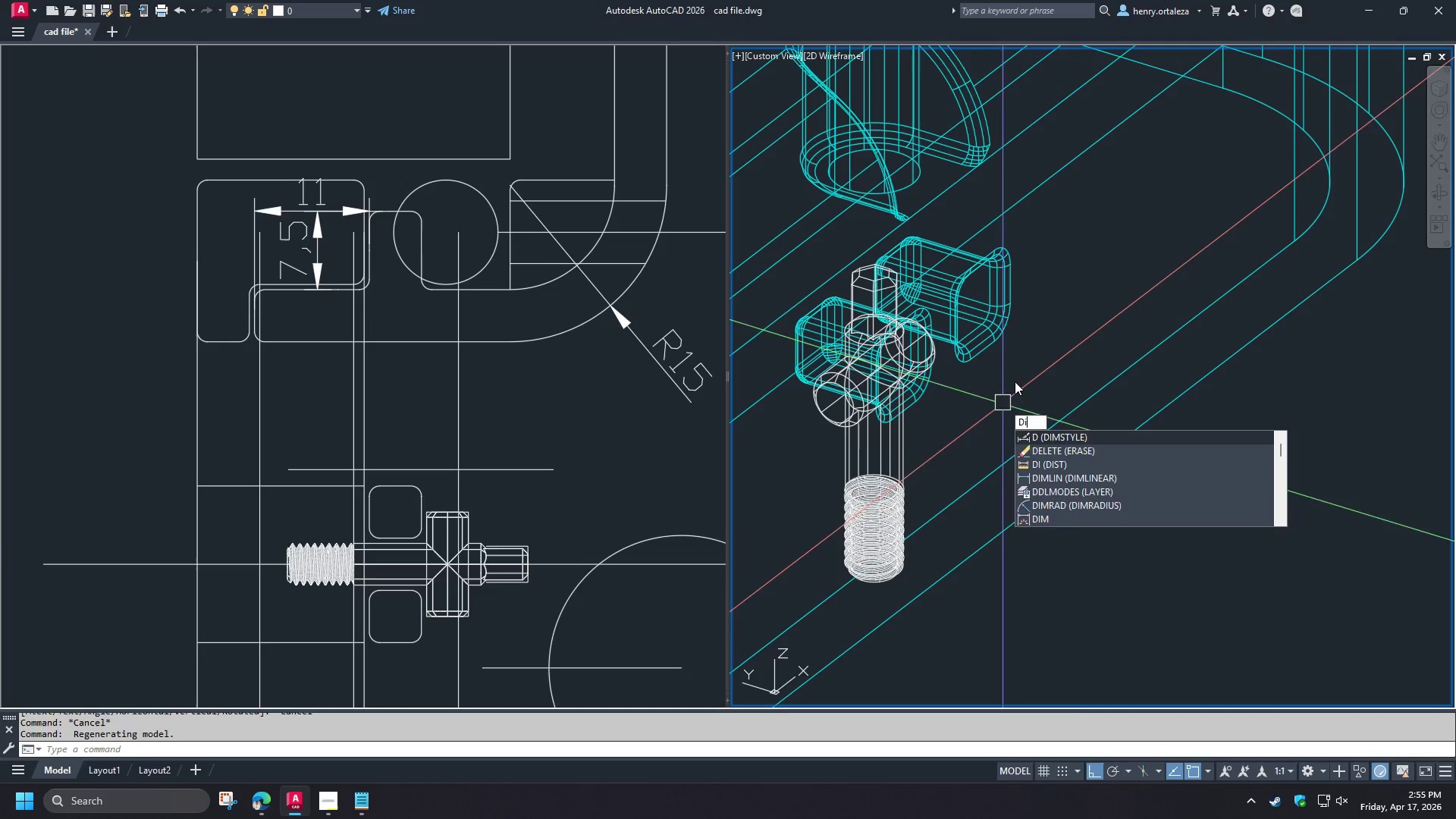 
key(Space)
 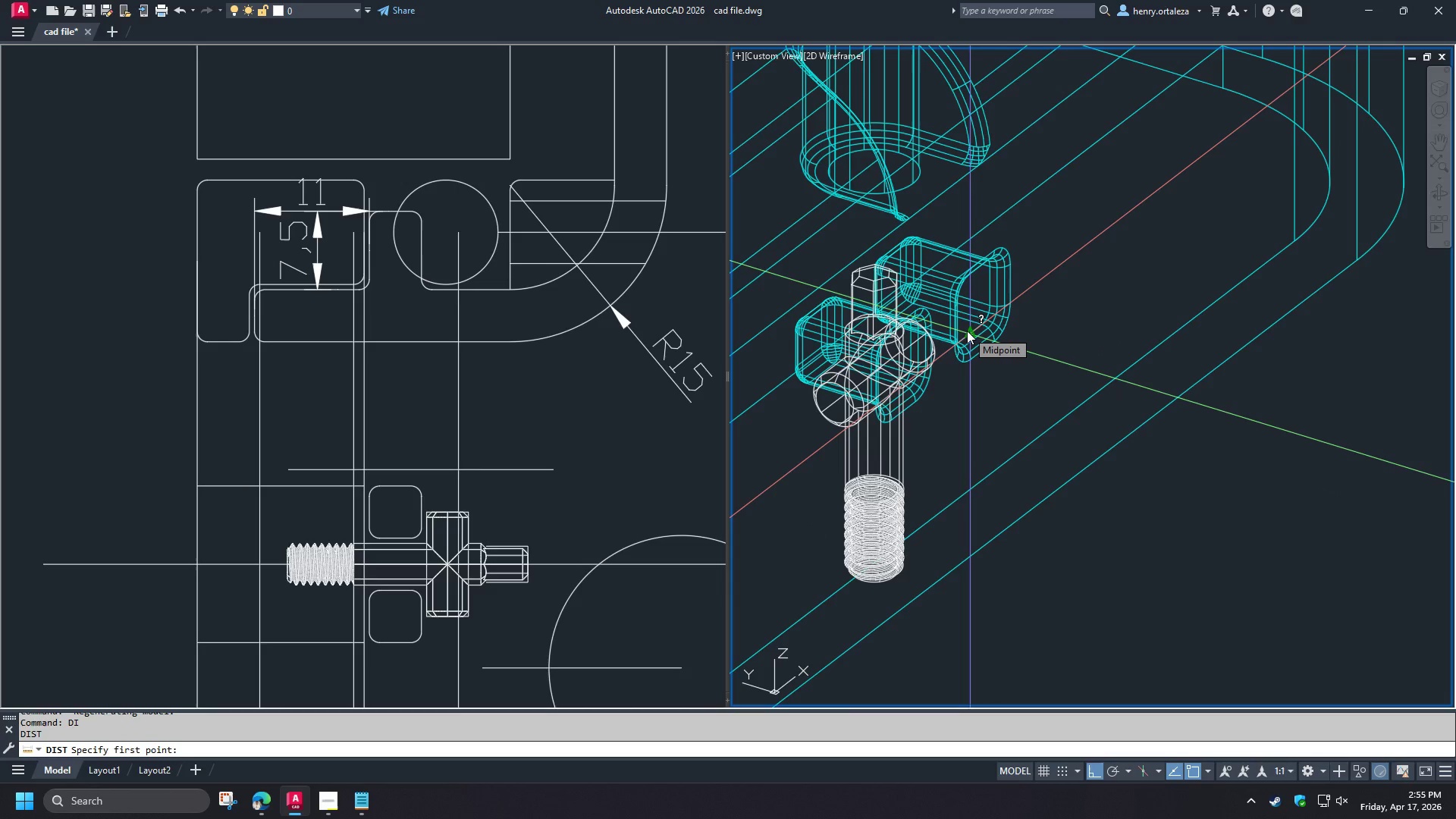 
left_click([967, 331])
 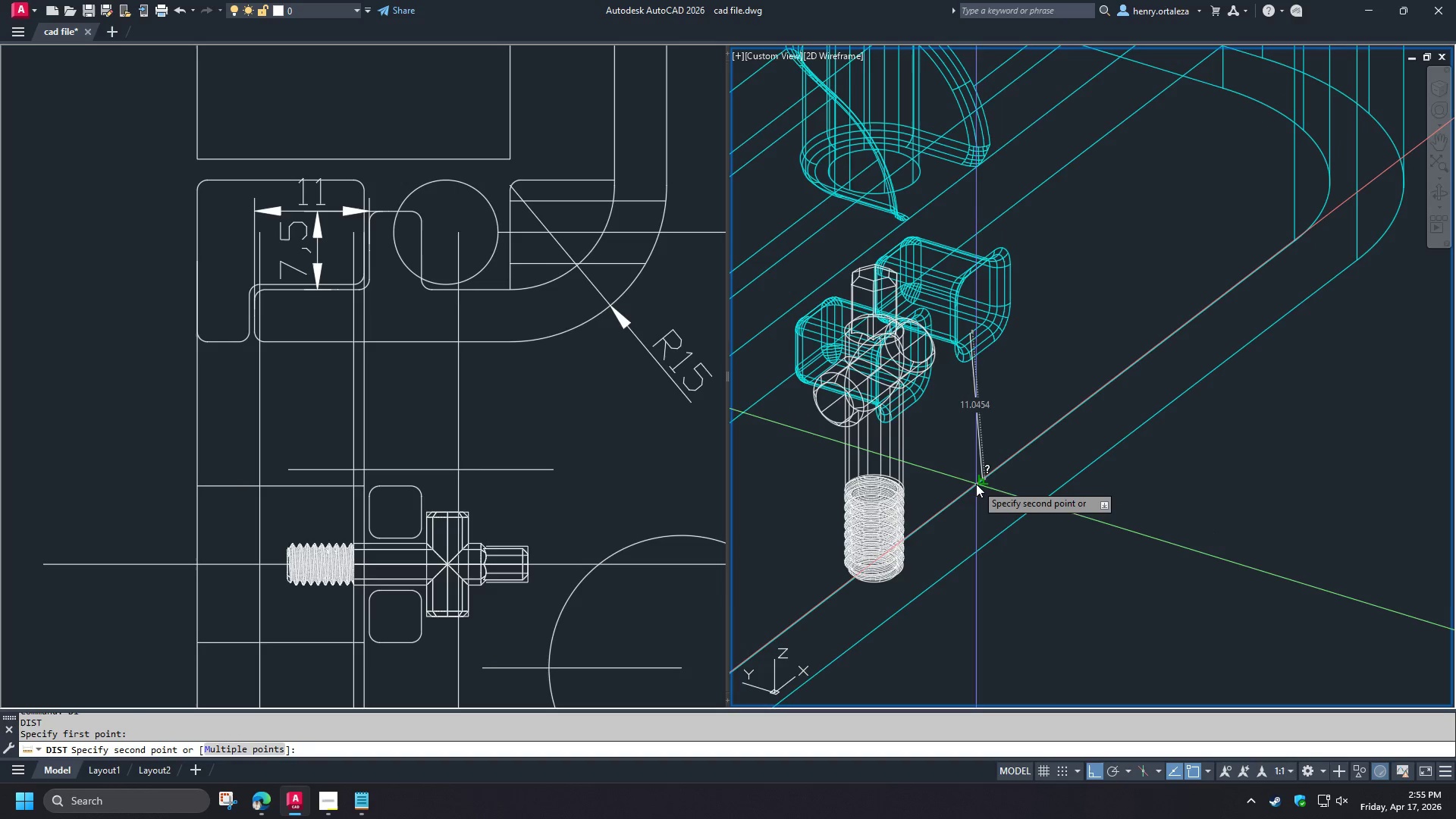 
left_click([972, 487])
 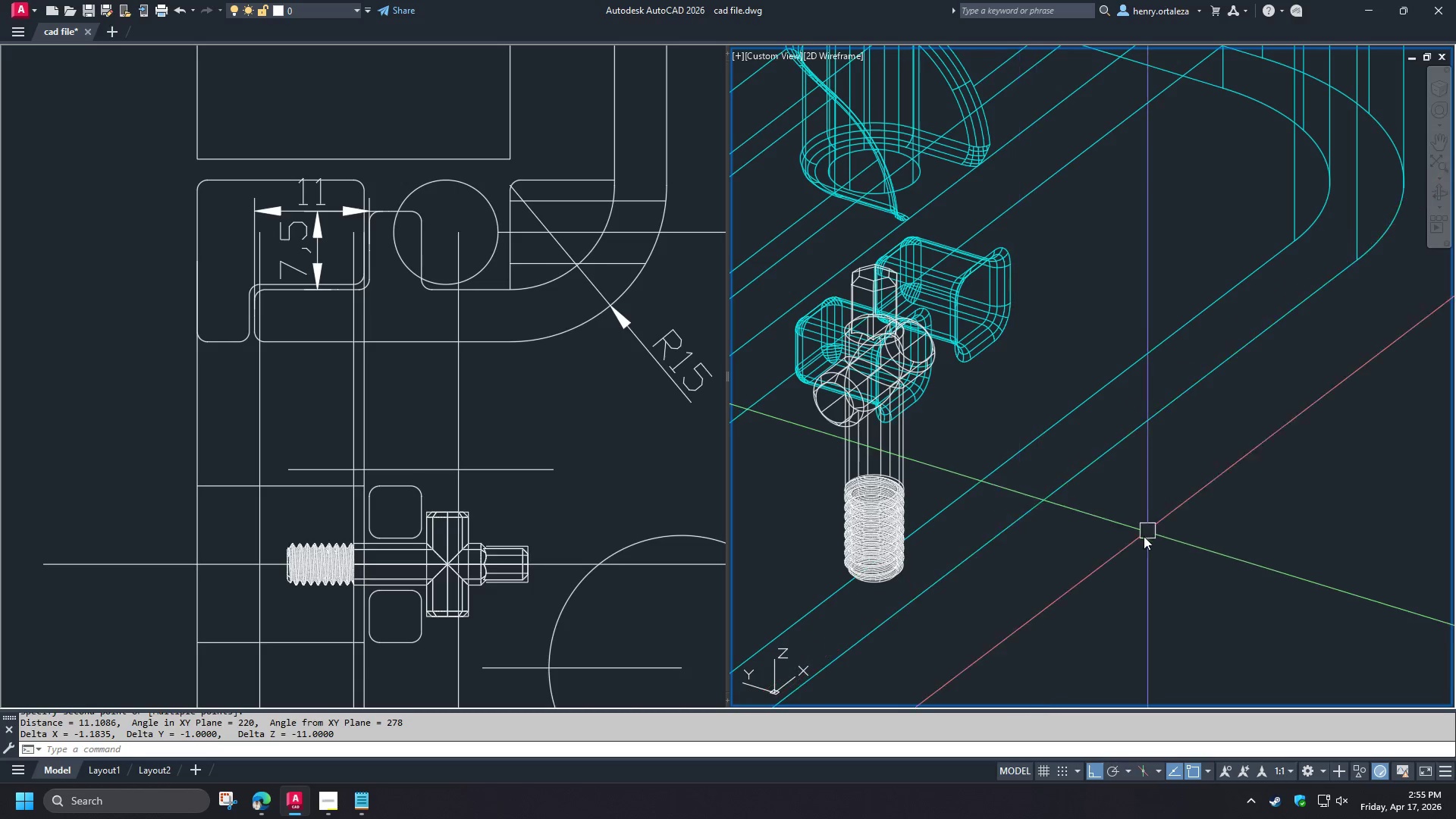 
key(Escape)
 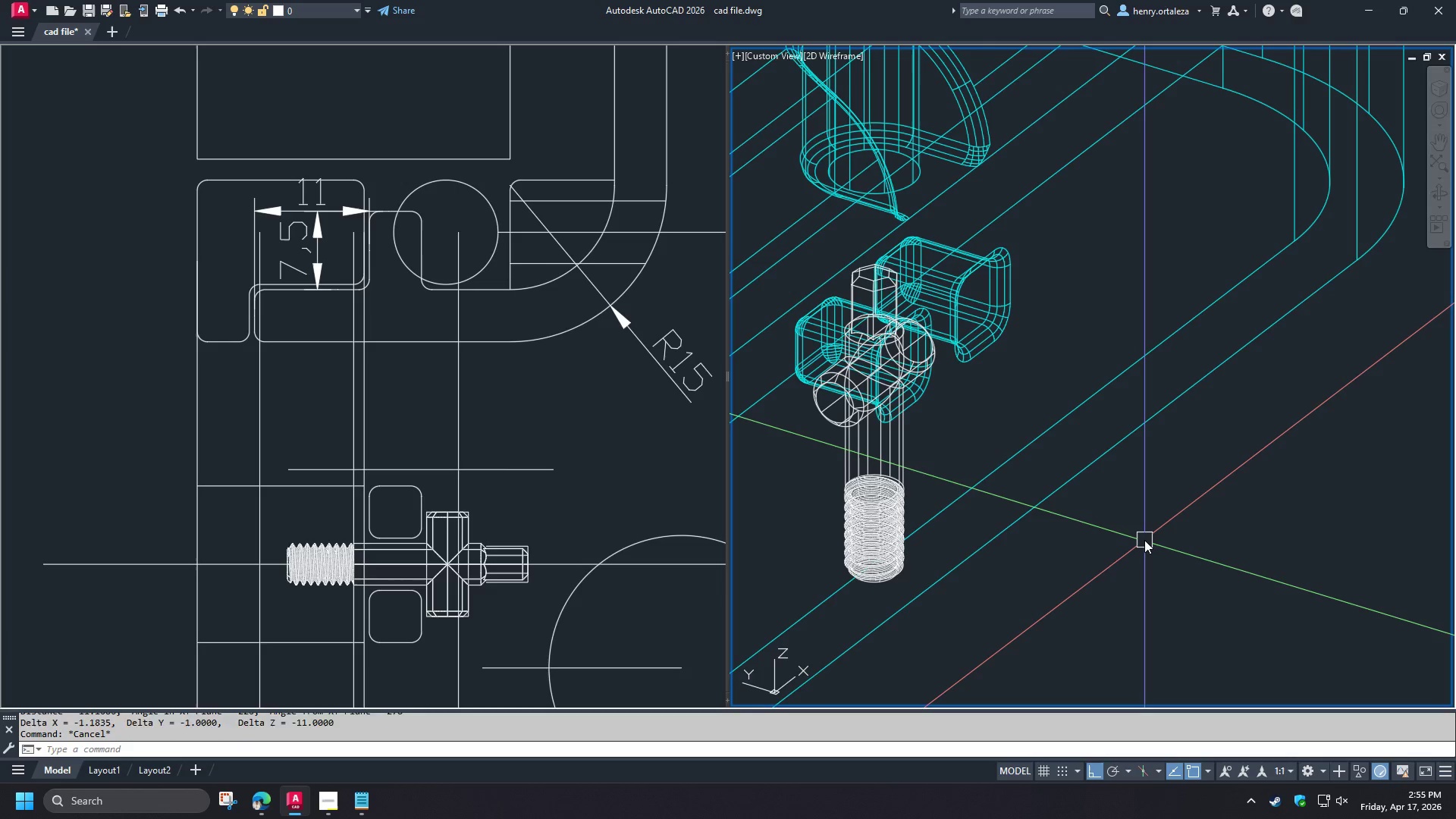 
key(Escape)
 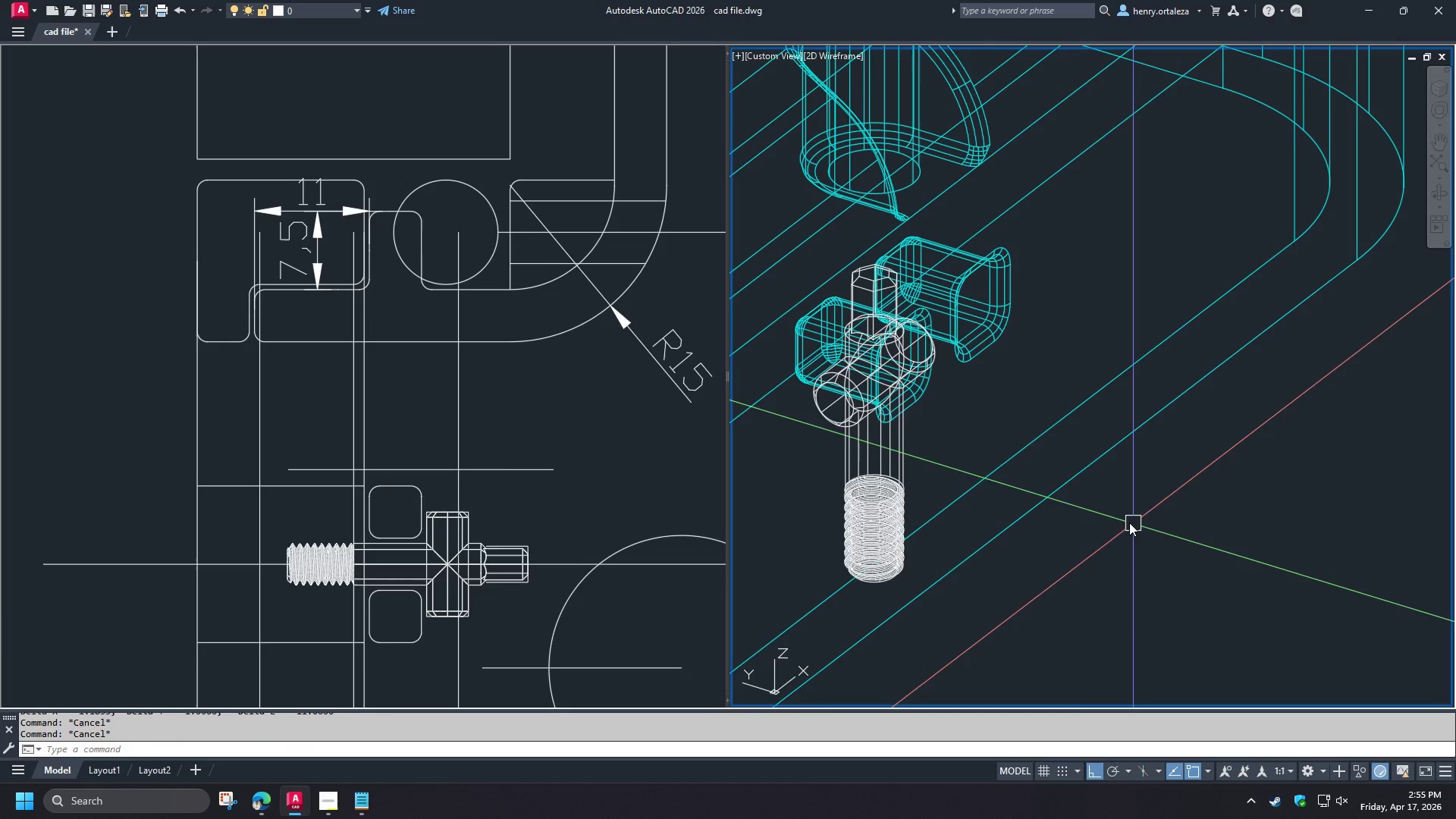 
left_click([866, 466])
 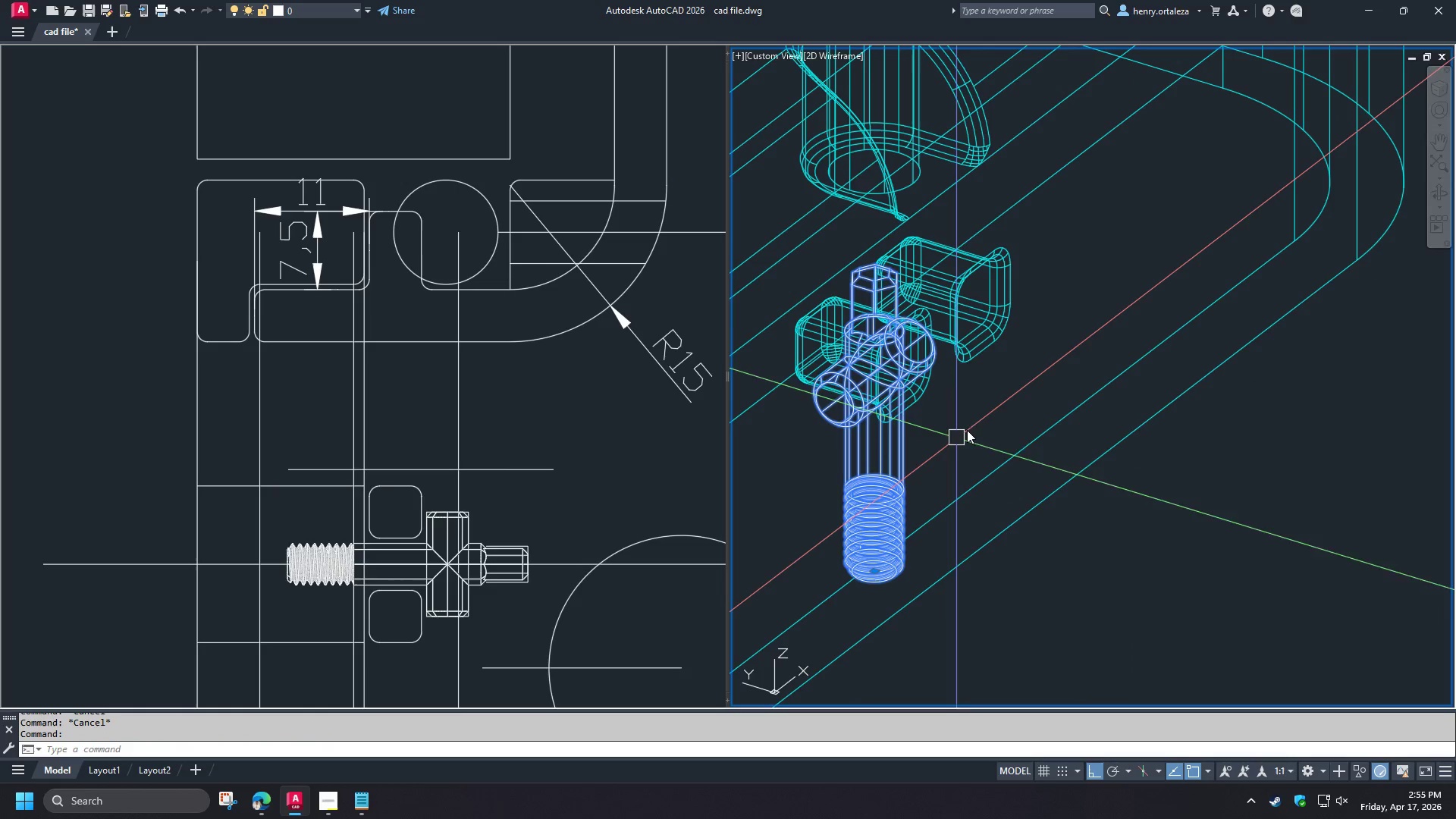 
key(M)
 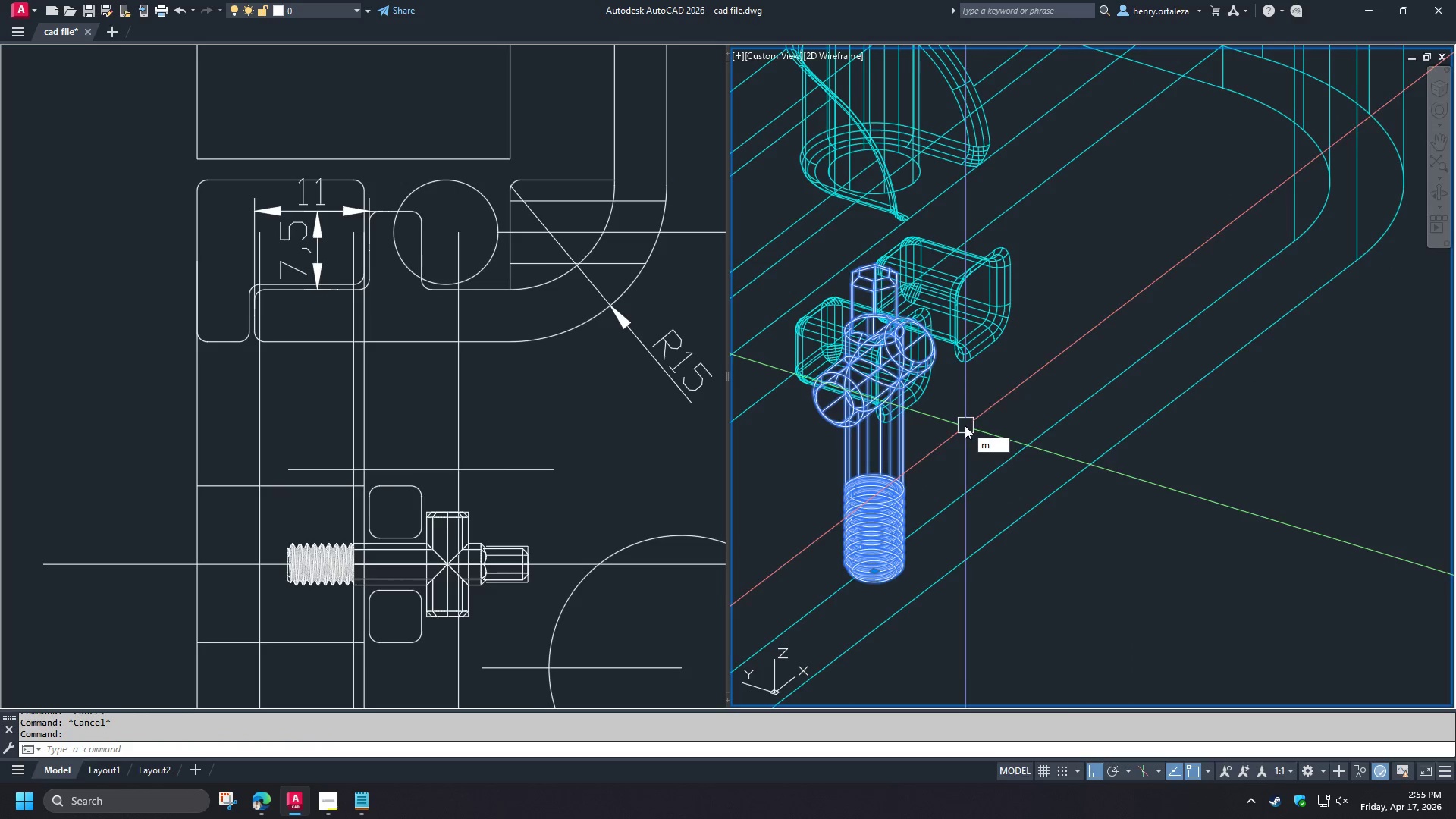 
key(Space)
 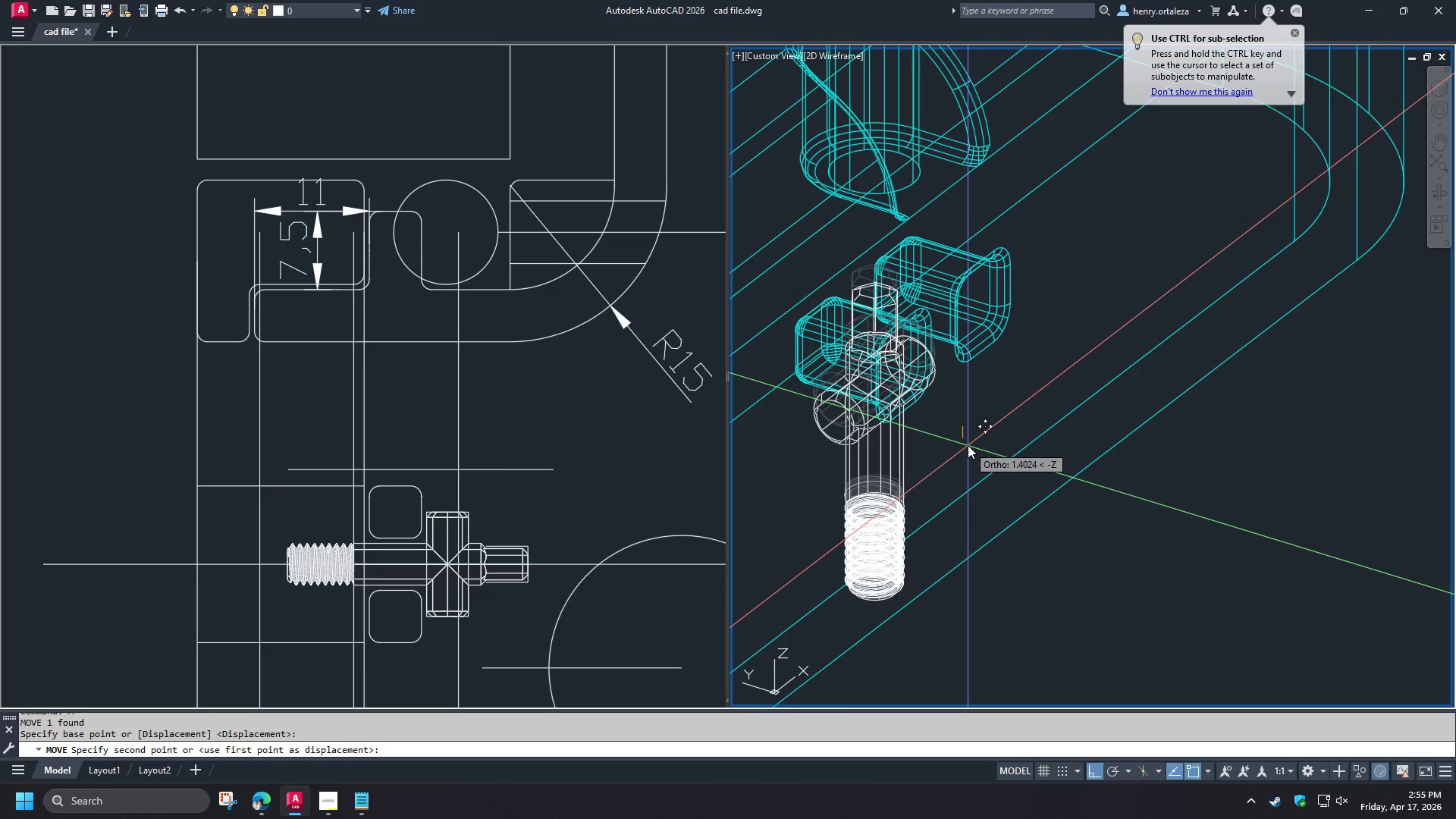 
type(1 re )
 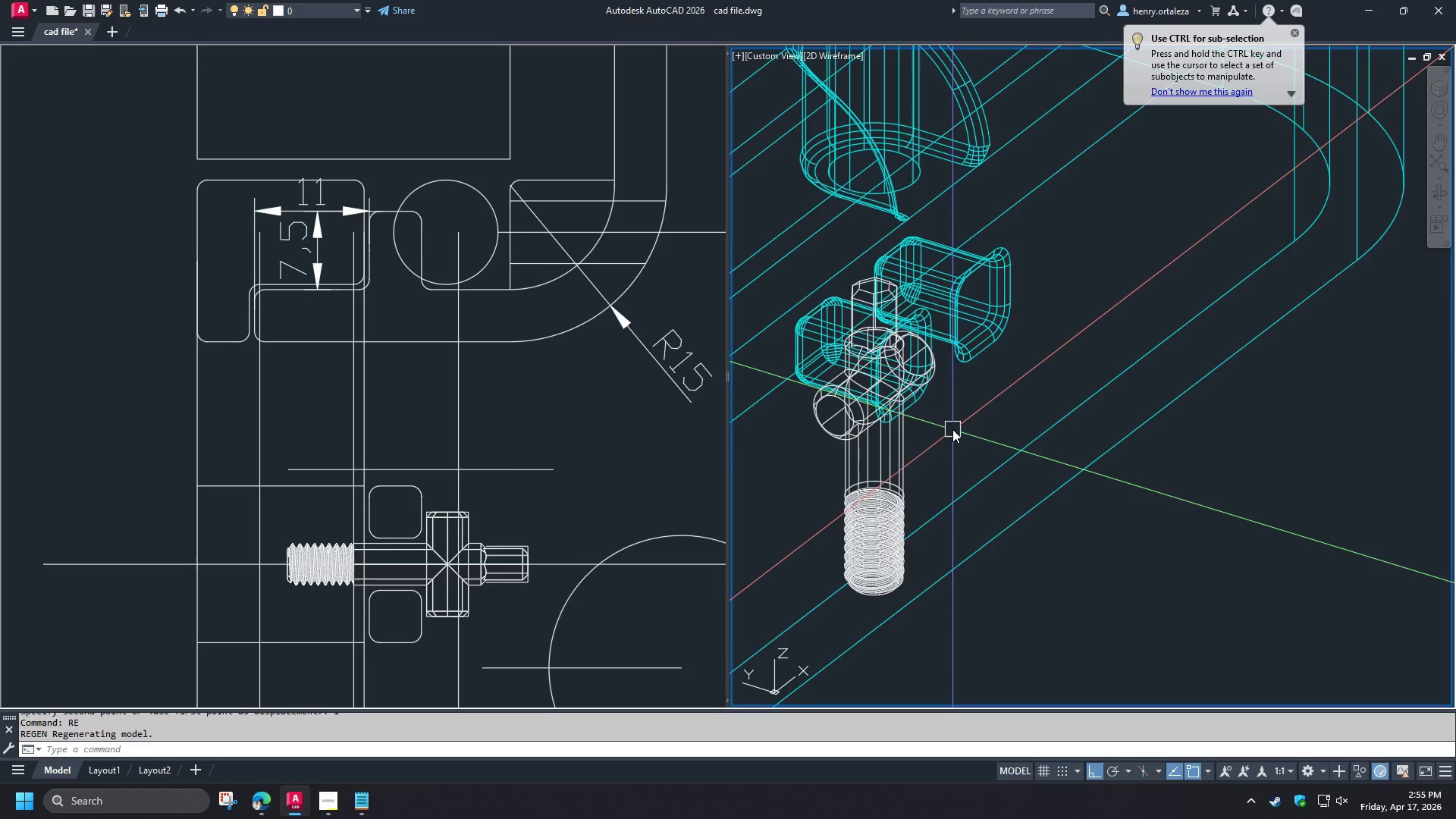 
scroll: coordinate [952, 429], scroll_direction: down, amount: 1.0
 